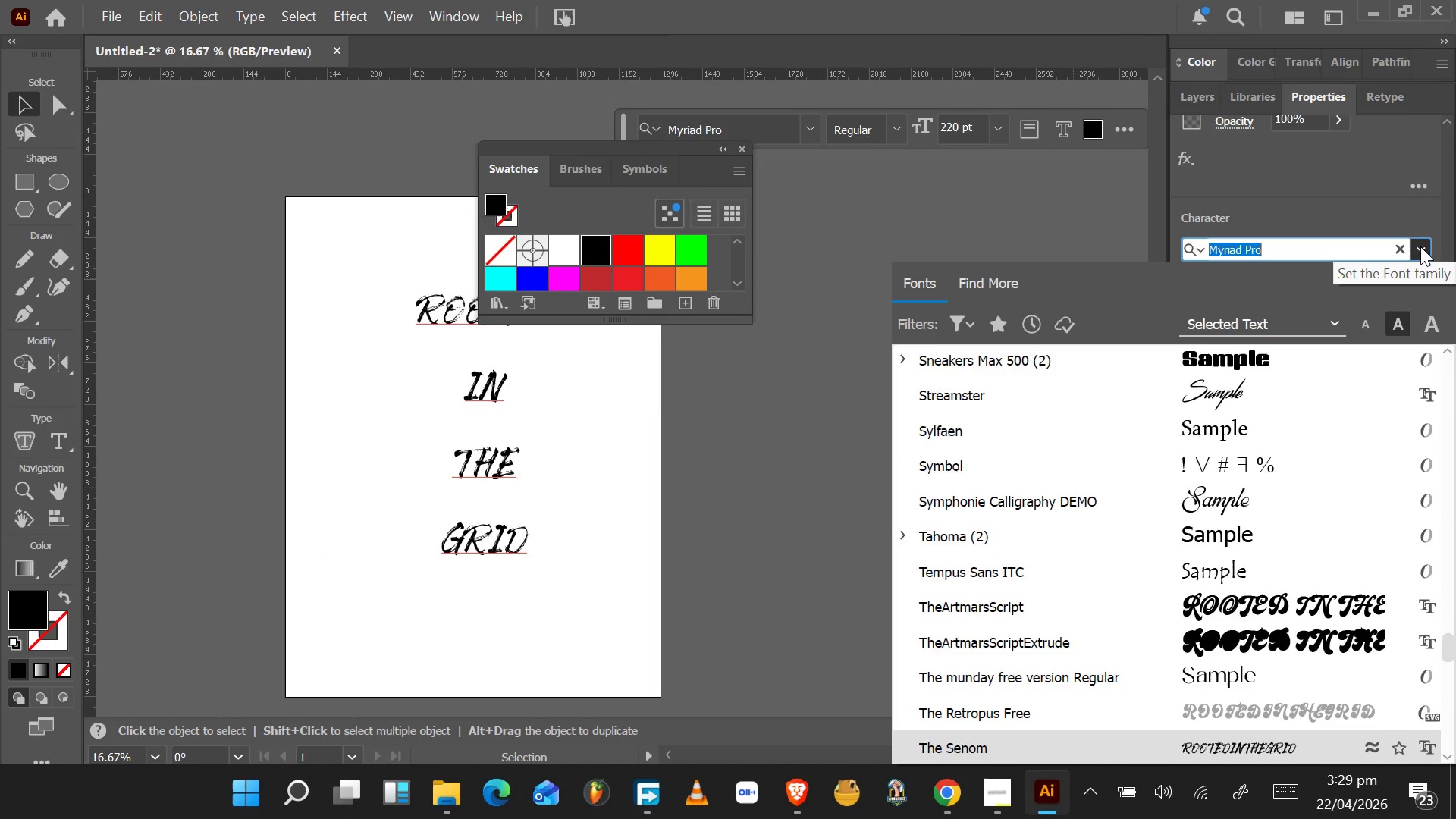 
key(ArrowDown)
 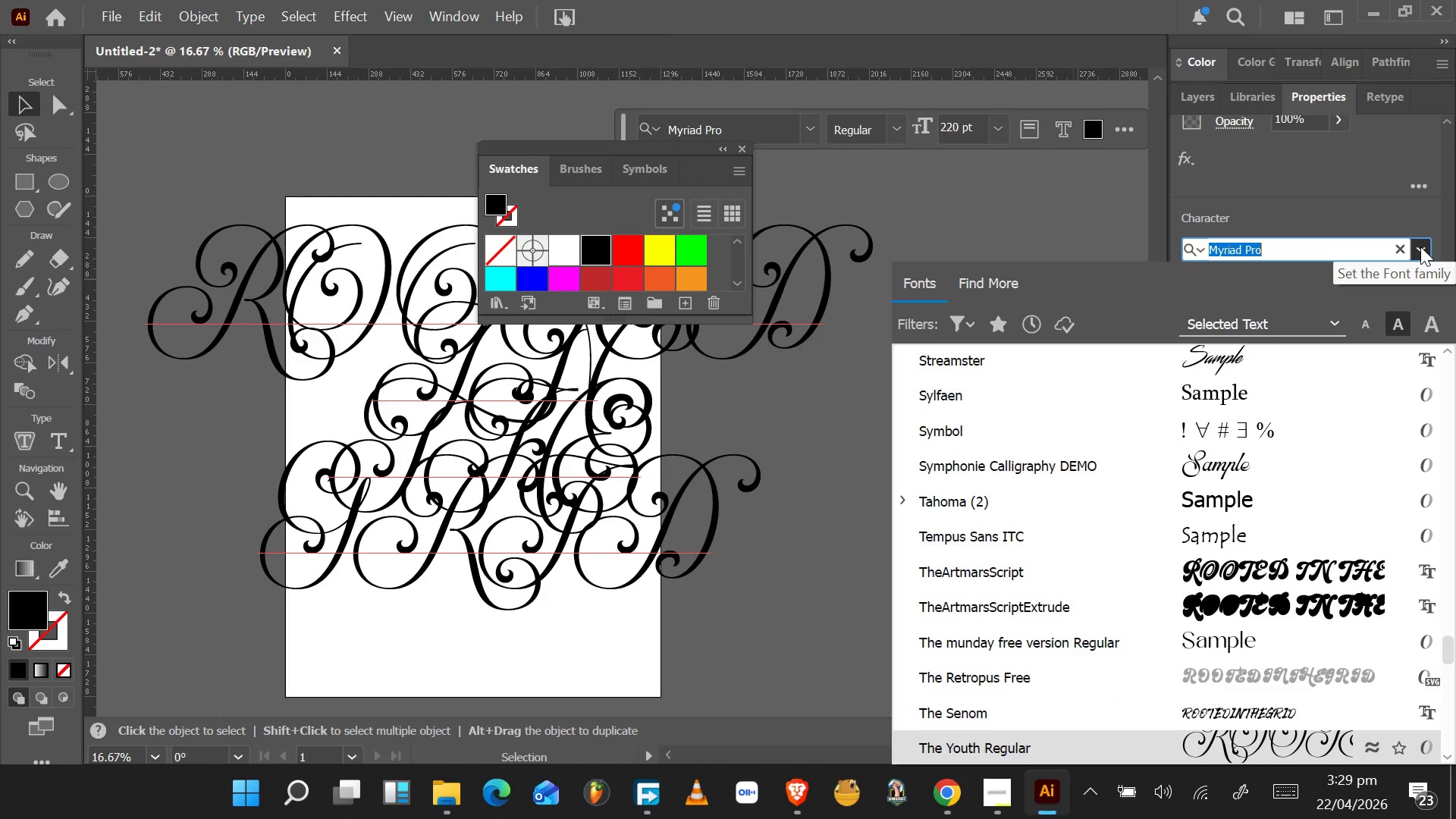 
key(ArrowDown)
 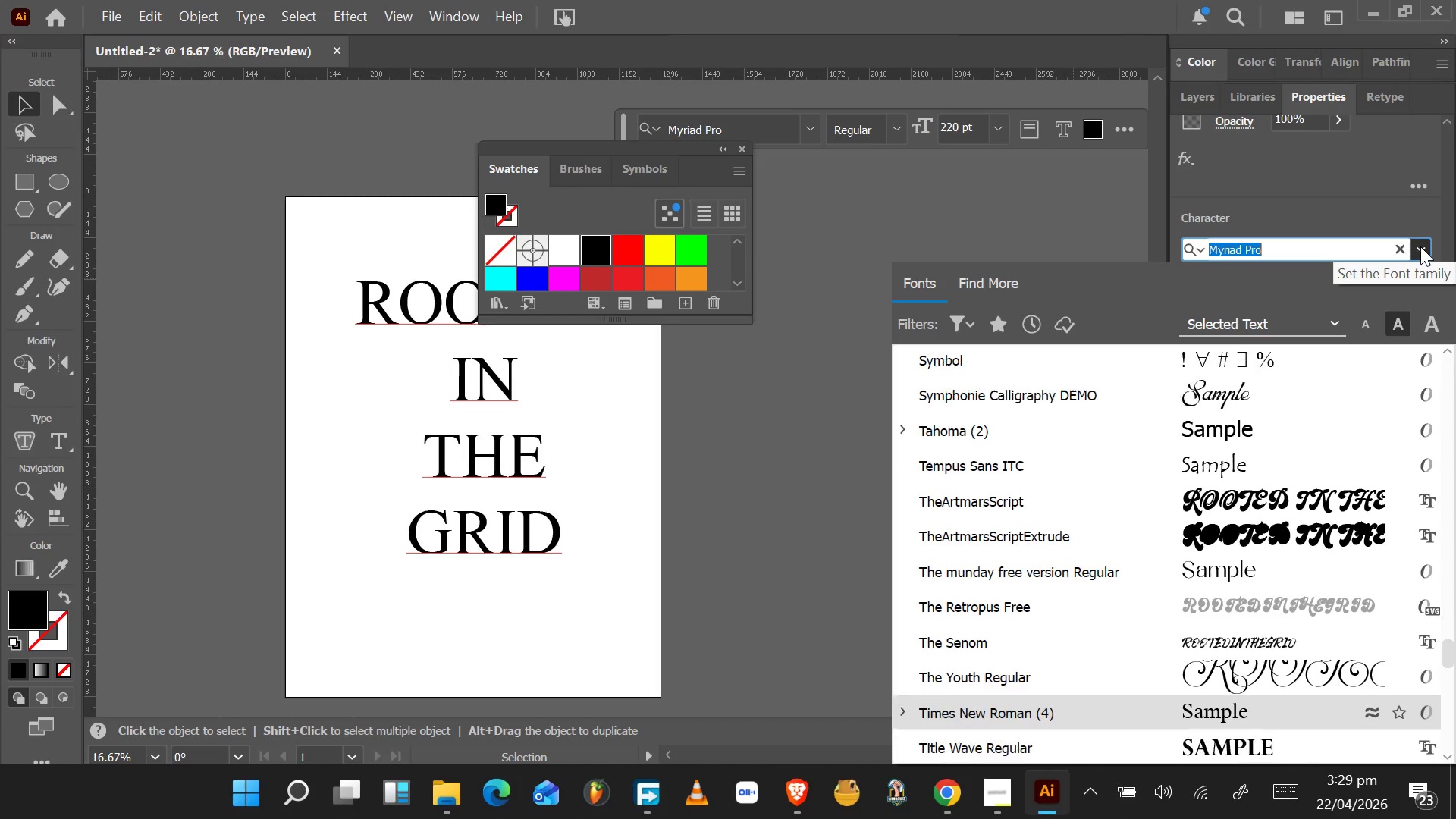 
key(ArrowDown)
 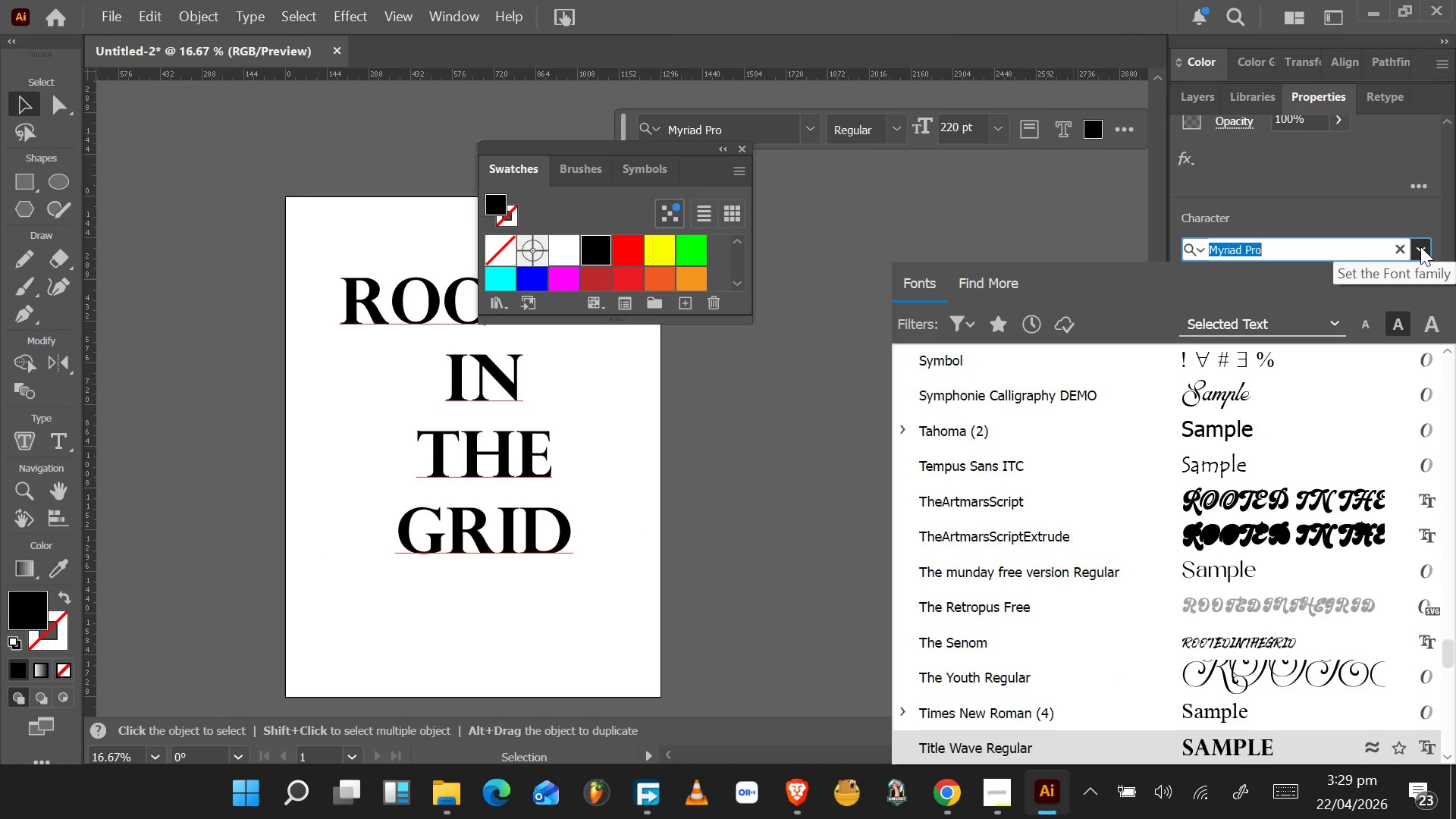 
key(ArrowDown)
 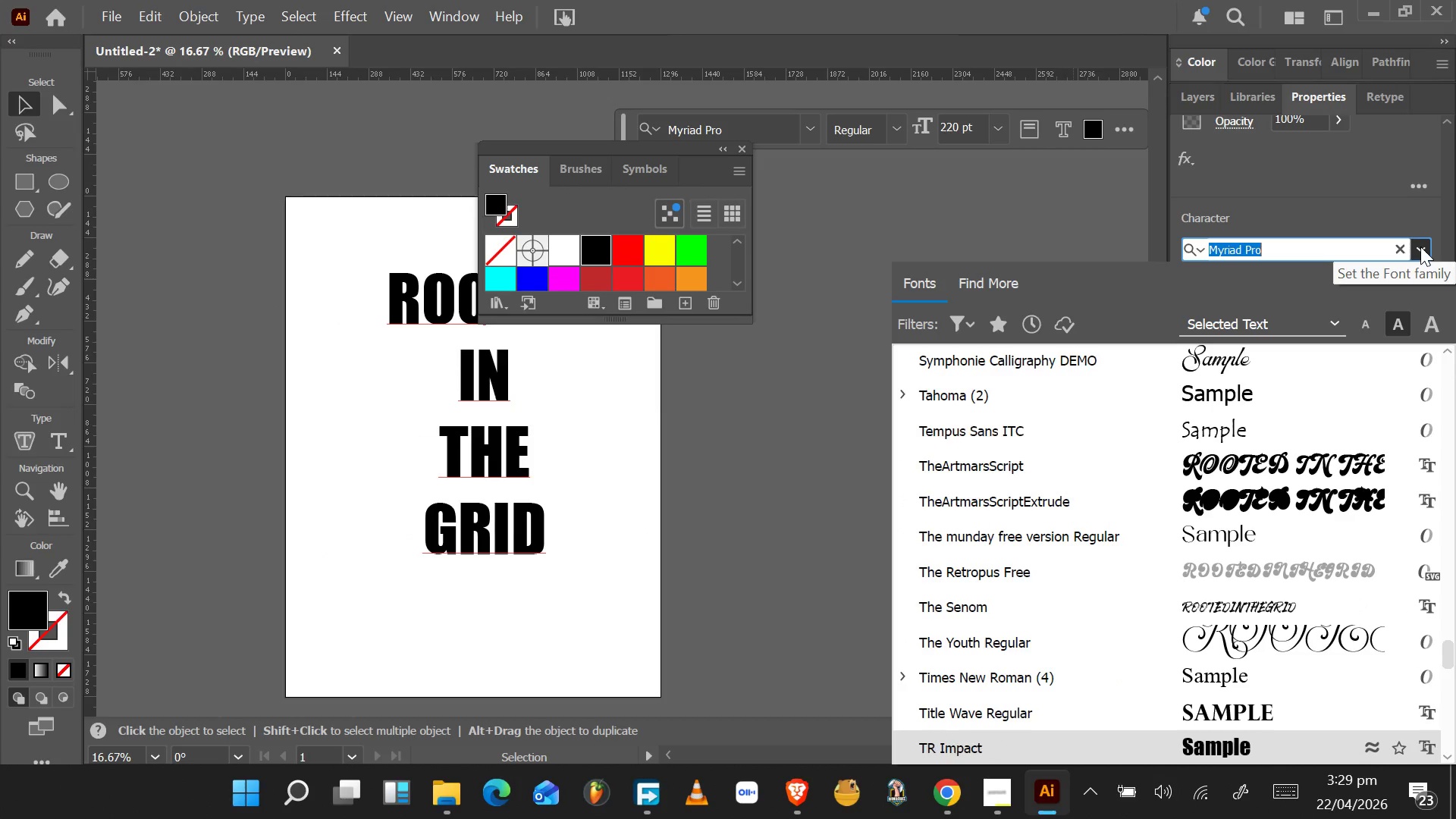 
key(ArrowDown)
 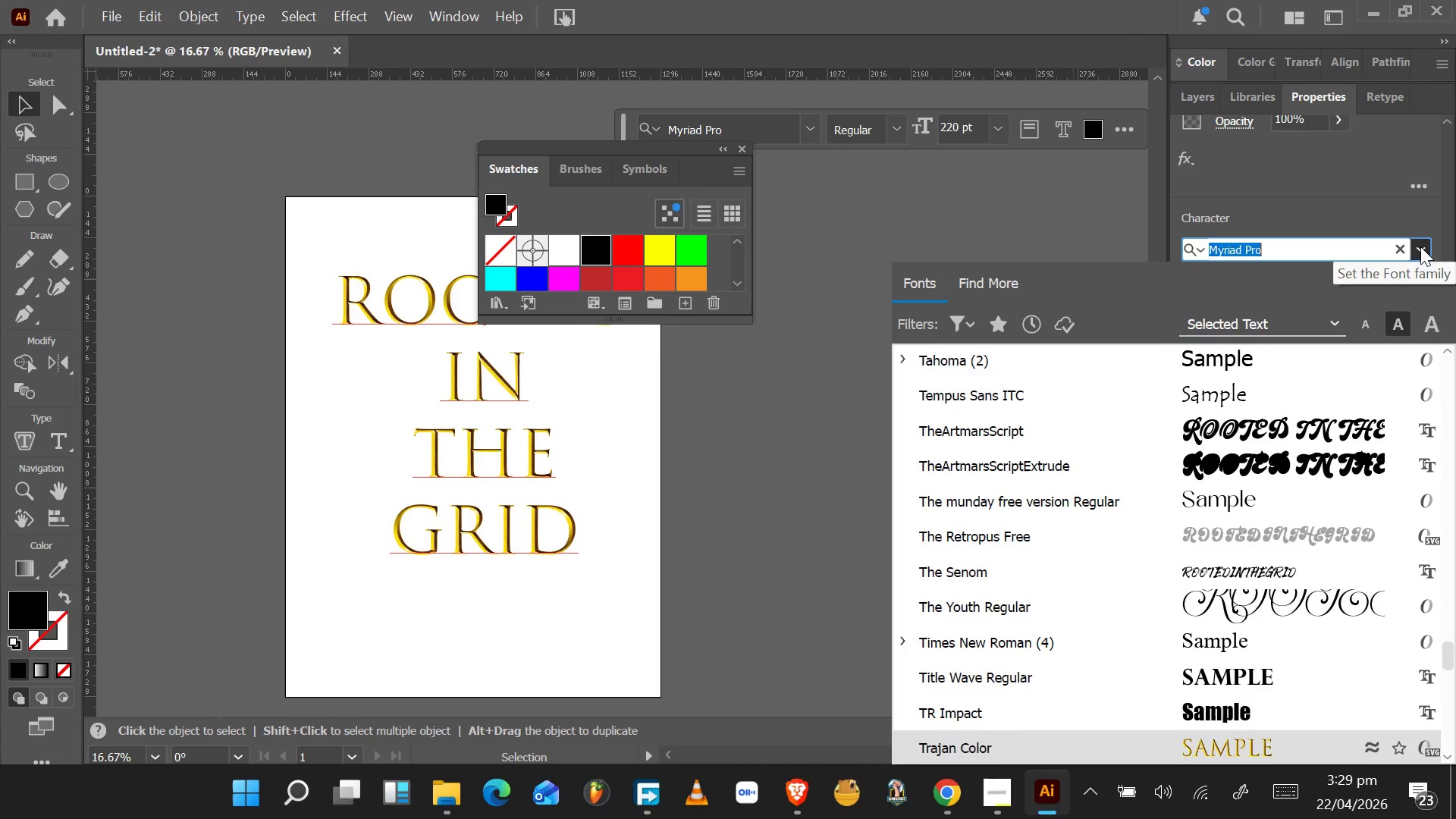 
key(ArrowDown)
 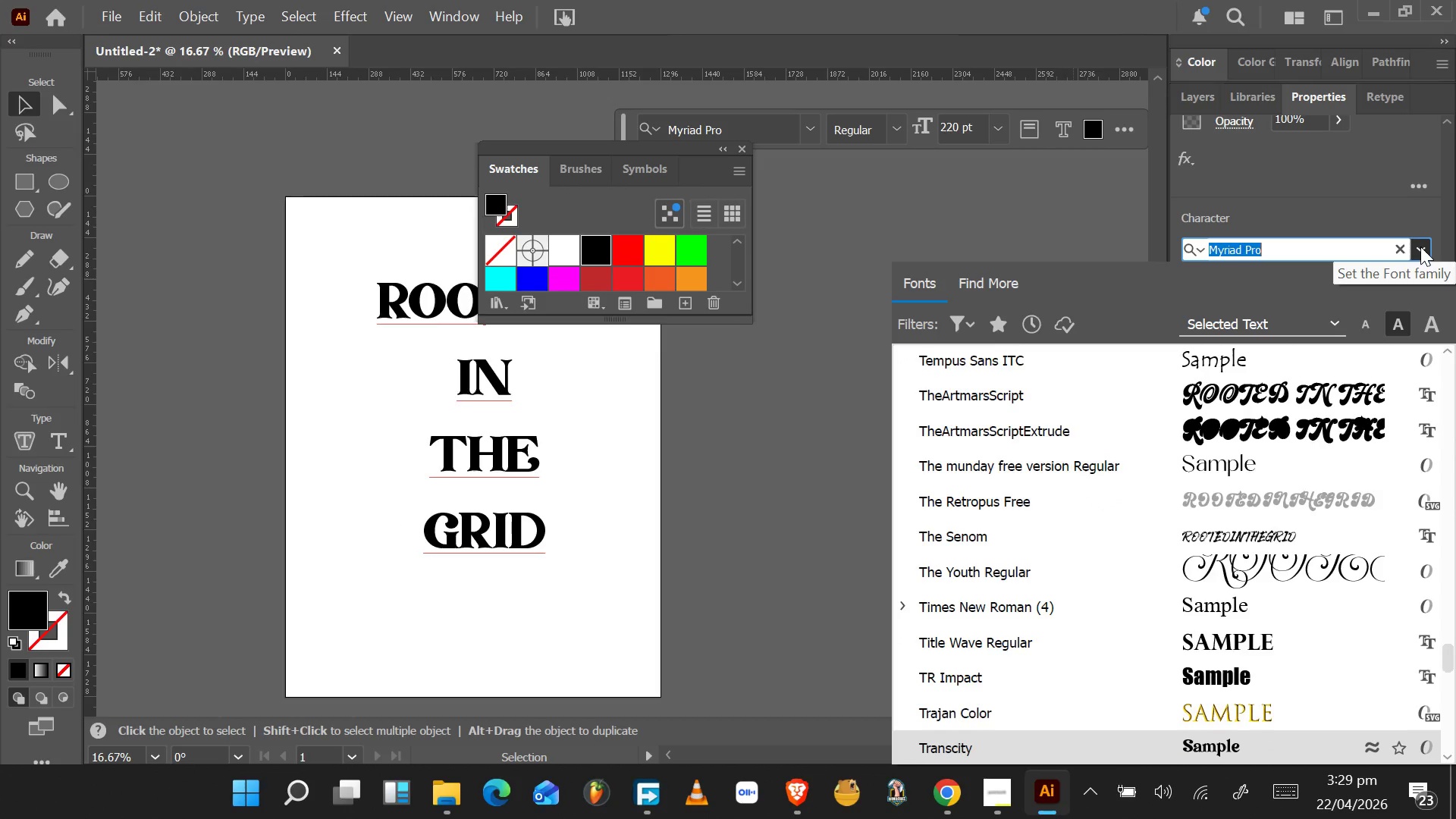 
key(ArrowDown)
 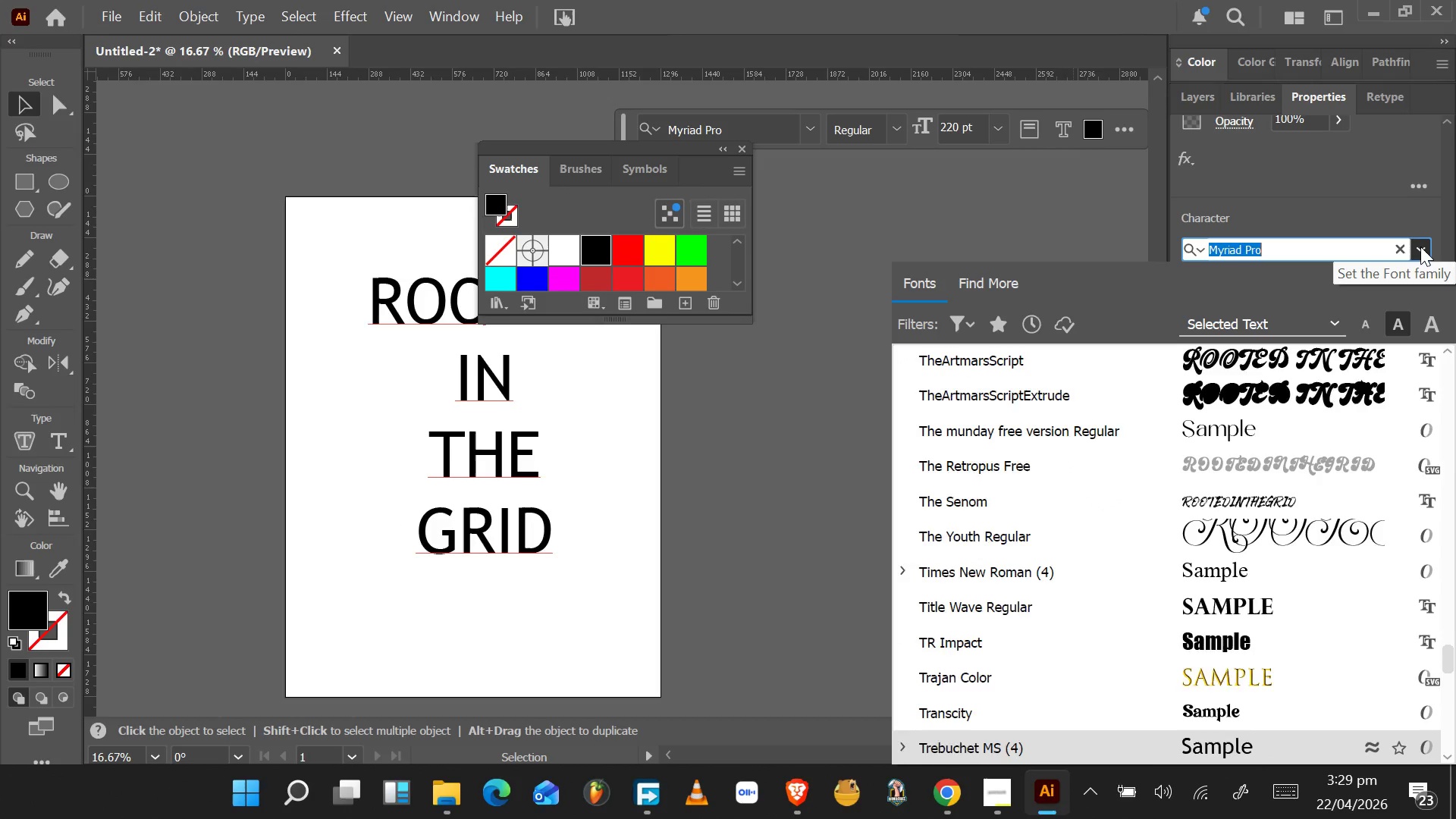 
key(ArrowDown)
 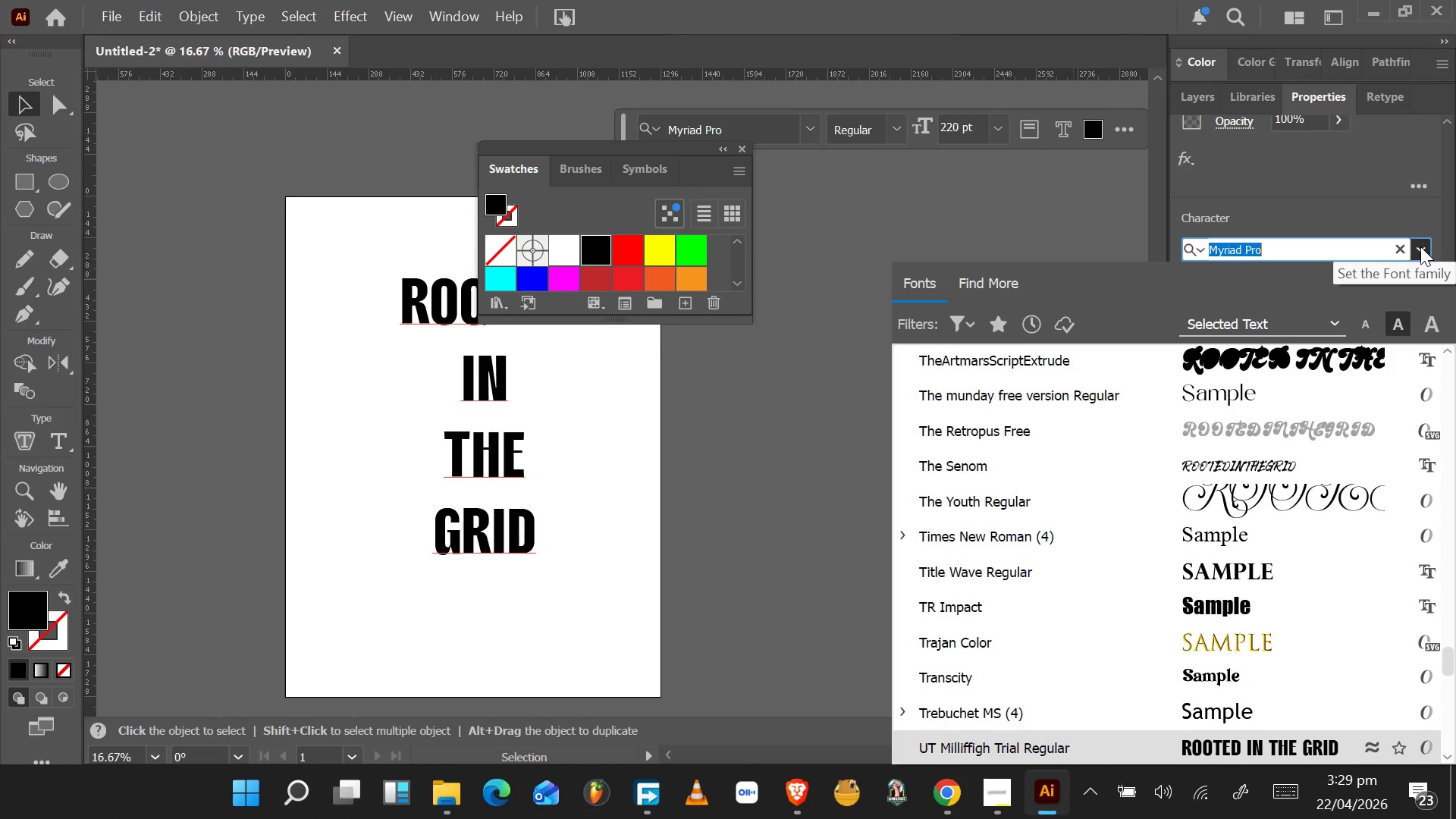 
key(ArrowDown)
 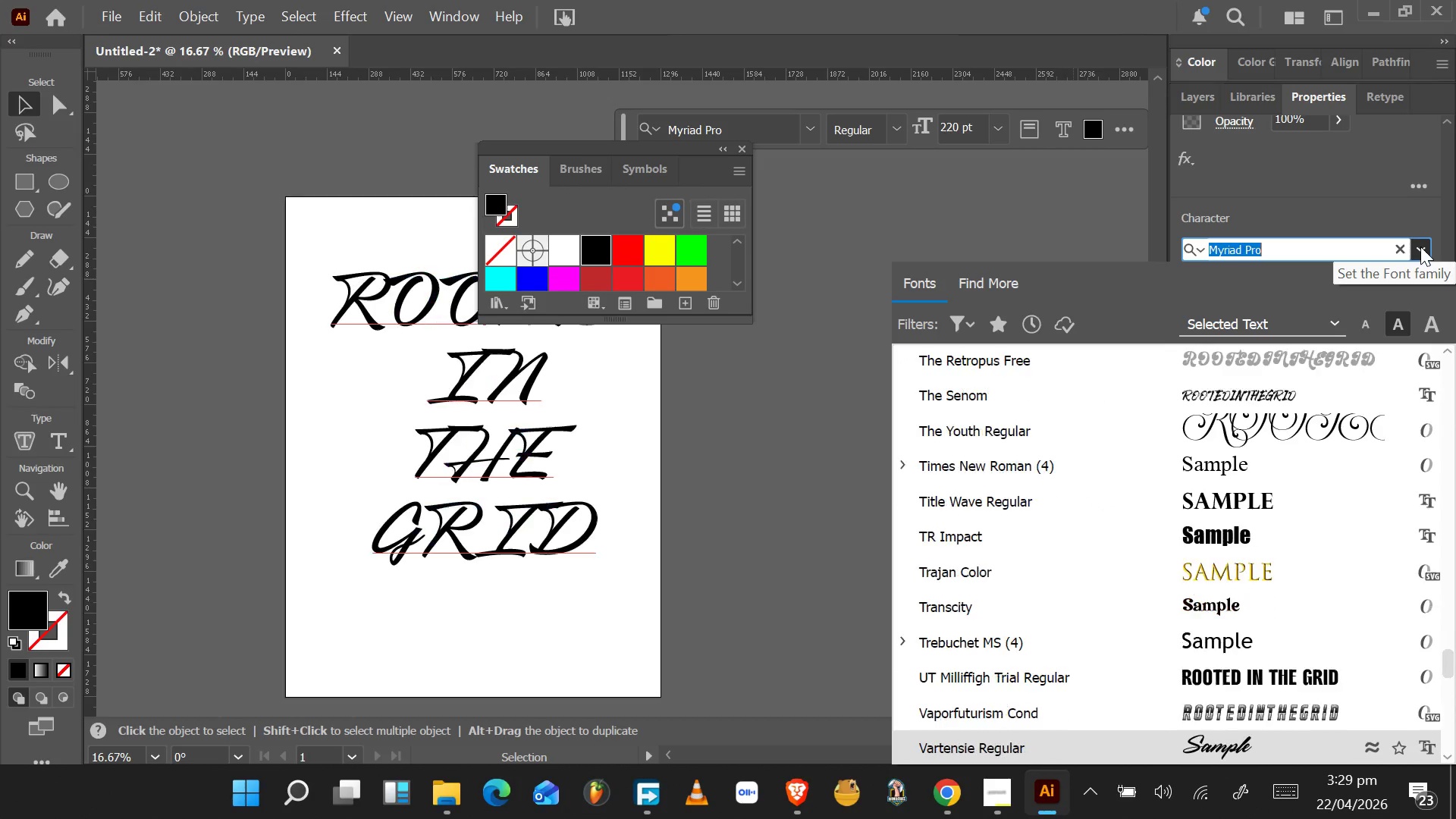 
key(ArrowDown)
 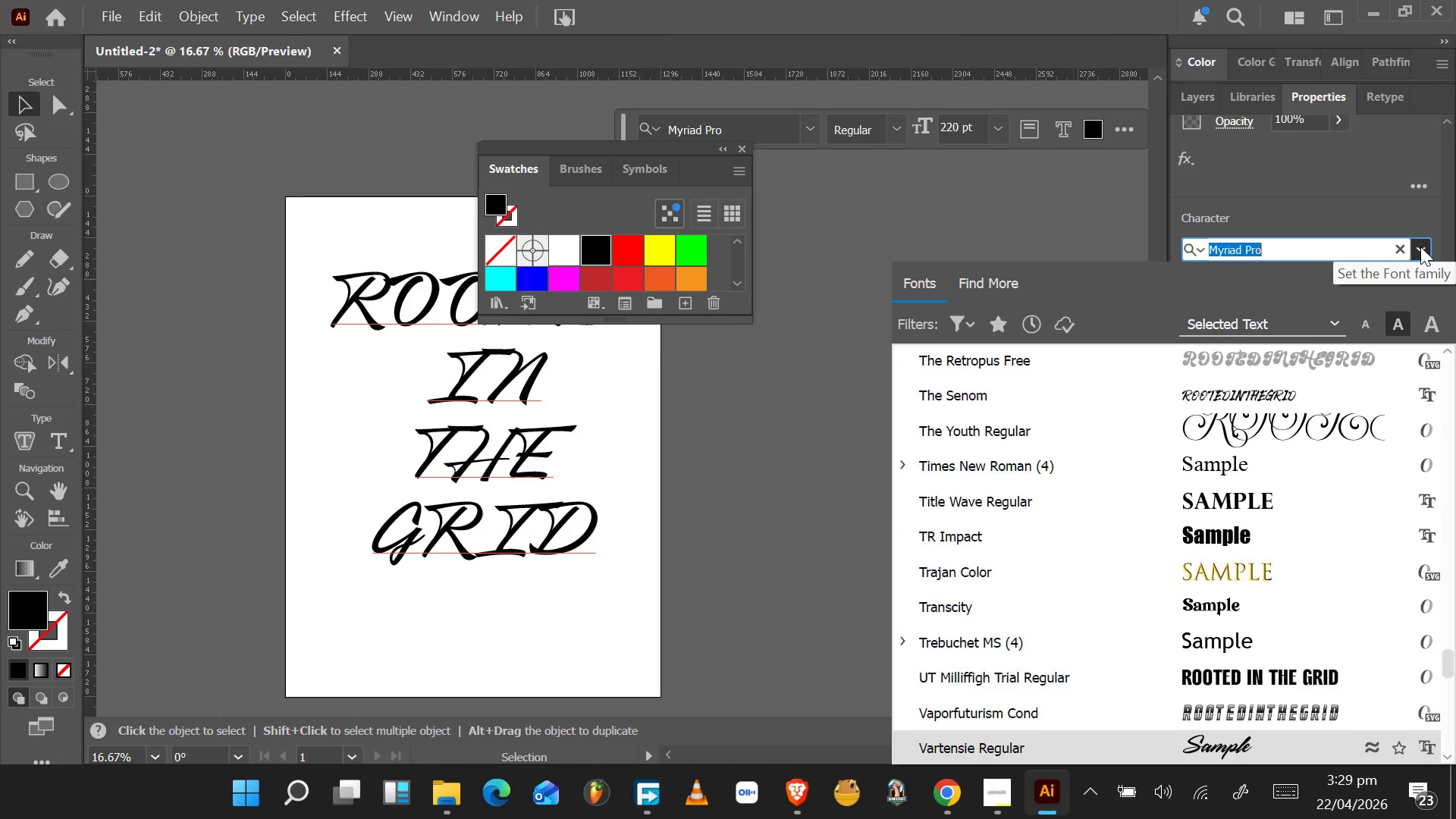 
key(ArrowDown)
 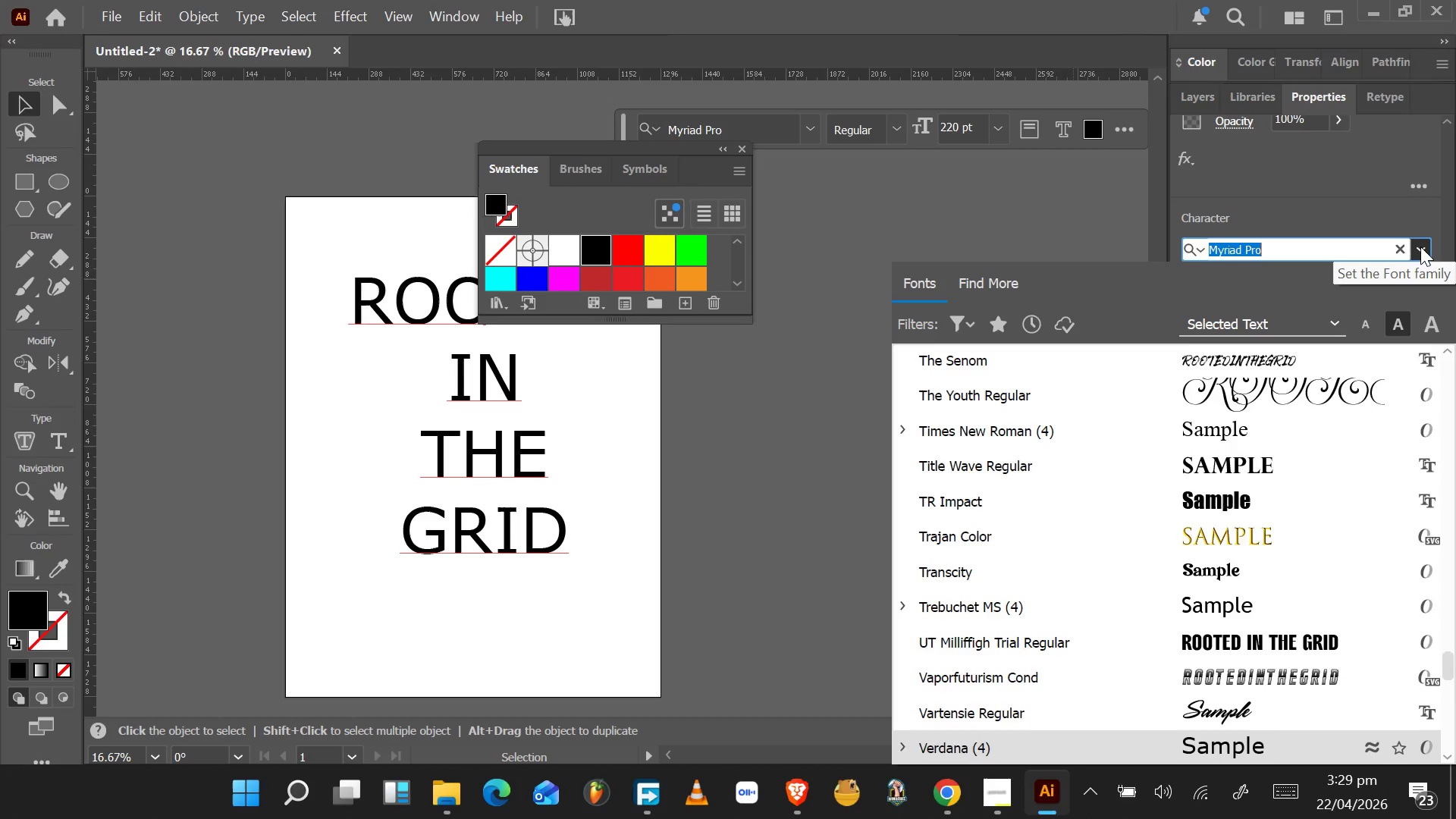 
key(ArrowDown)
 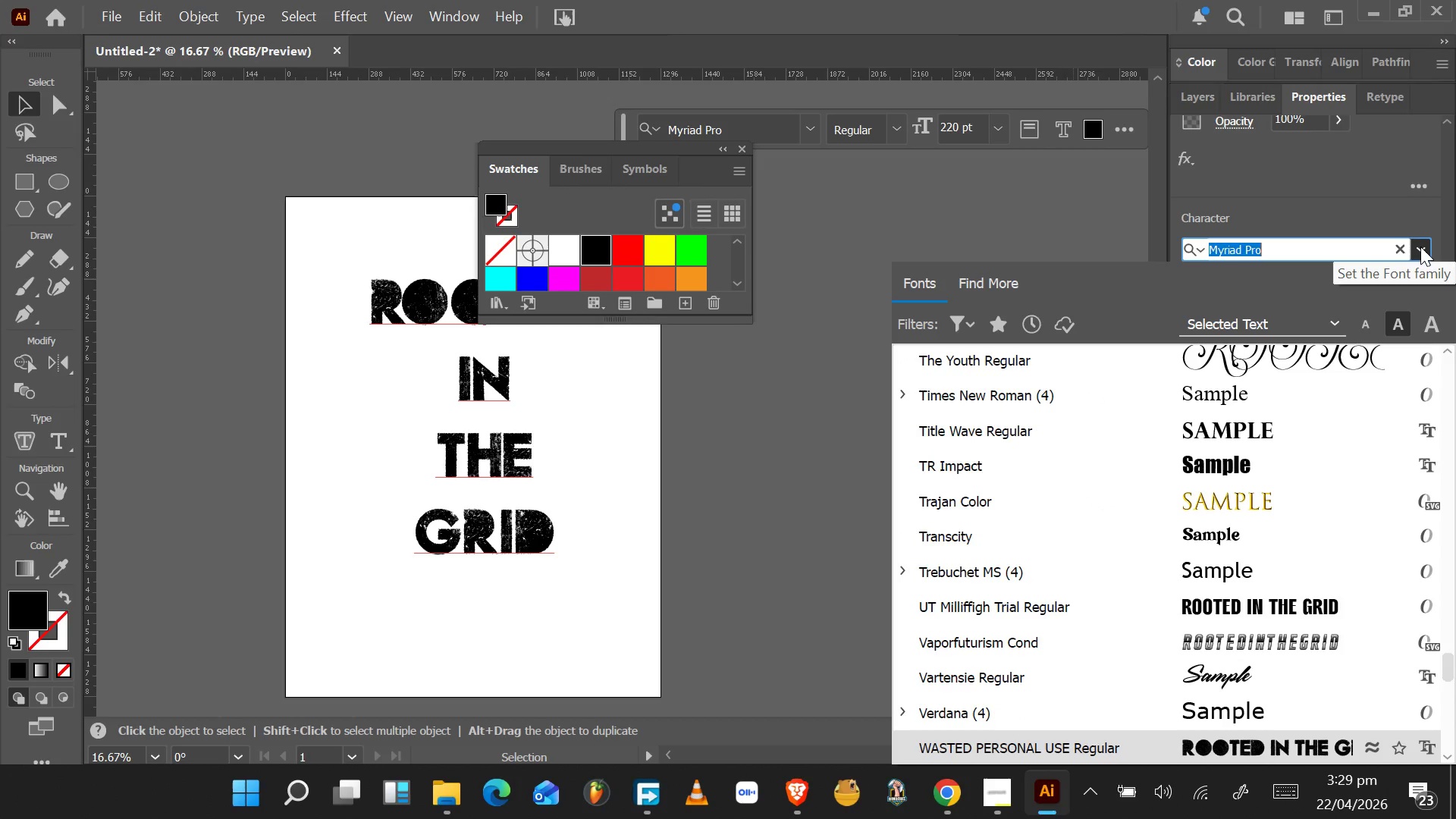 
key(ArrowDown)
 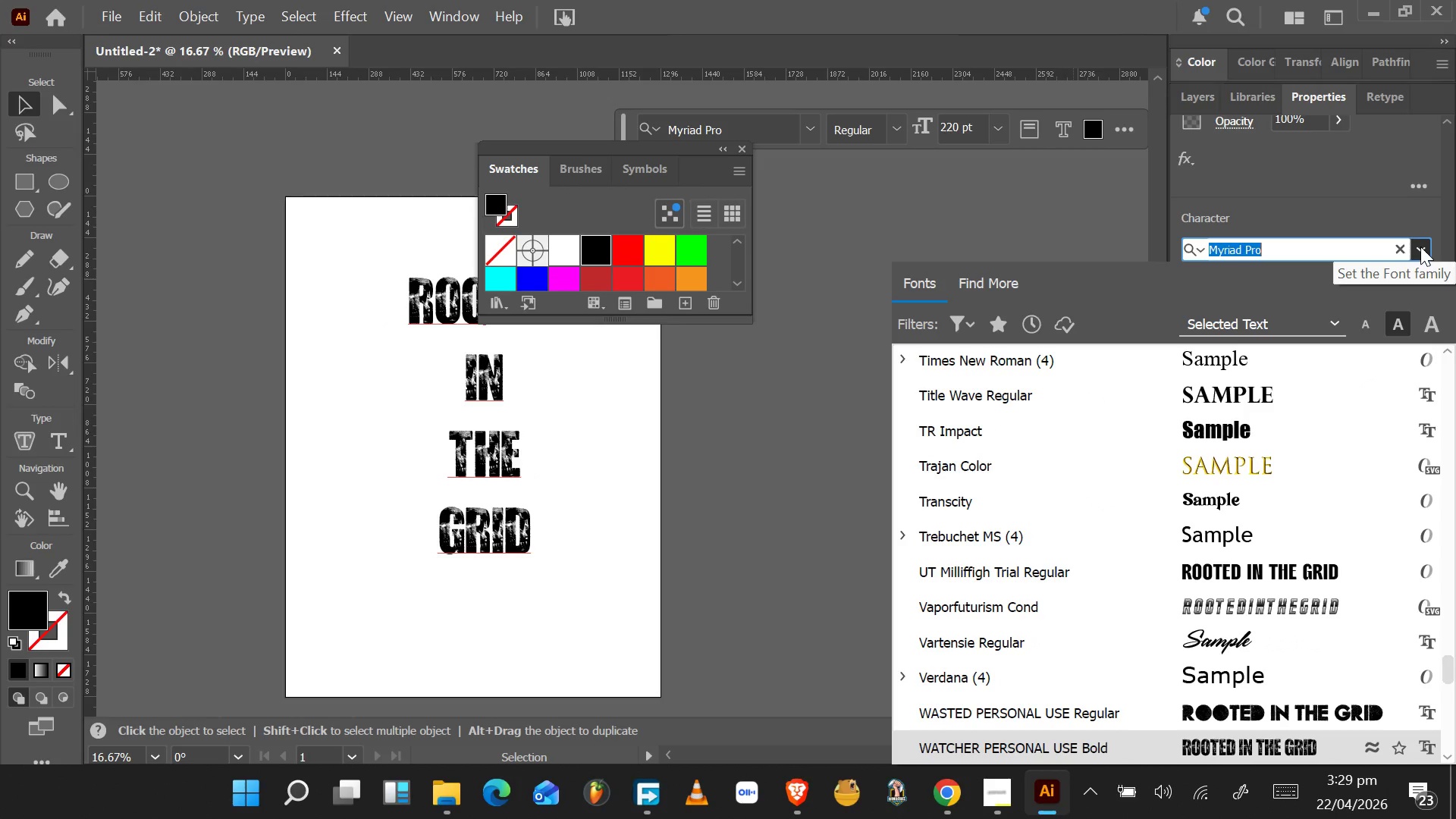 
key(ArrowDown)
 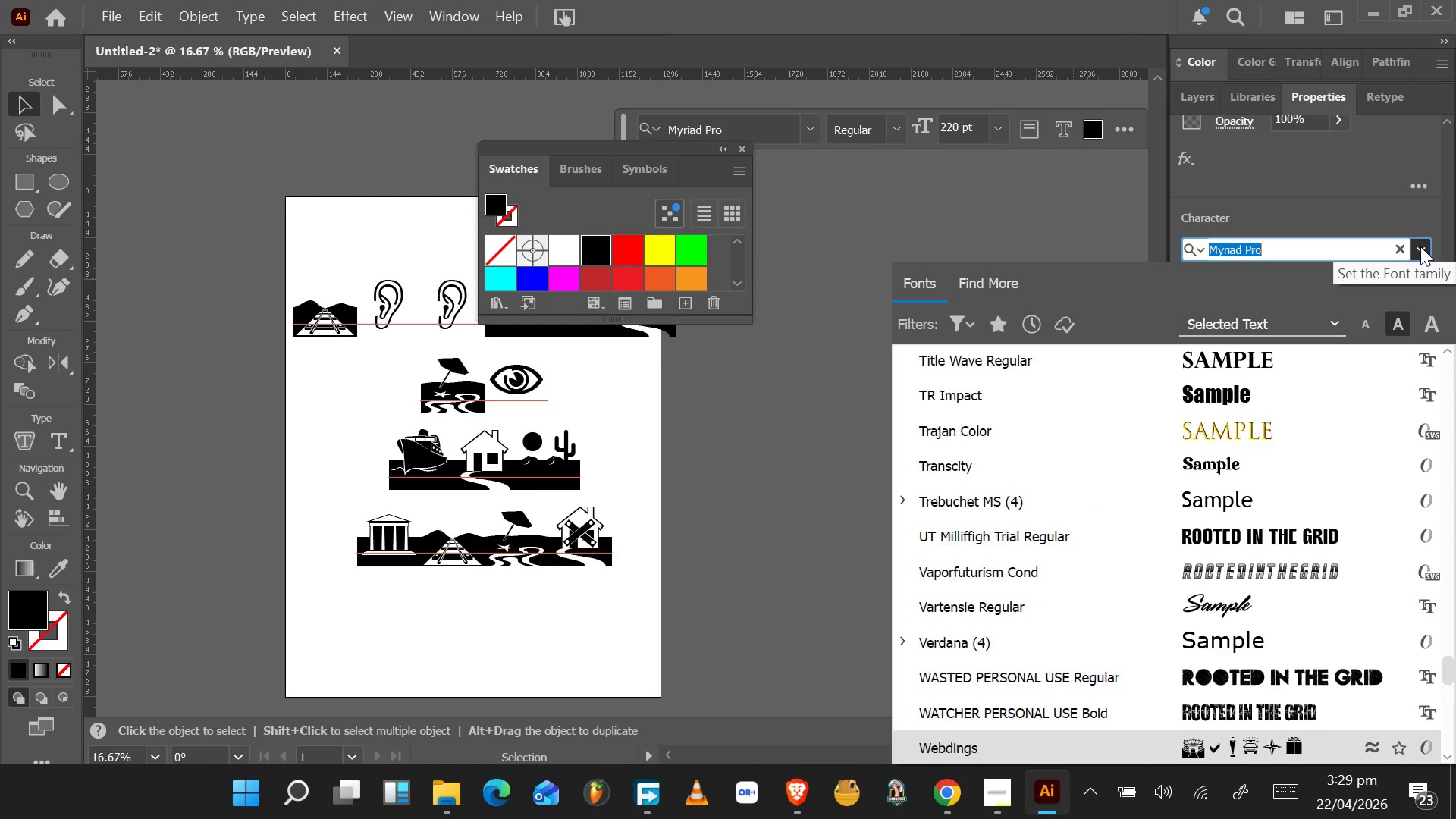 
key(ArrowDown)
 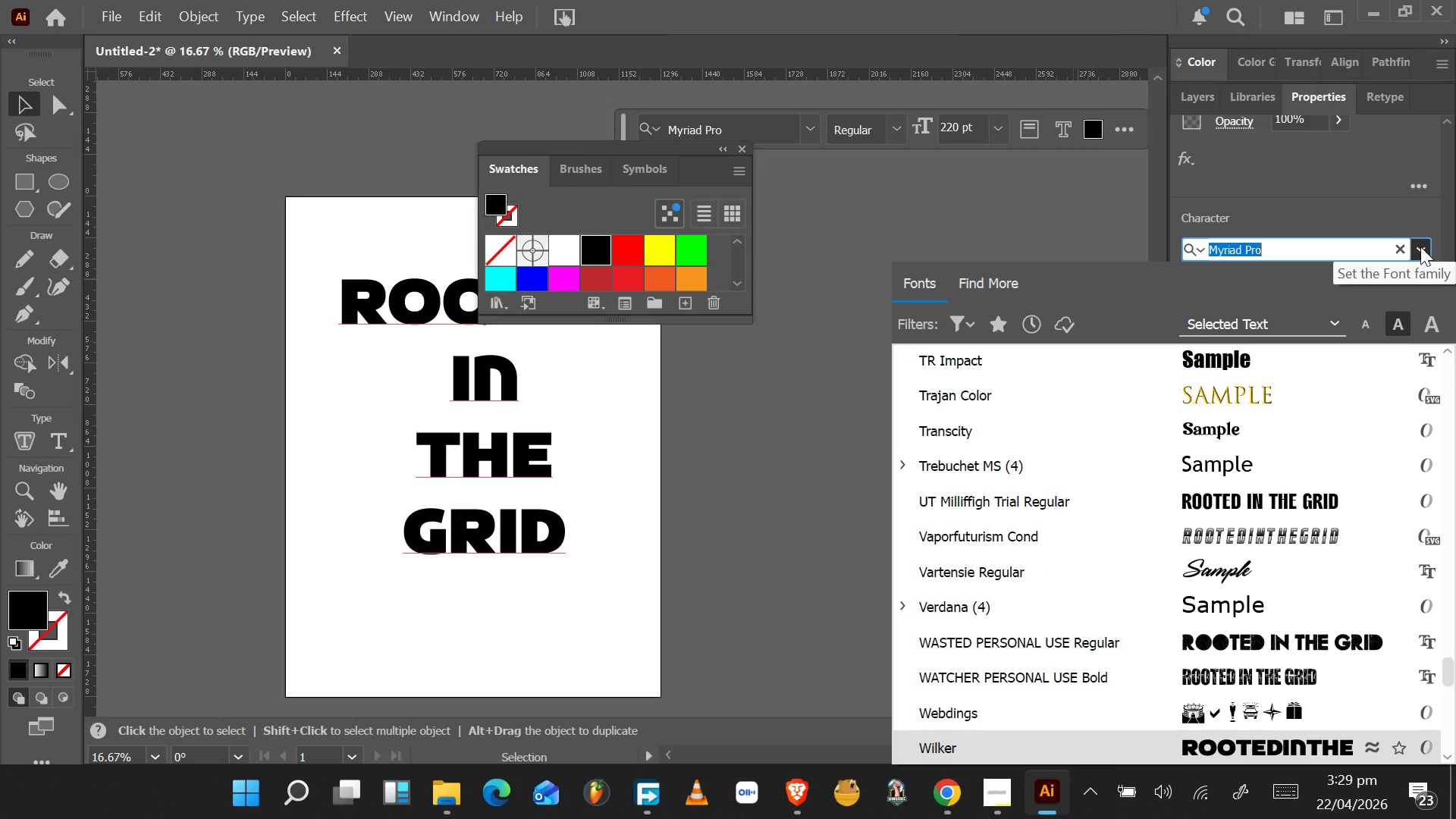 
key(ArrowDown)
 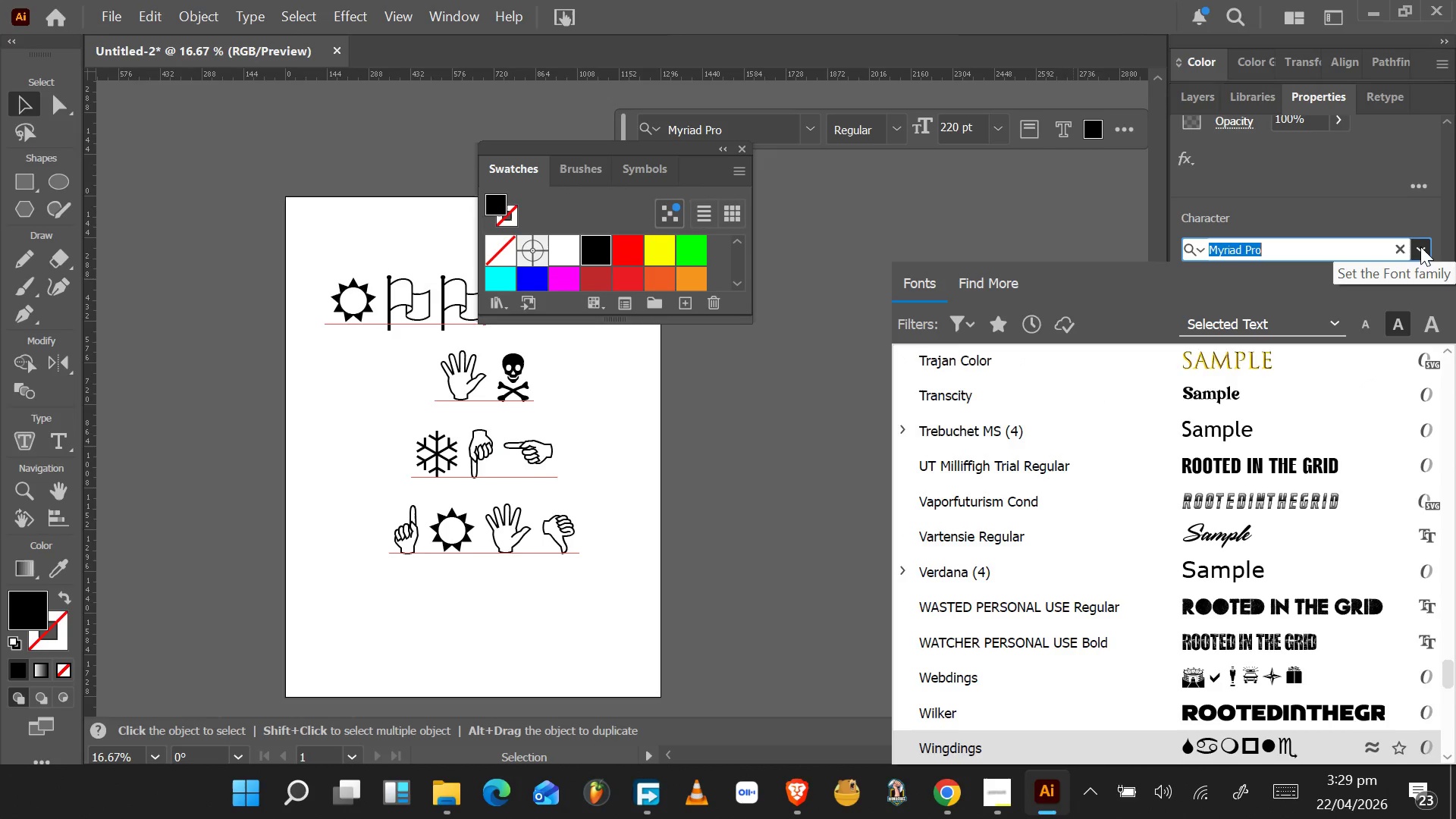 
key(ArrowDown)
 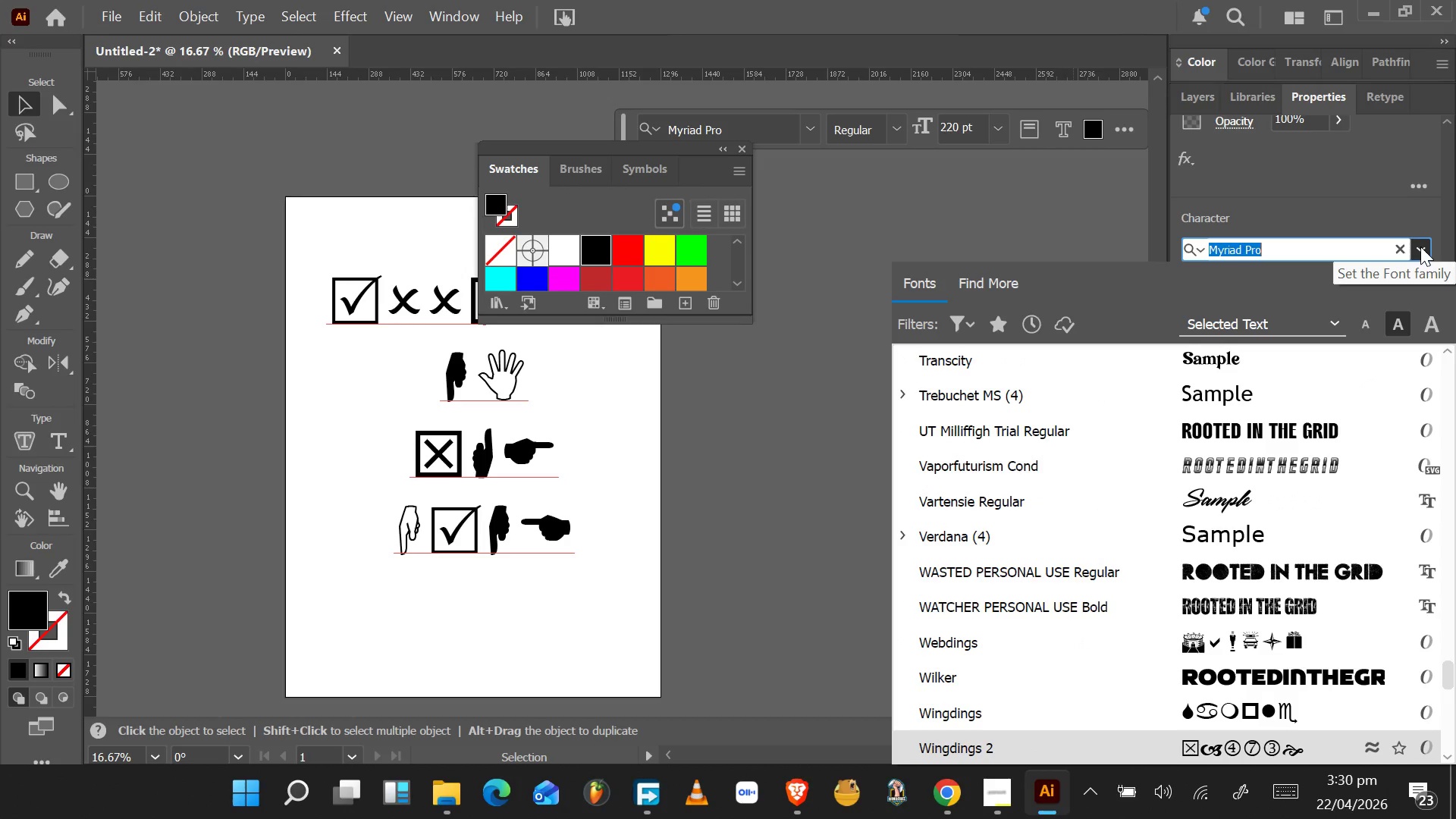 
key(ArrowDown)
 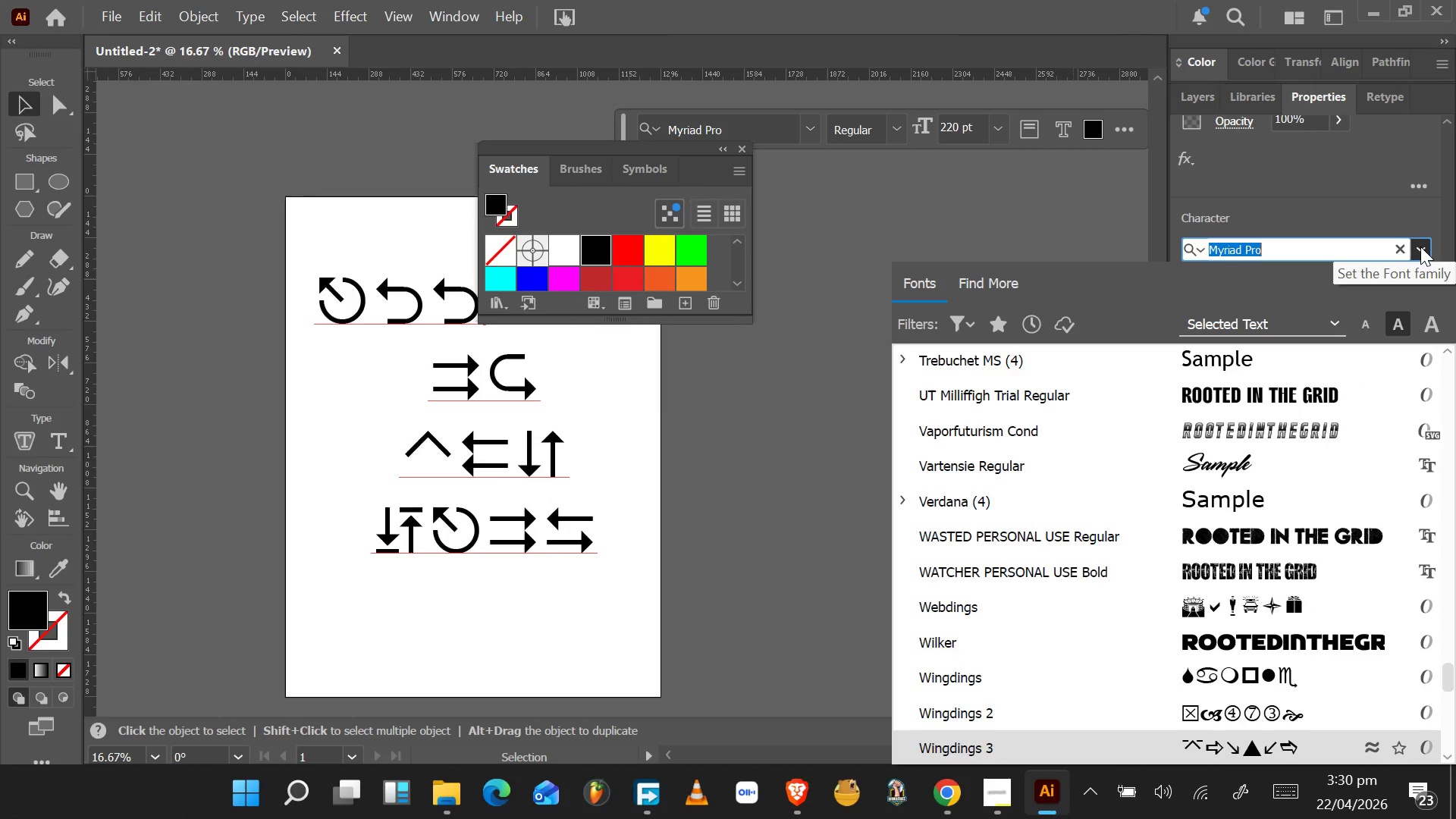 
key(ArrowDown)
 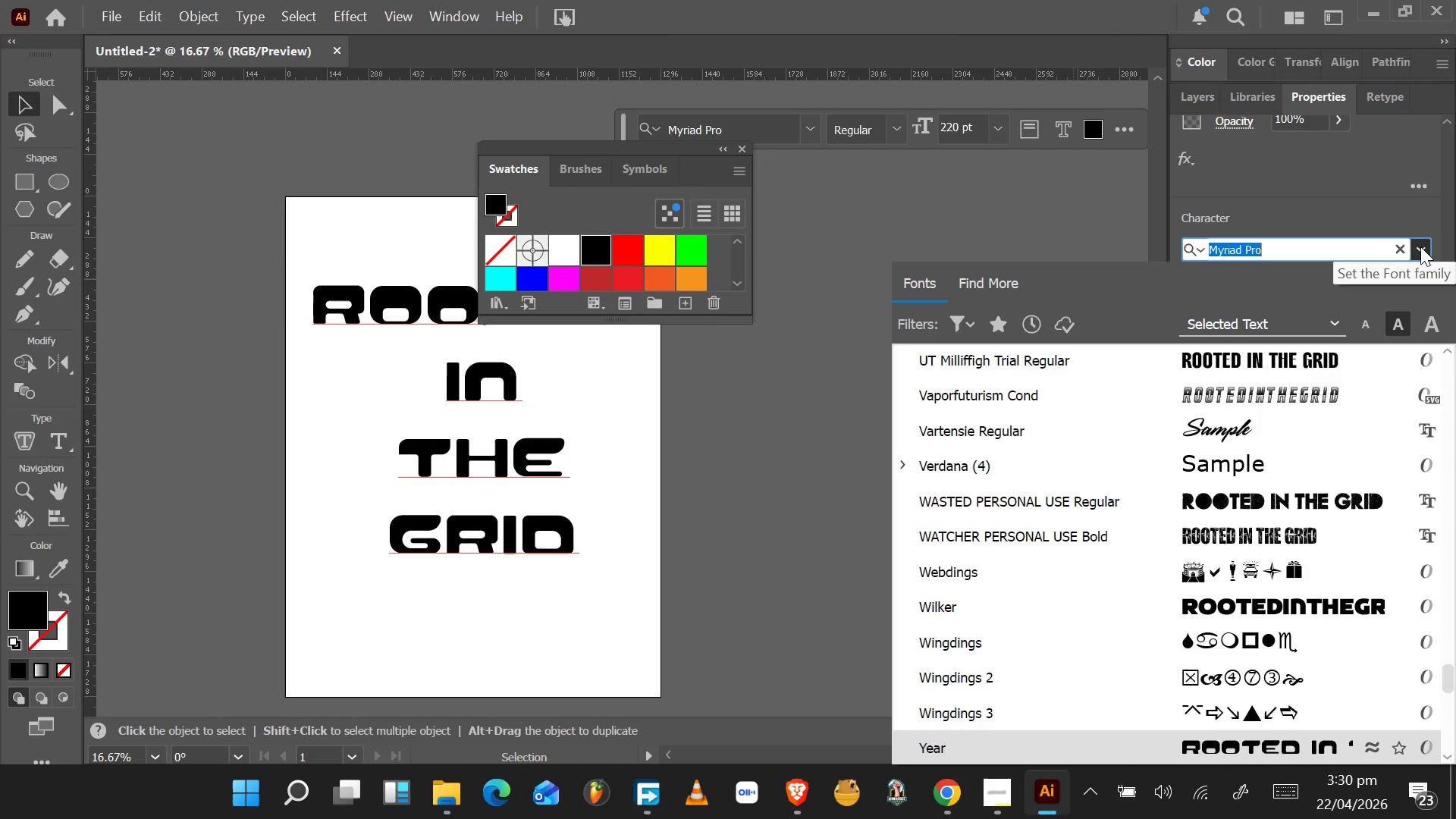 
key(ArrowDown)
 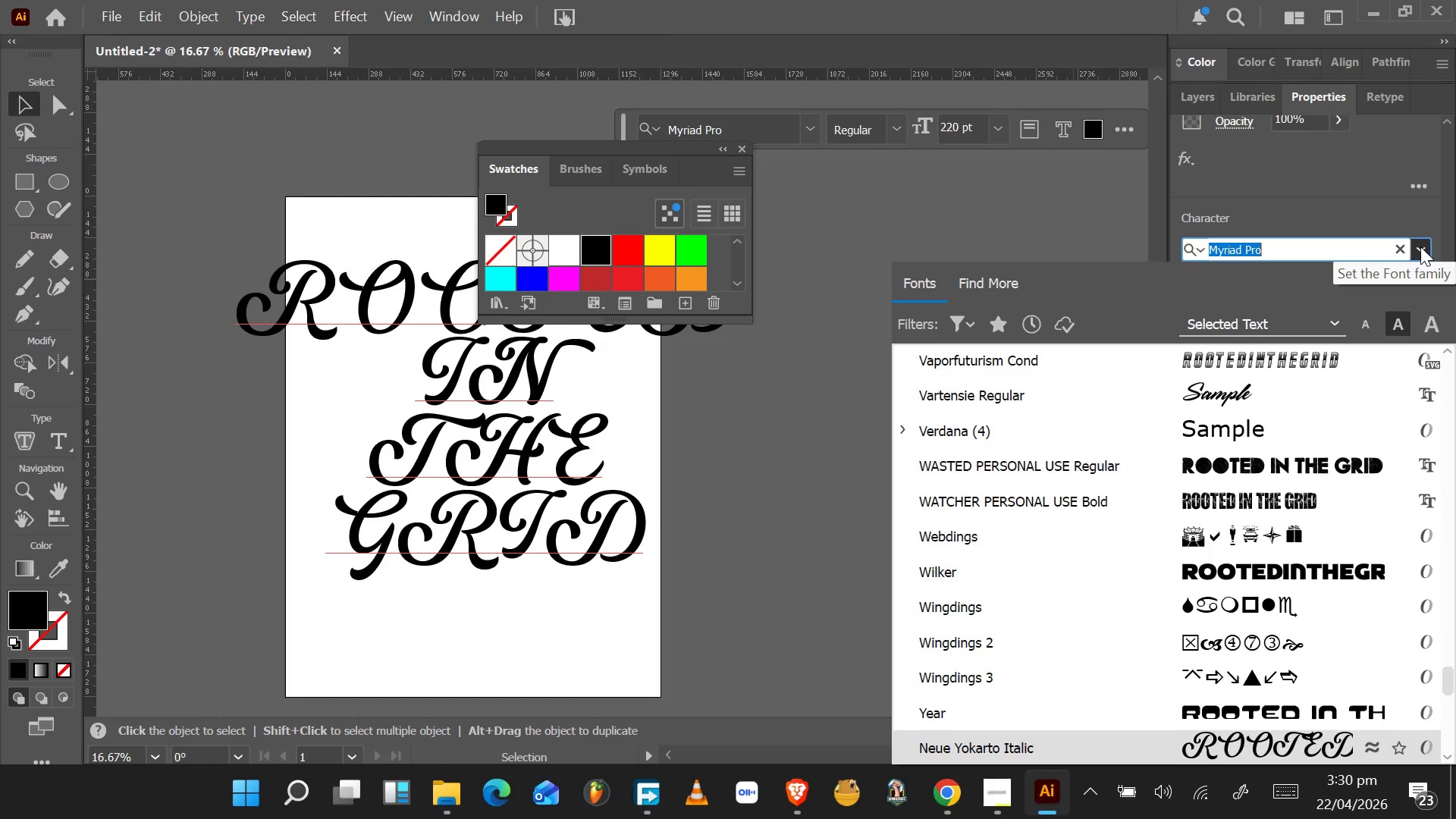 
key(ArrowDown)
 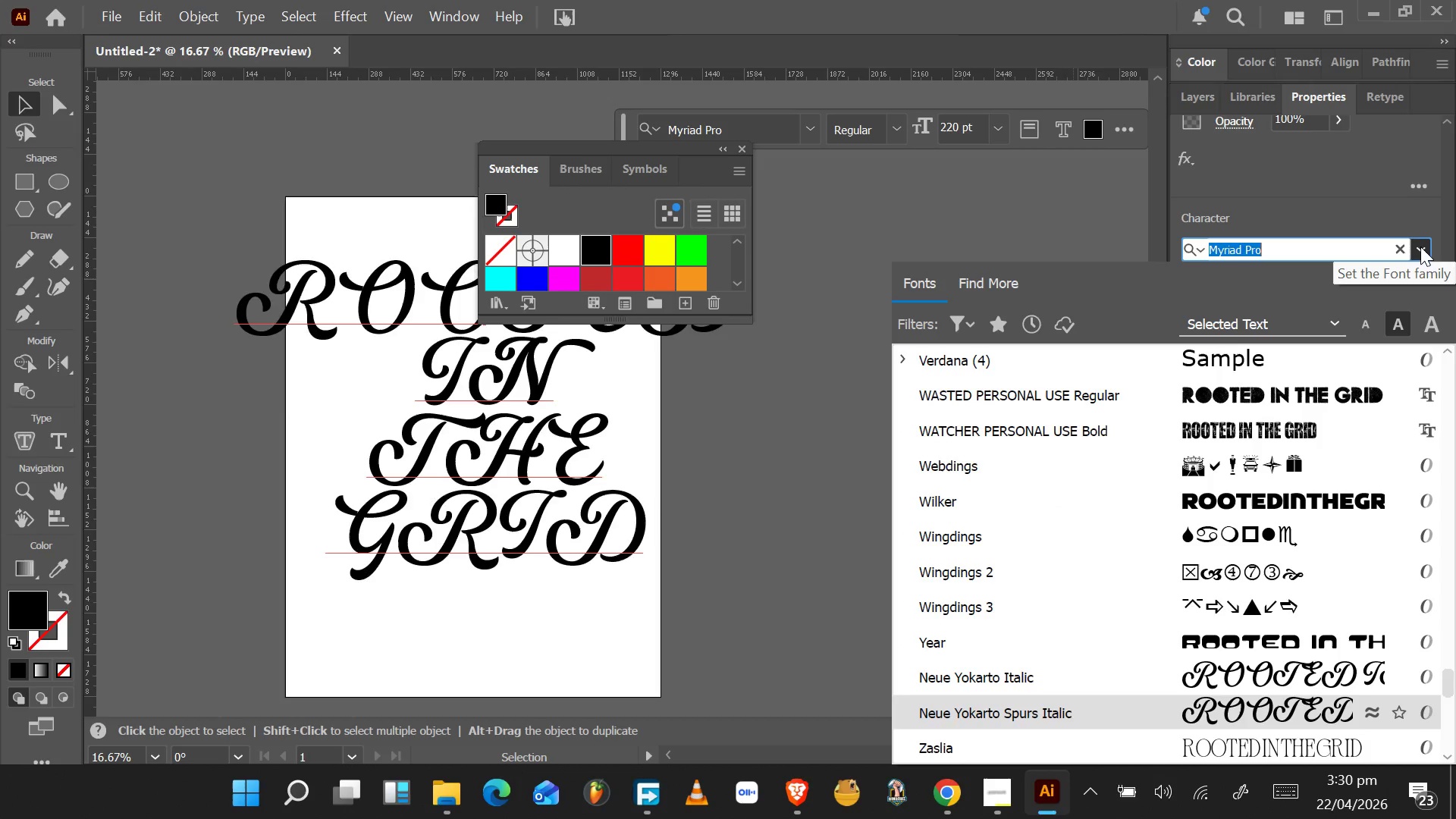 
key(ArrowDown)
 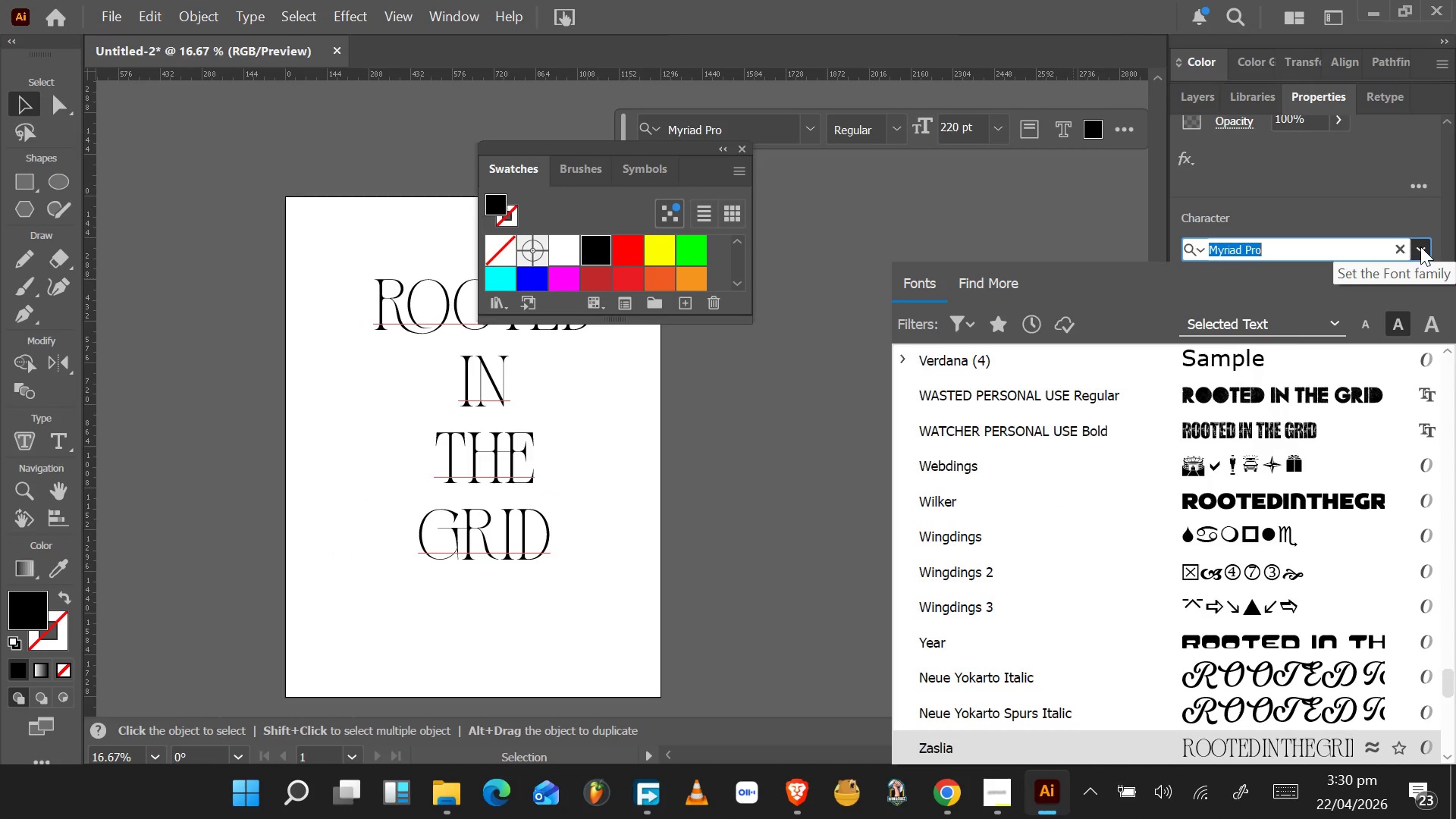 
key(ArrowDown)
 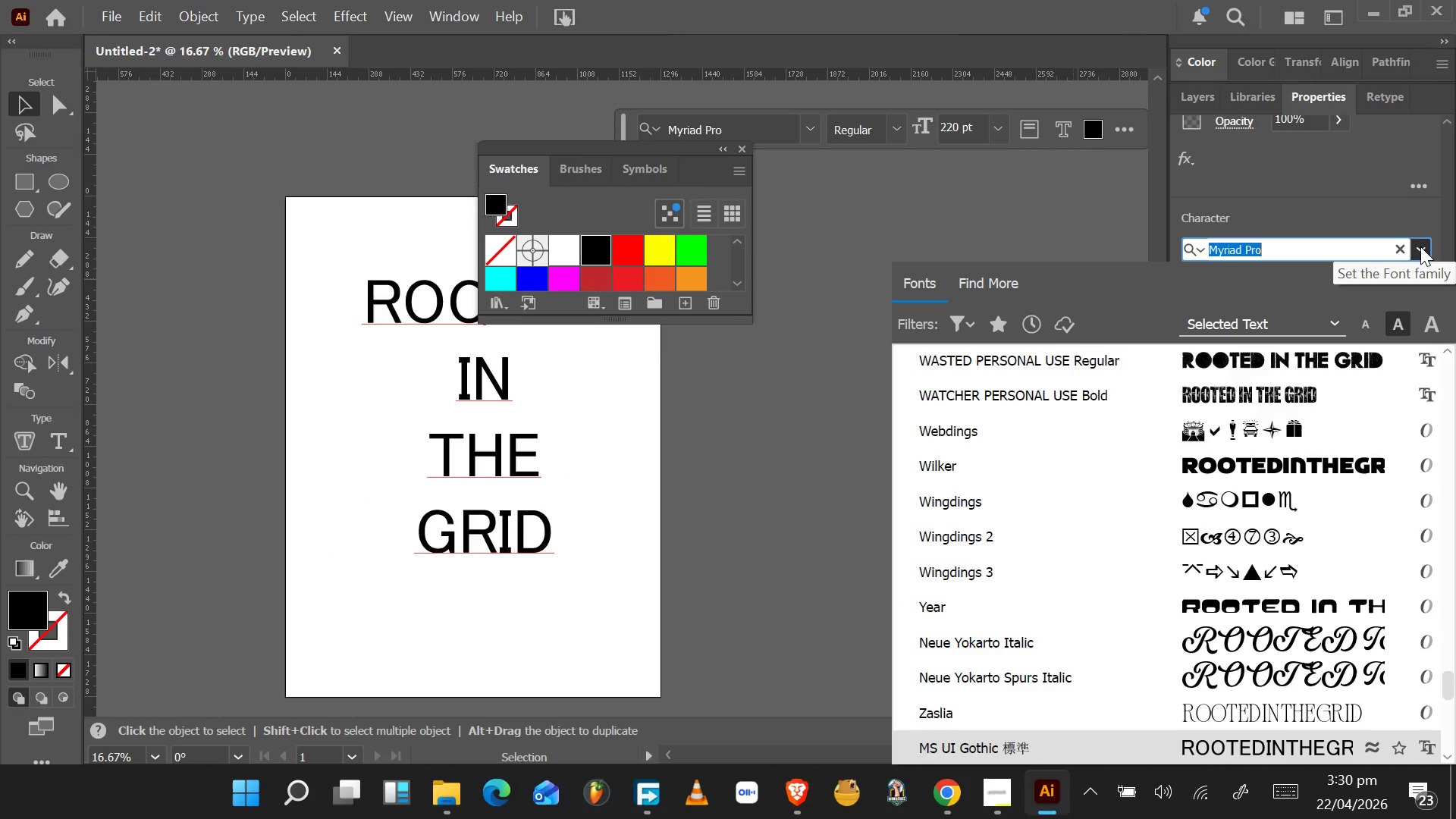 
key(ArrowDown)
 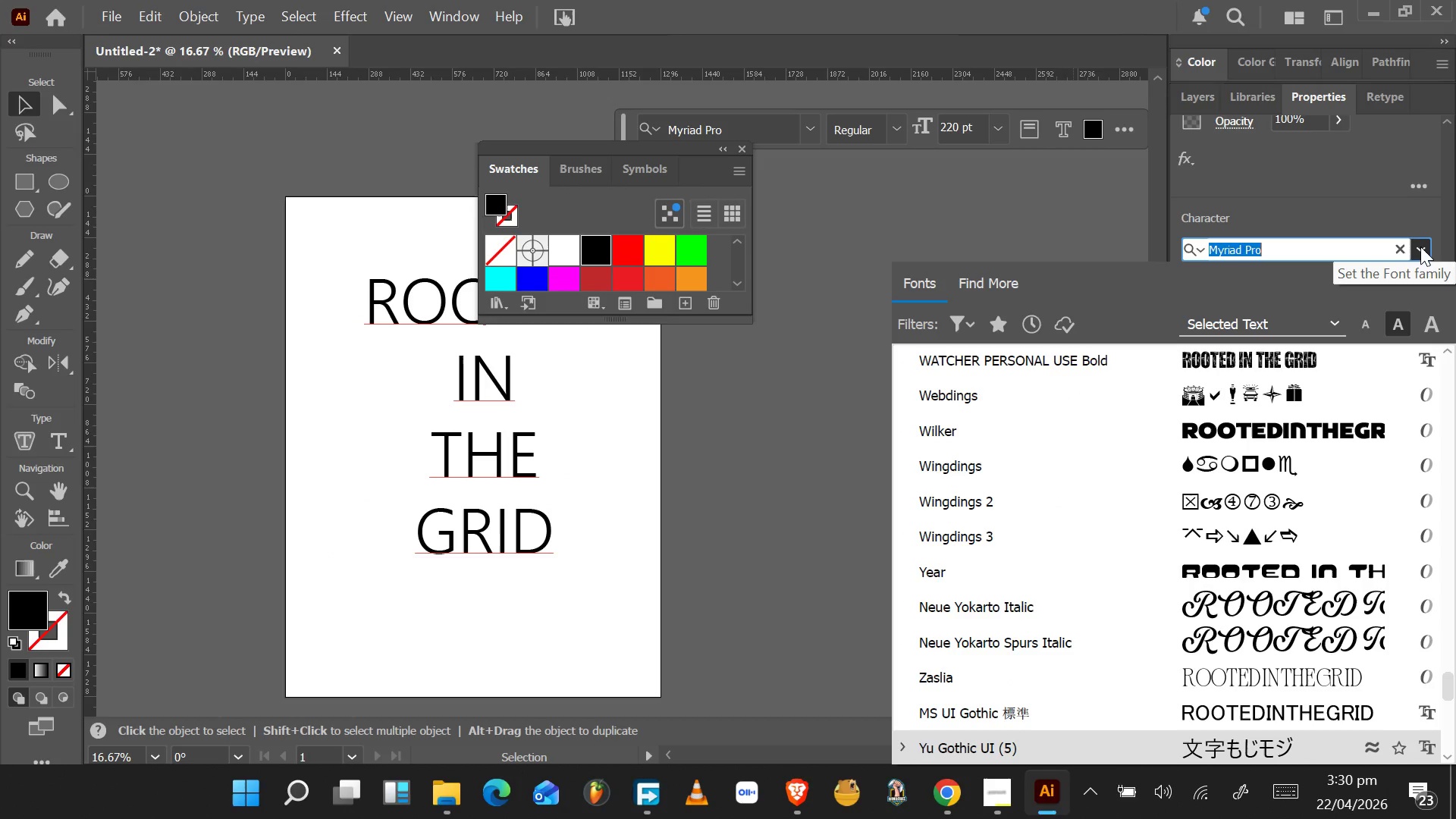 
wait(9.53)
 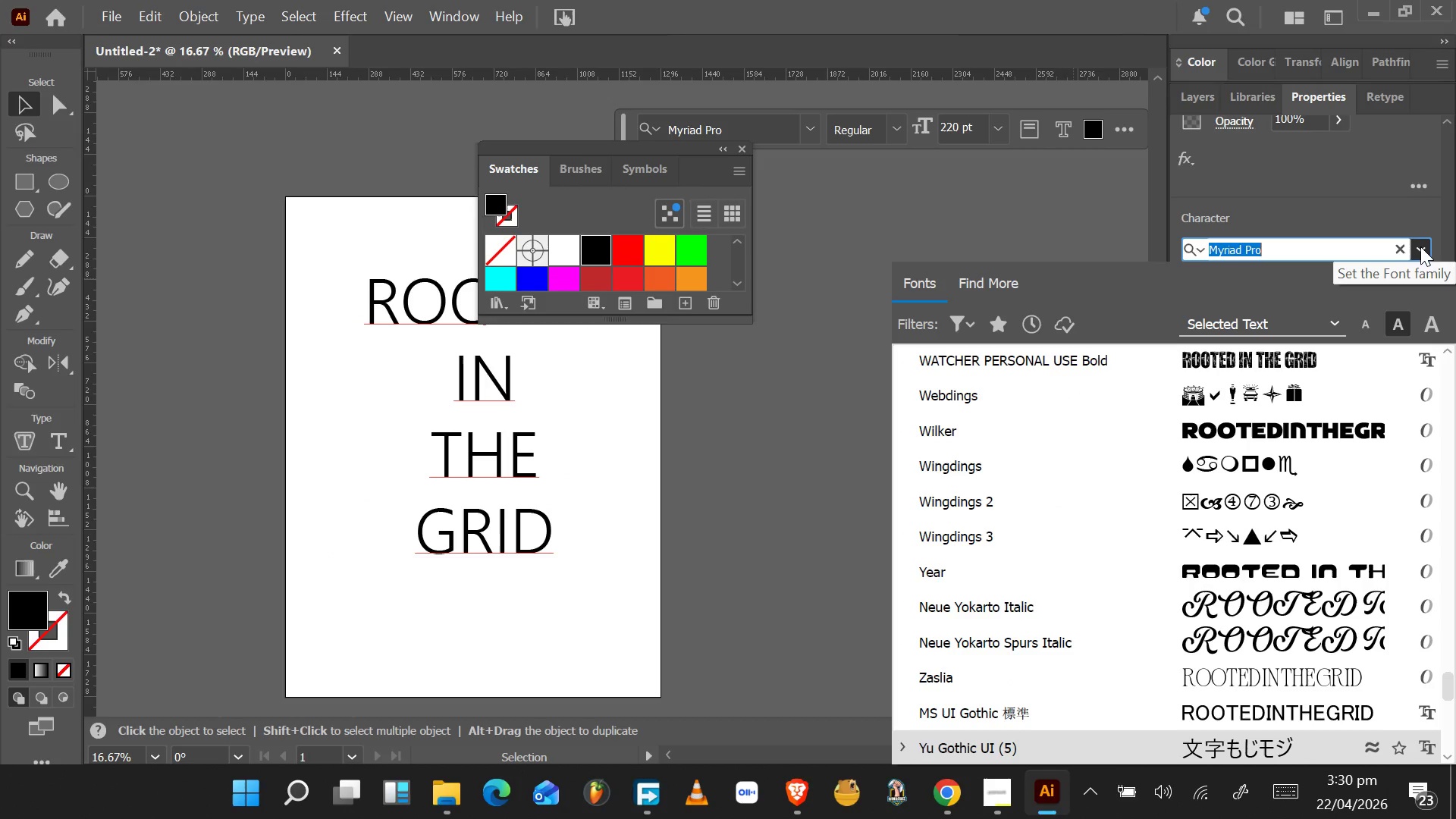 
key(ArrowDown)
 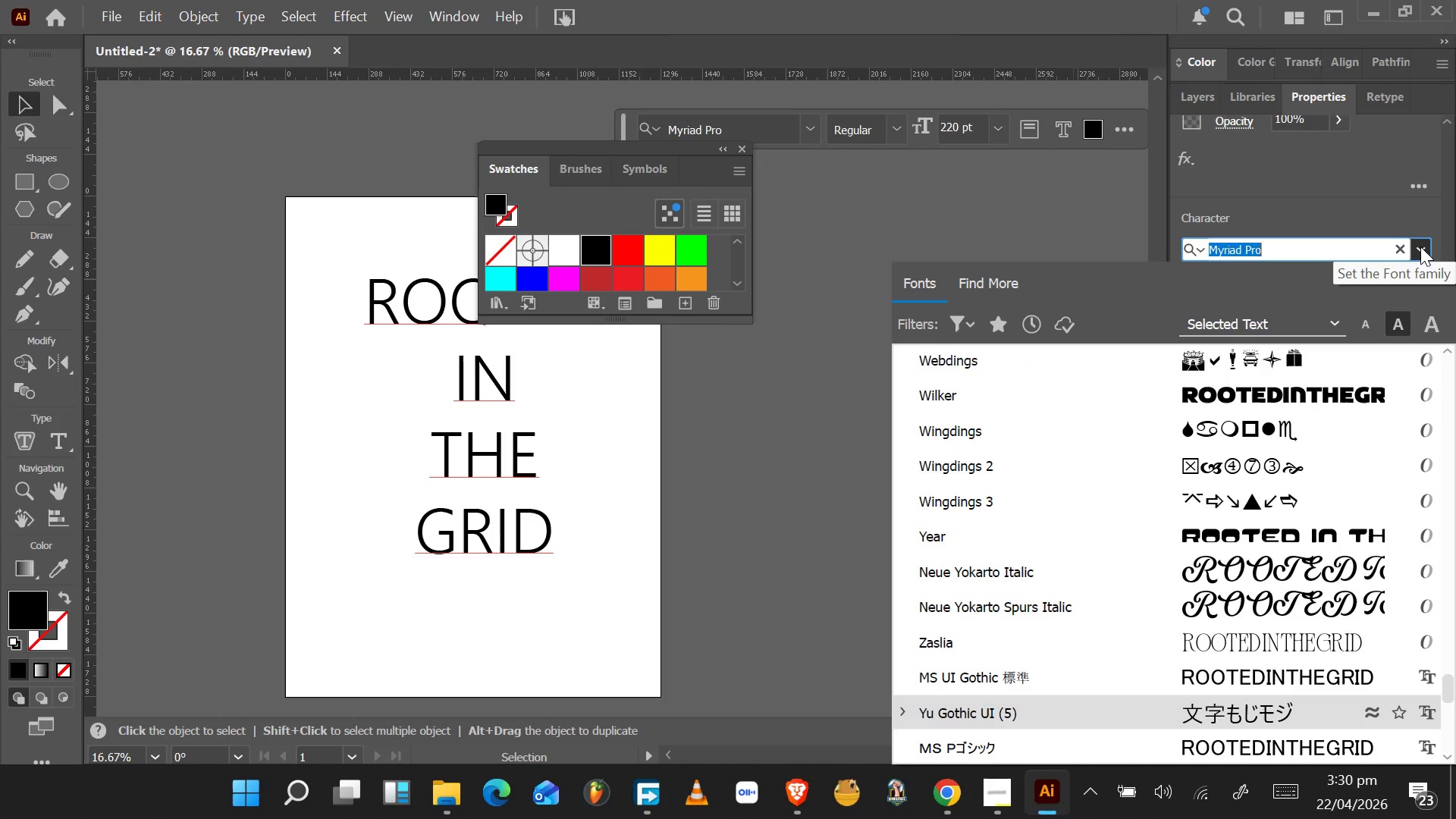 
key(ArrowUp)
 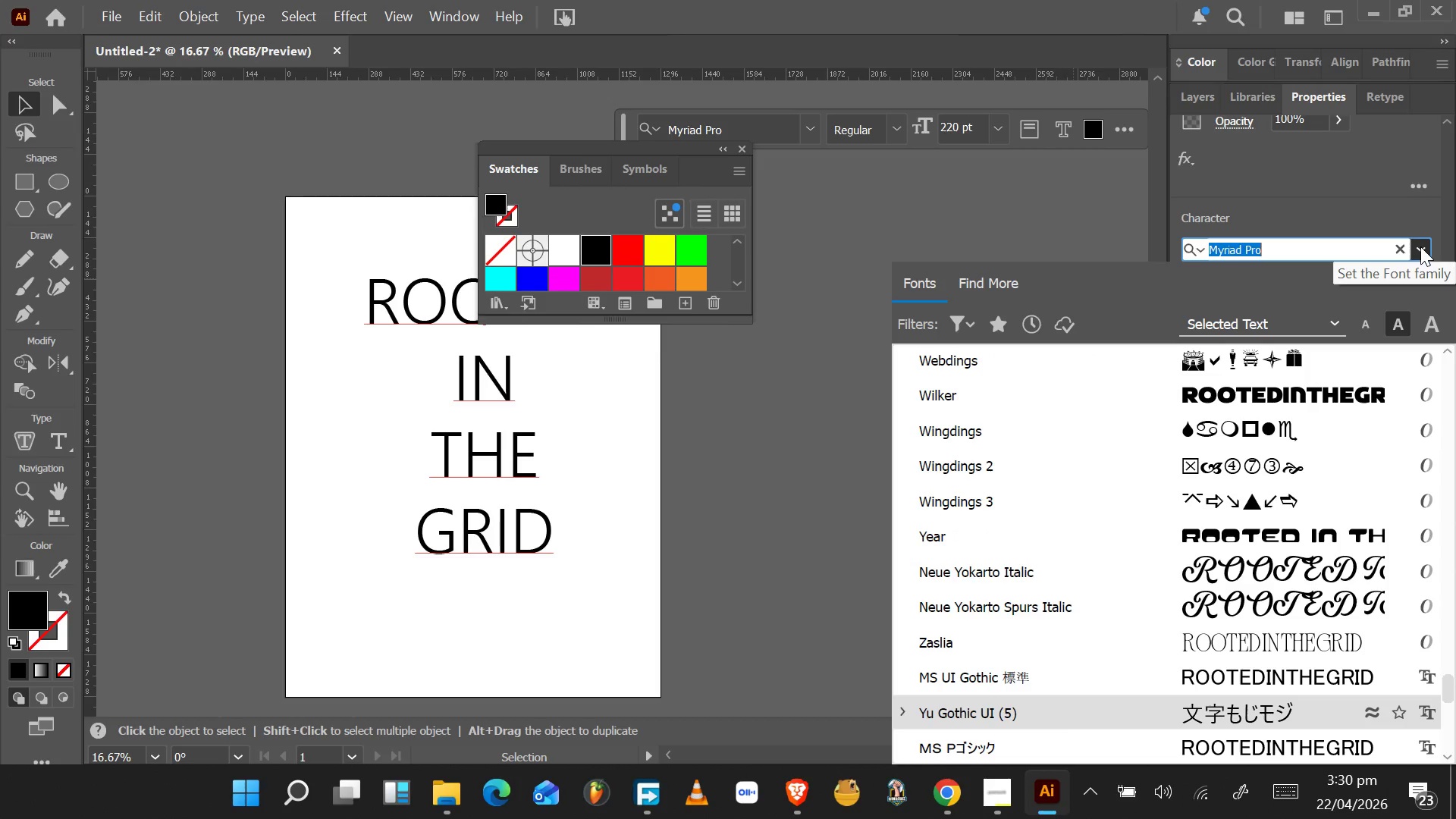 
key(ArrowDown)
 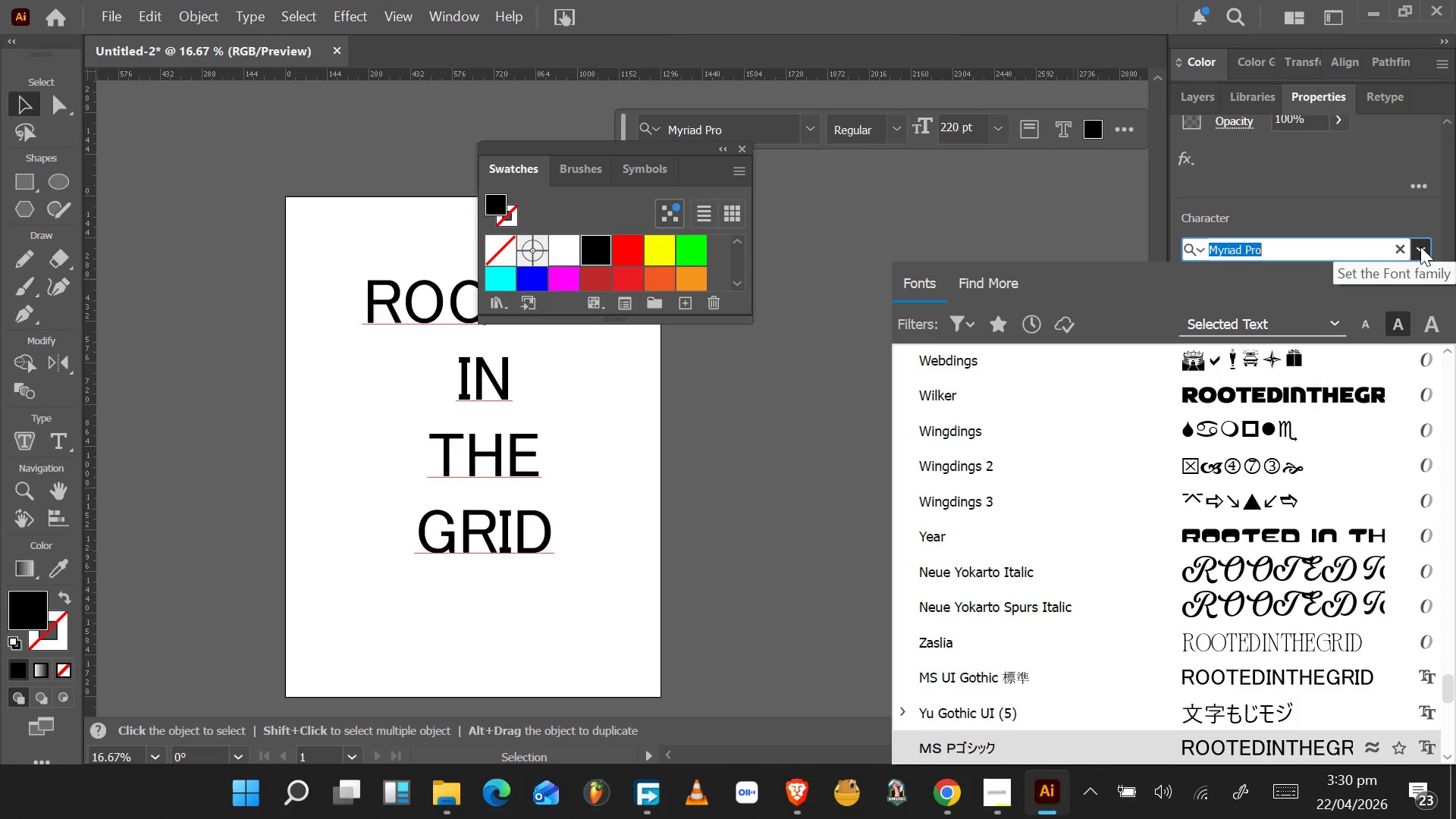 
key(ArrowDown)
 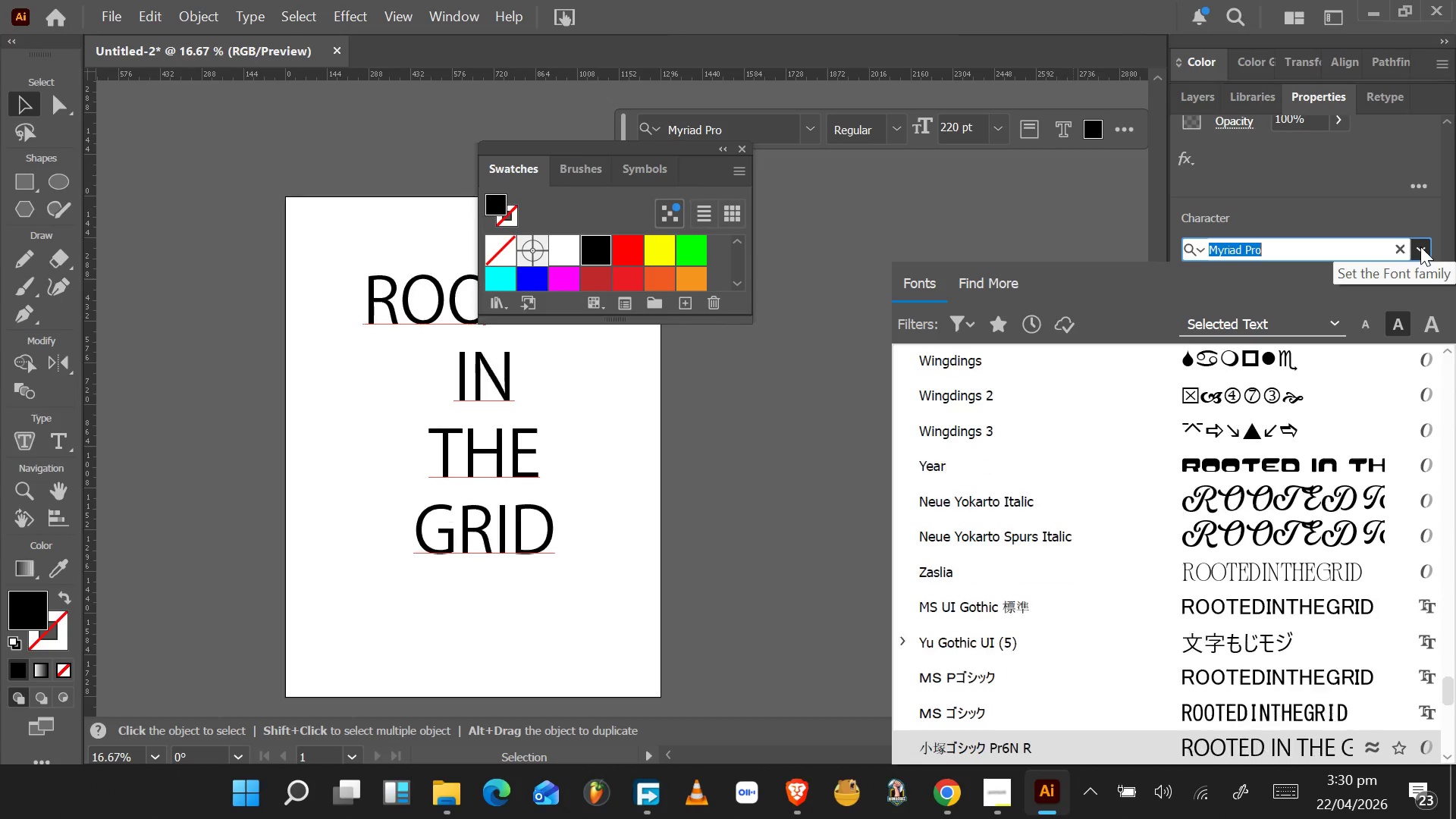 
key(ArrowDown)
 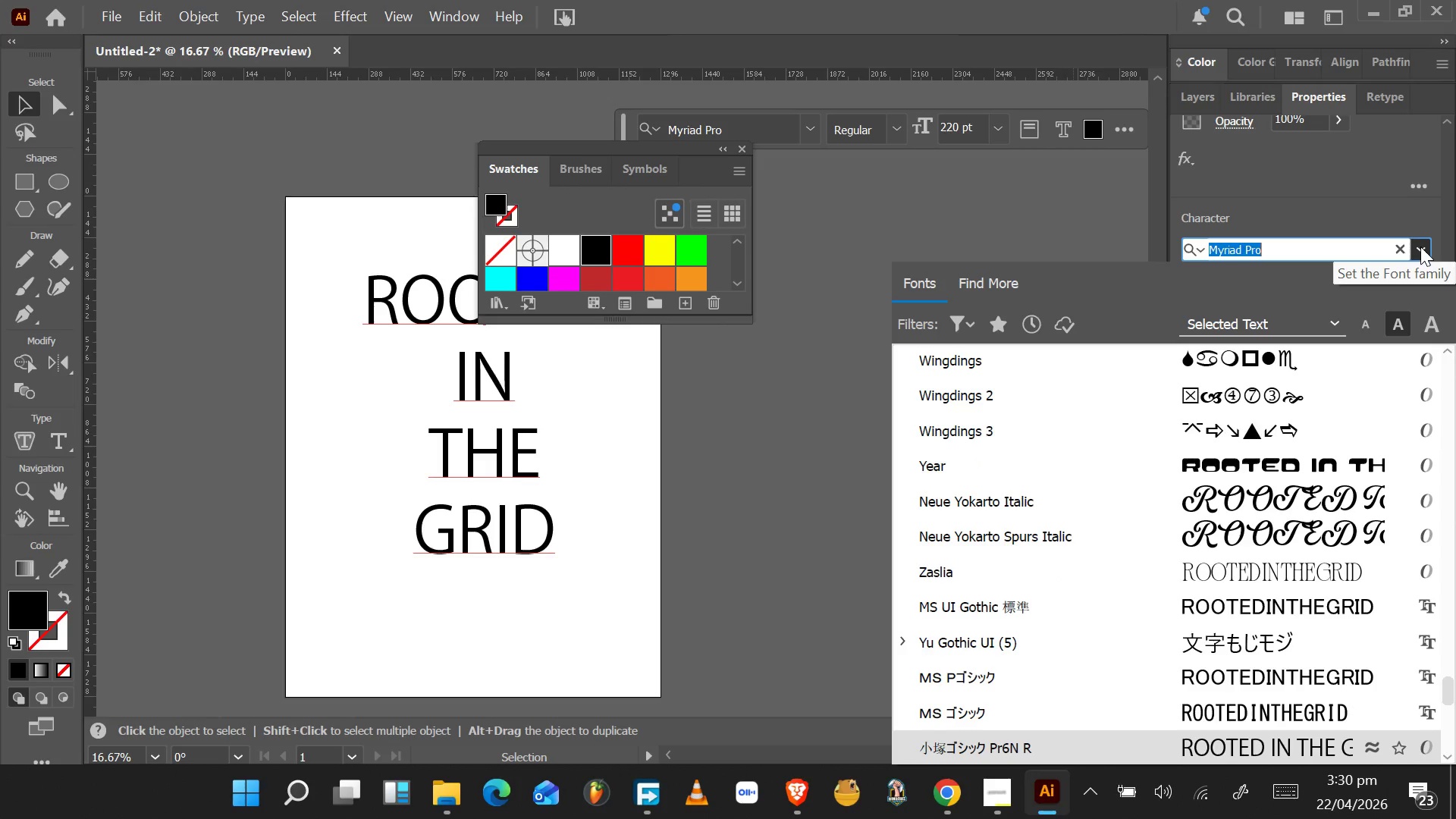 
key(ArrowDown)
 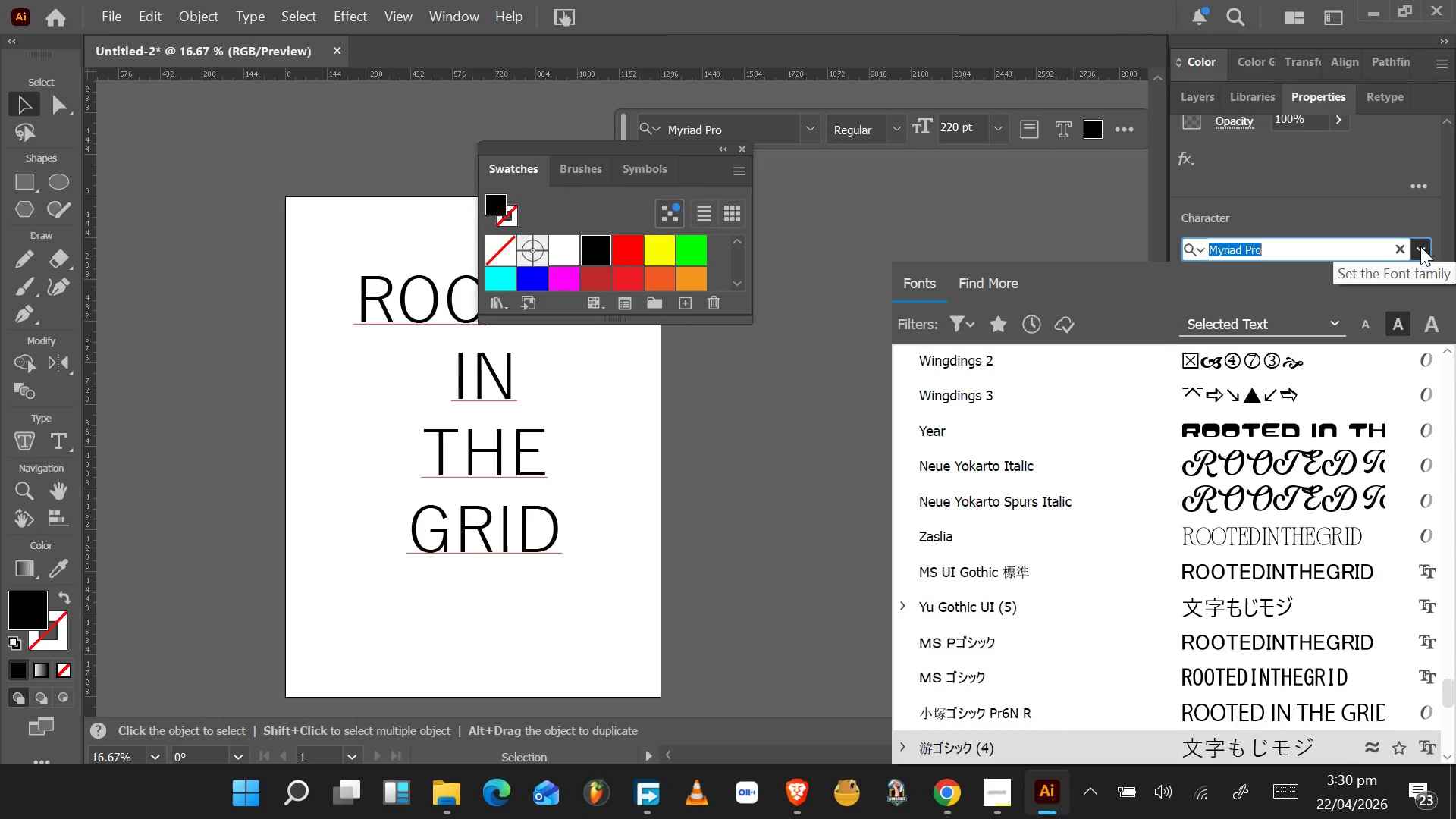 
key(ArrowDown)
 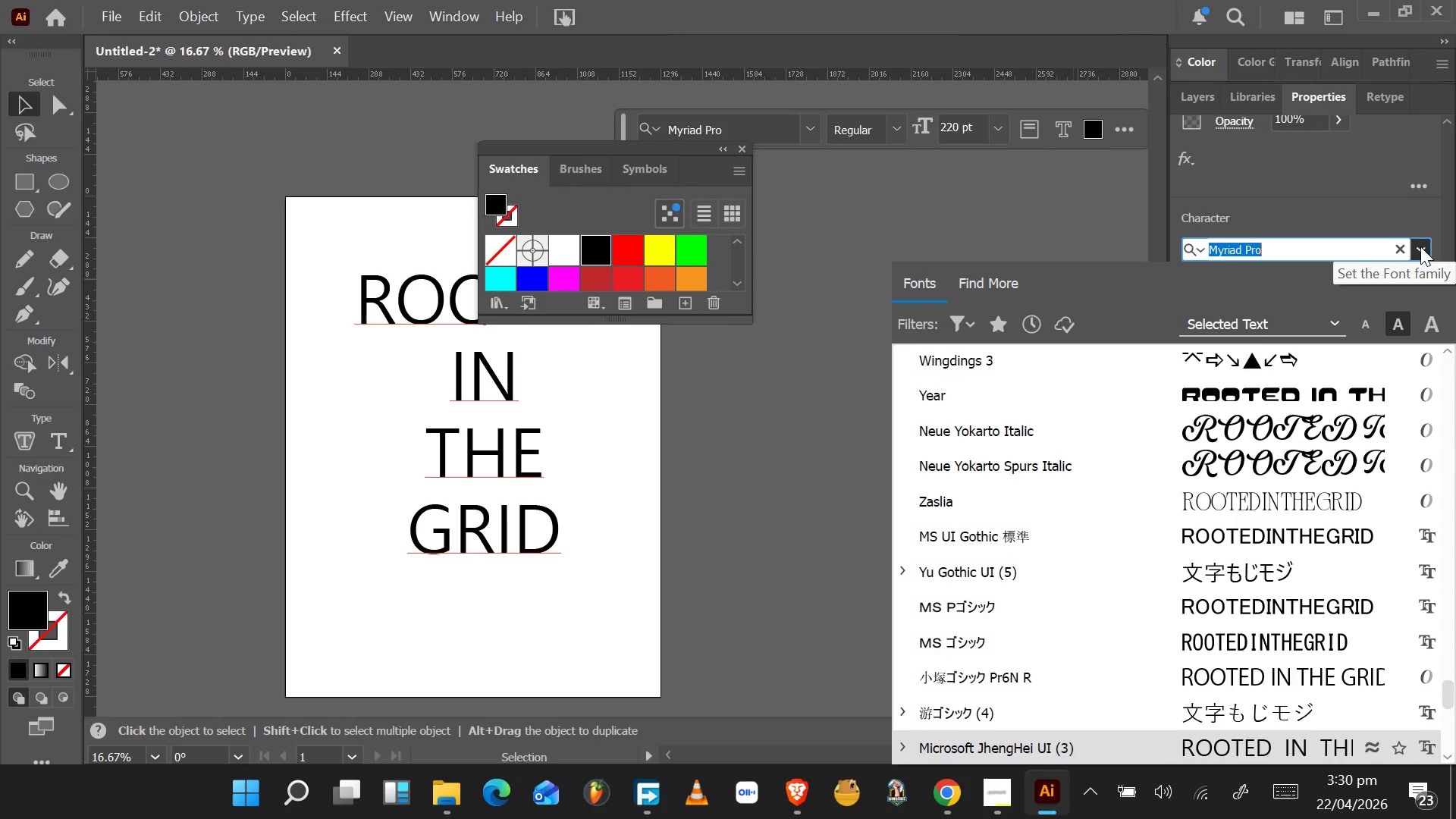 
key(ArrowDown)
 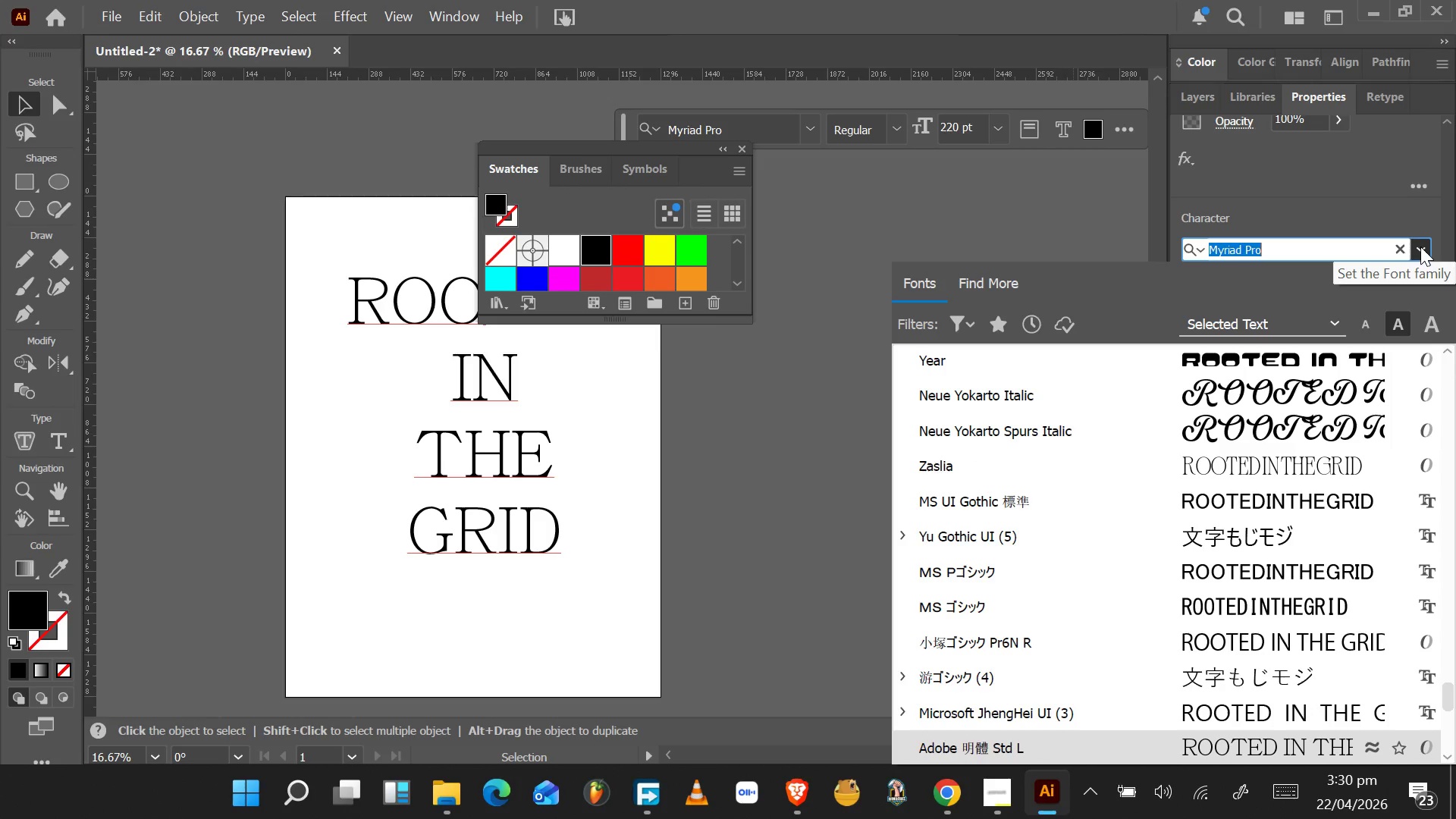 
key(ArrowDown)
 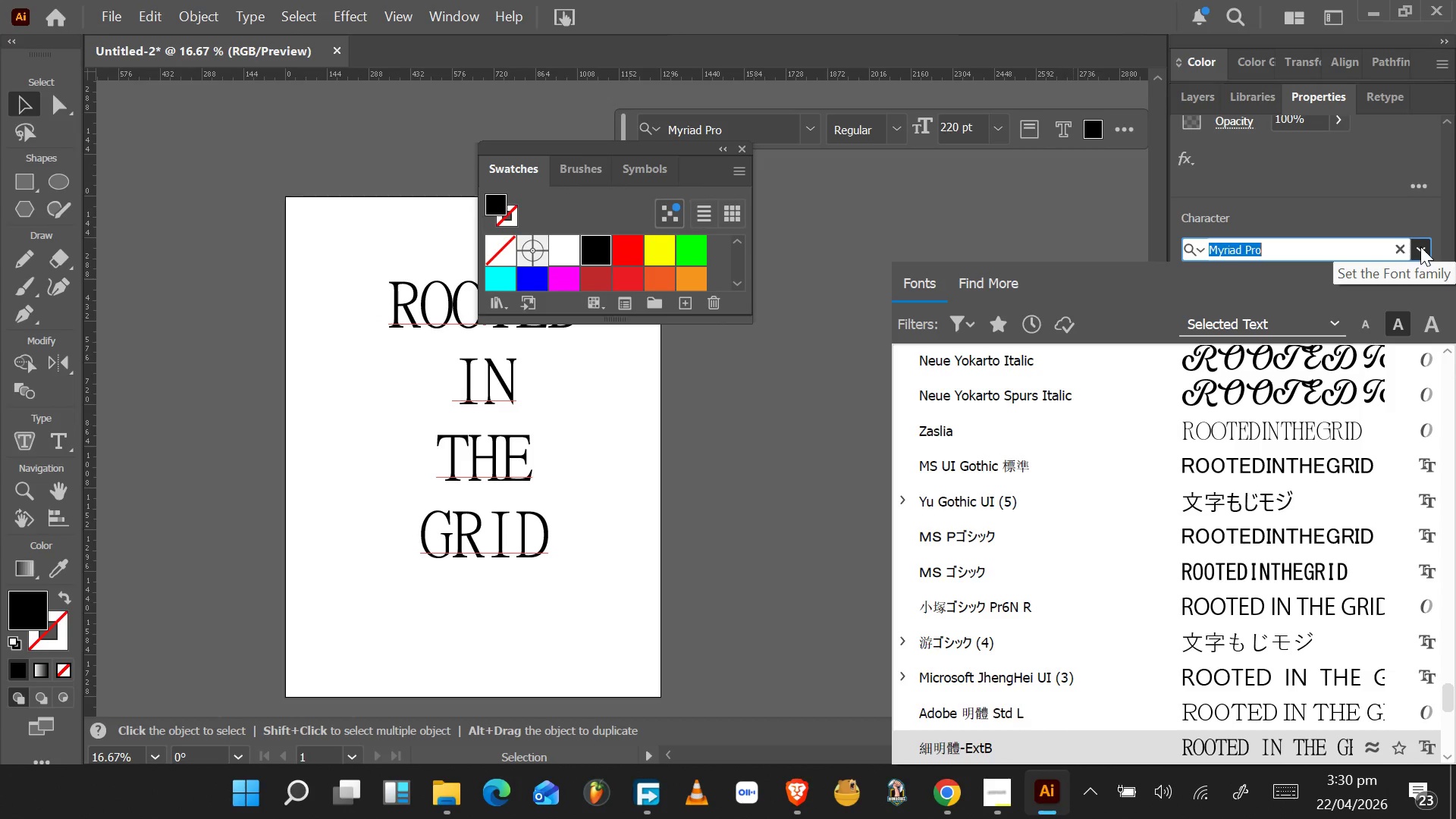 
key(ArrowDown)
 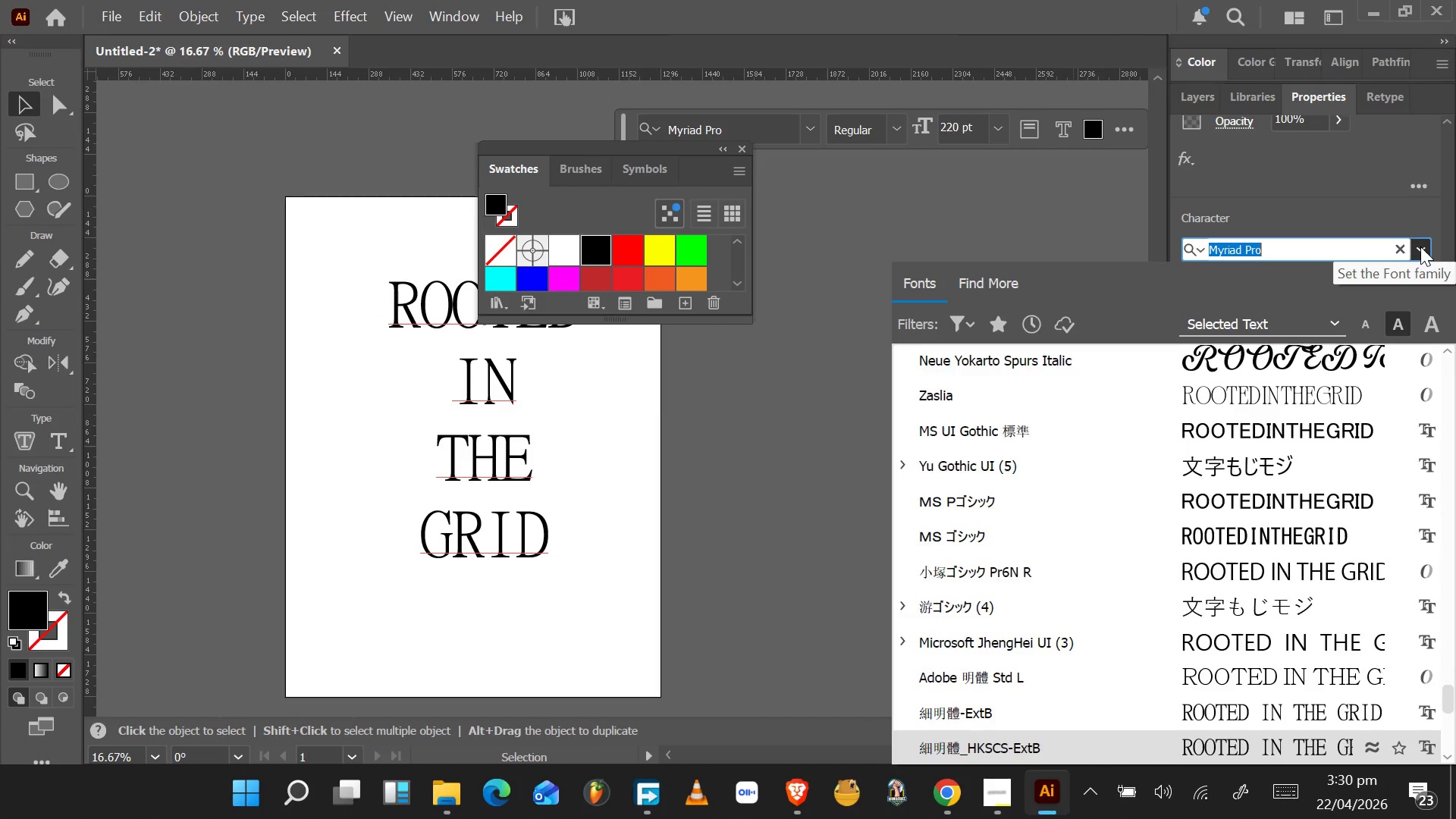 
key(ArrowDown)
 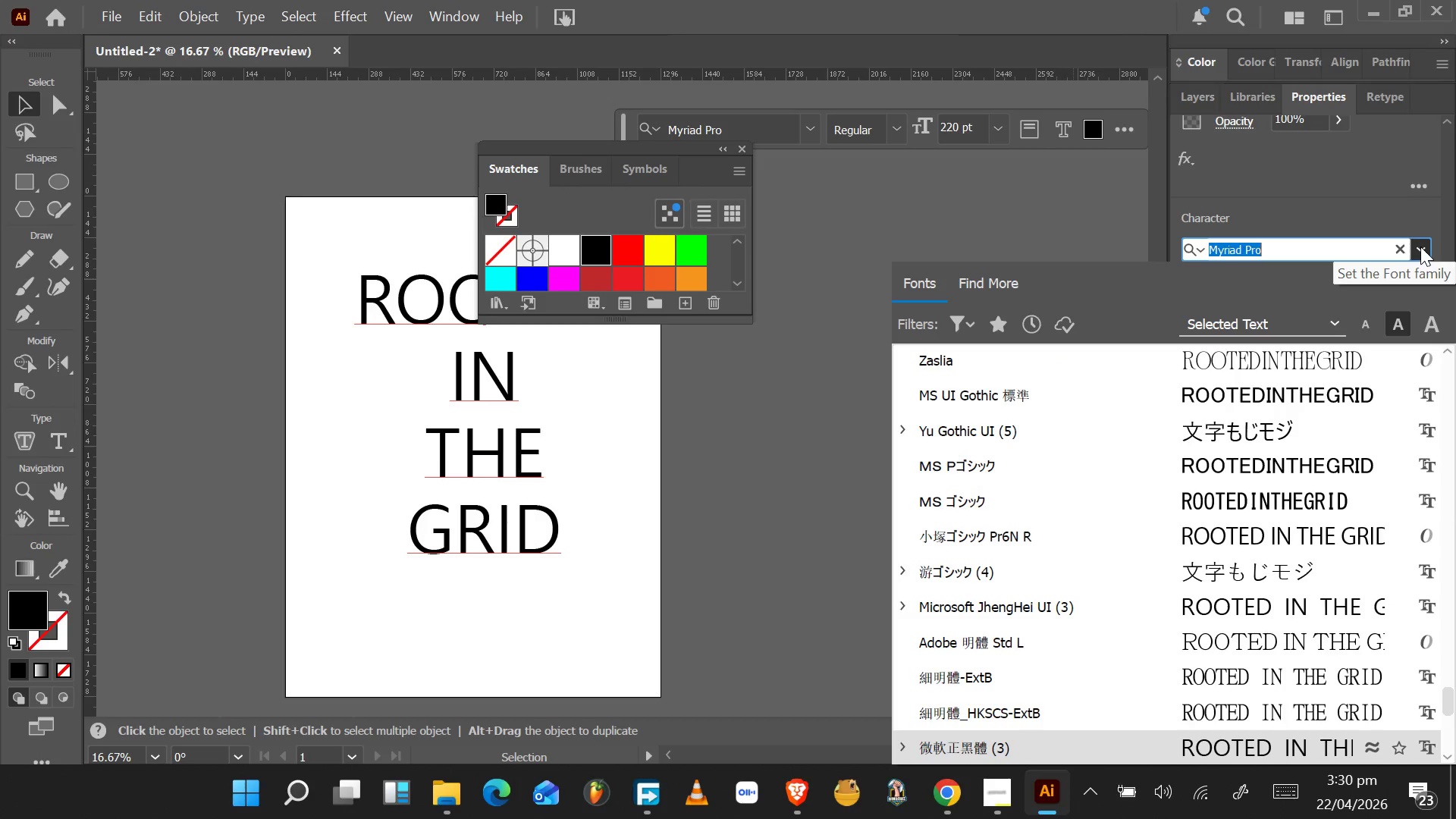 
key(ArrowDown)
 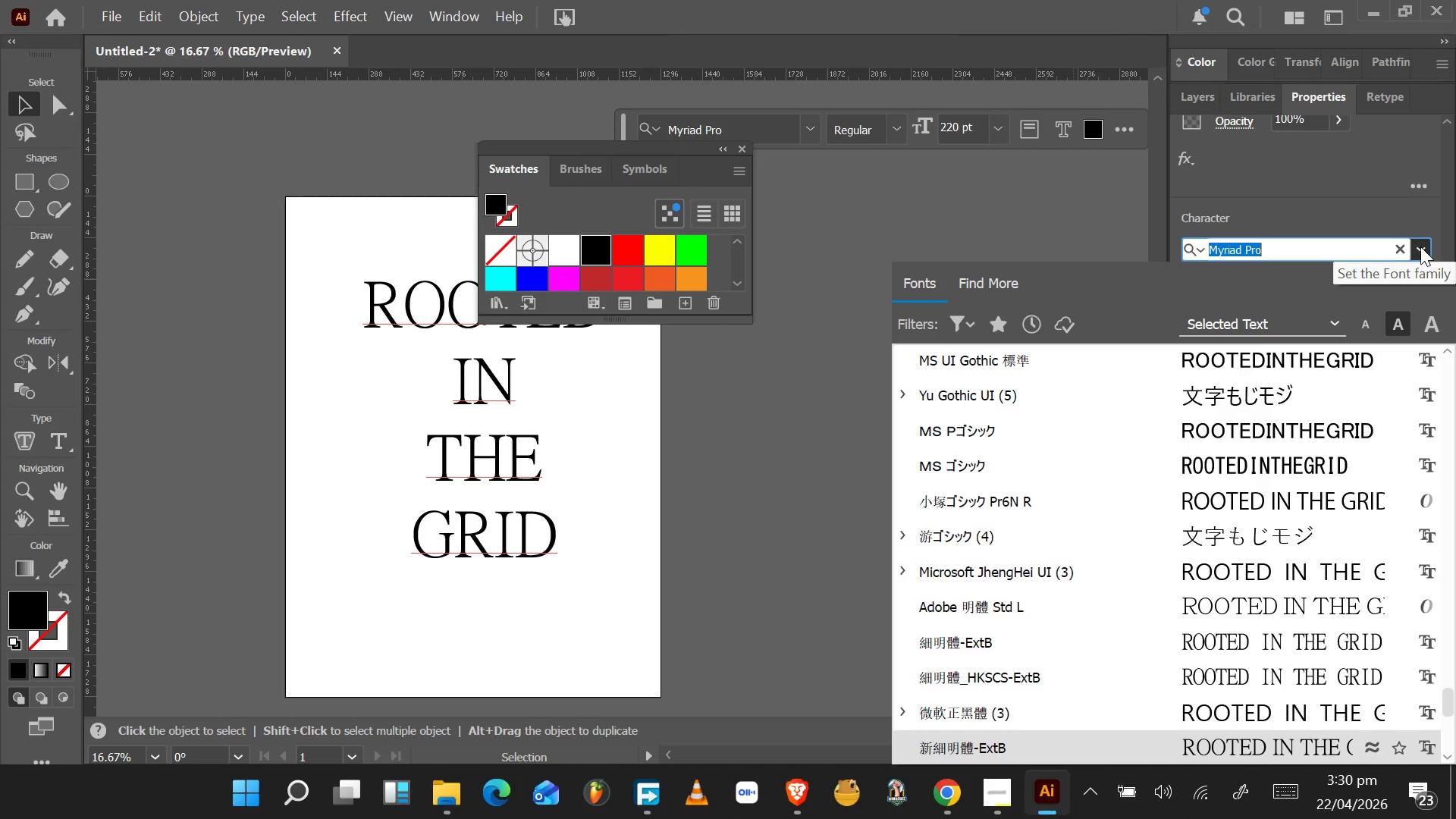 
key(ArrowUp)
 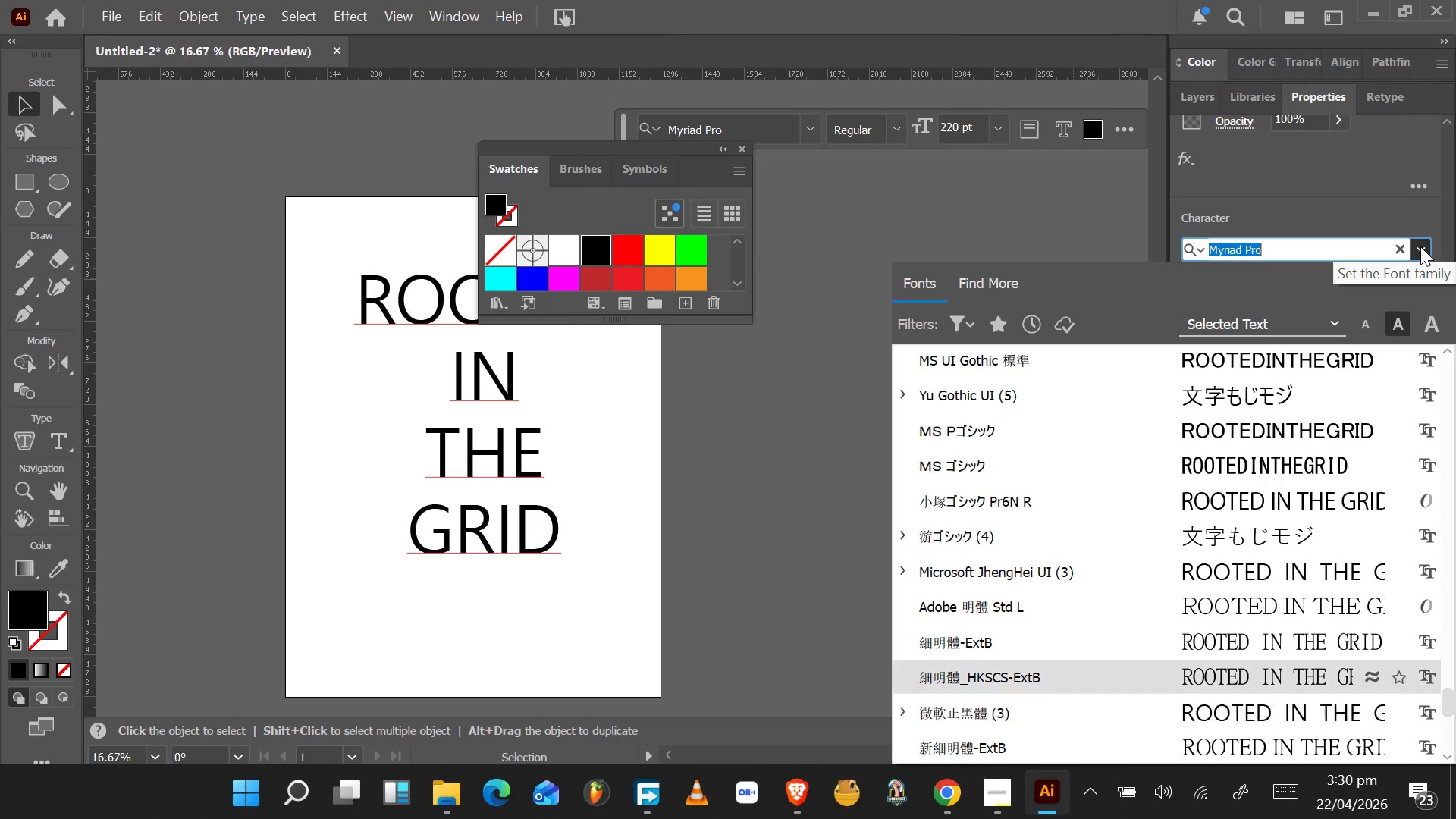 
key(ArrowUp)
 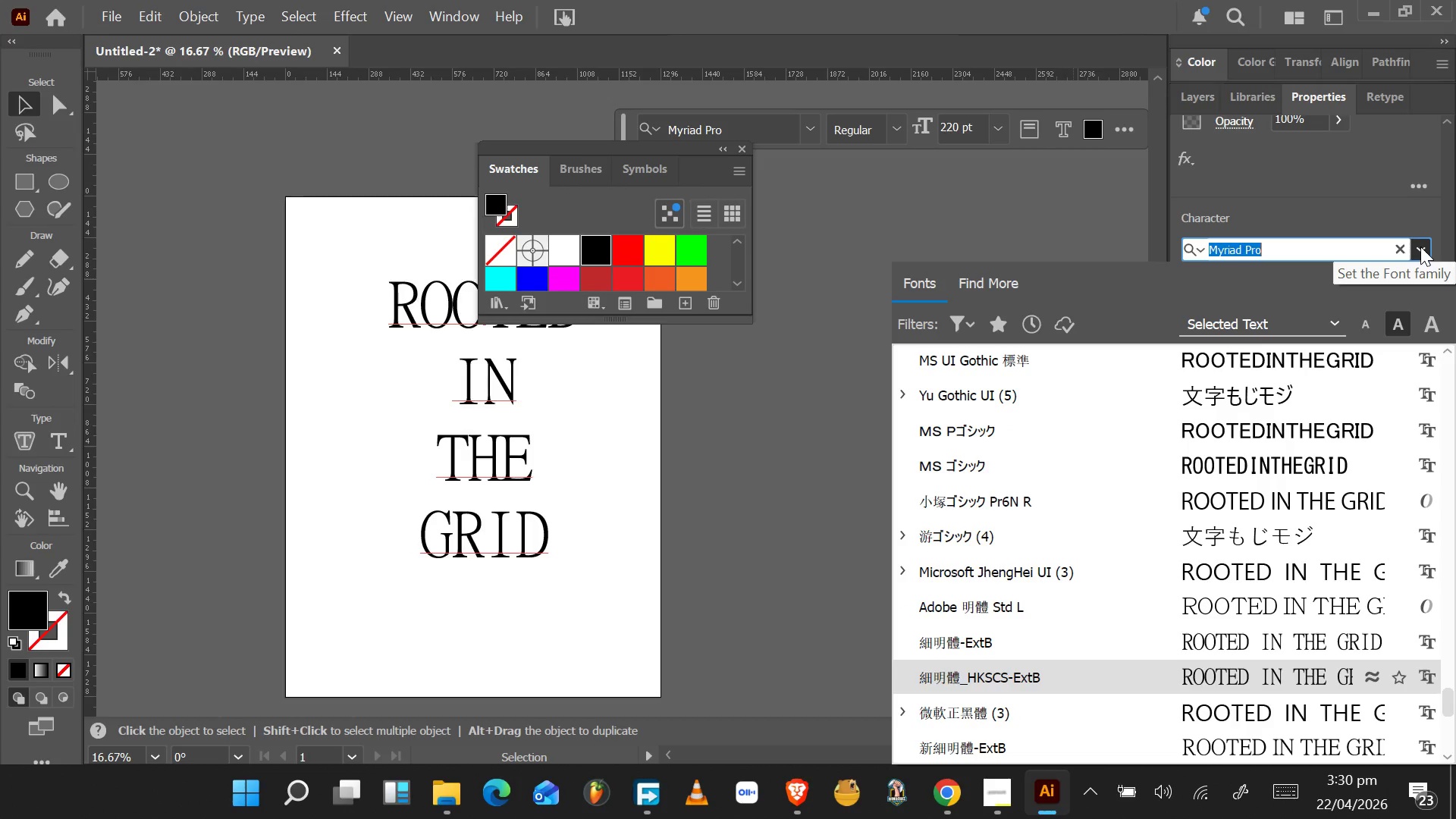 
key(ArrowDown)
 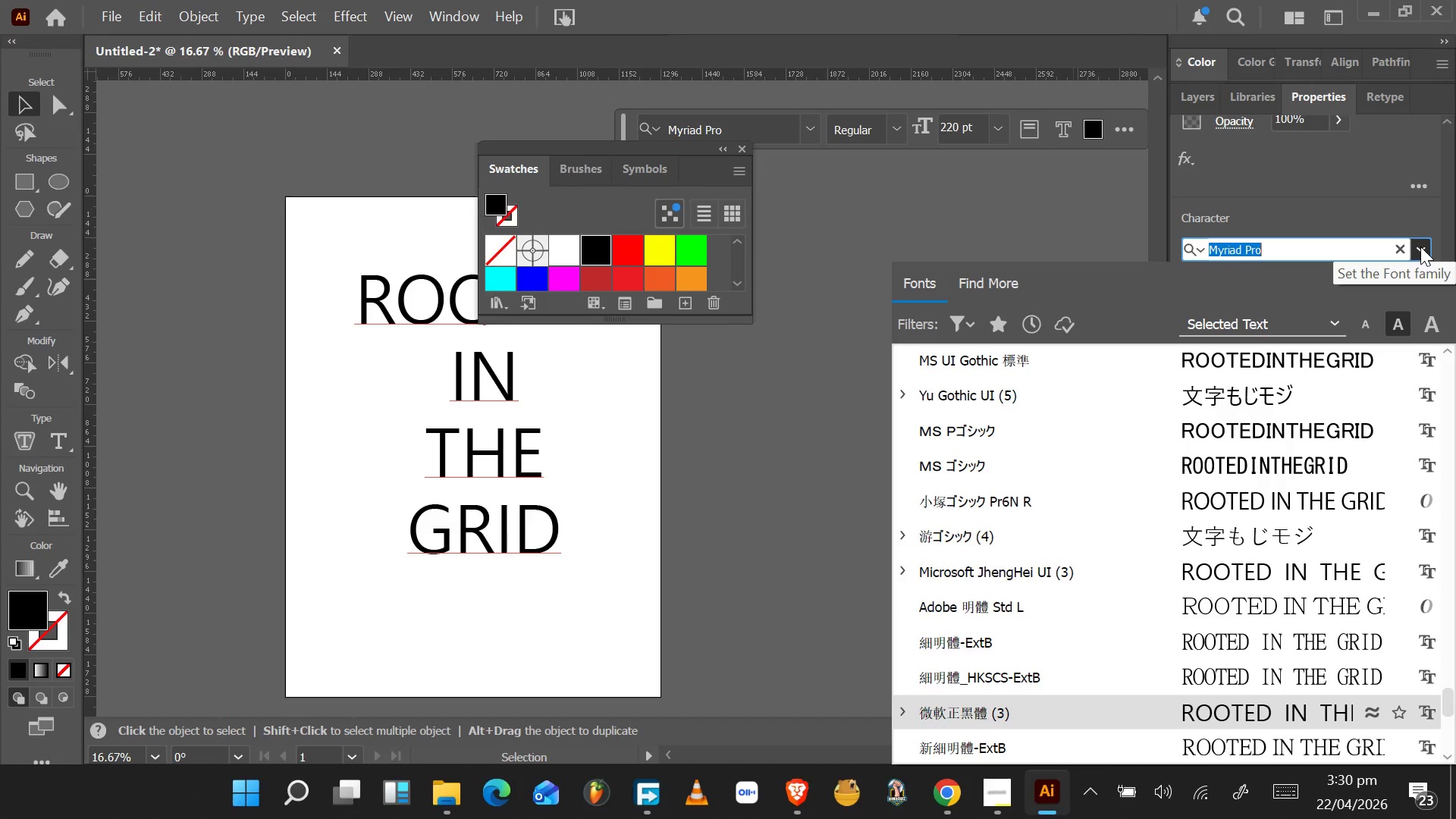 
key(ArrowDown)
 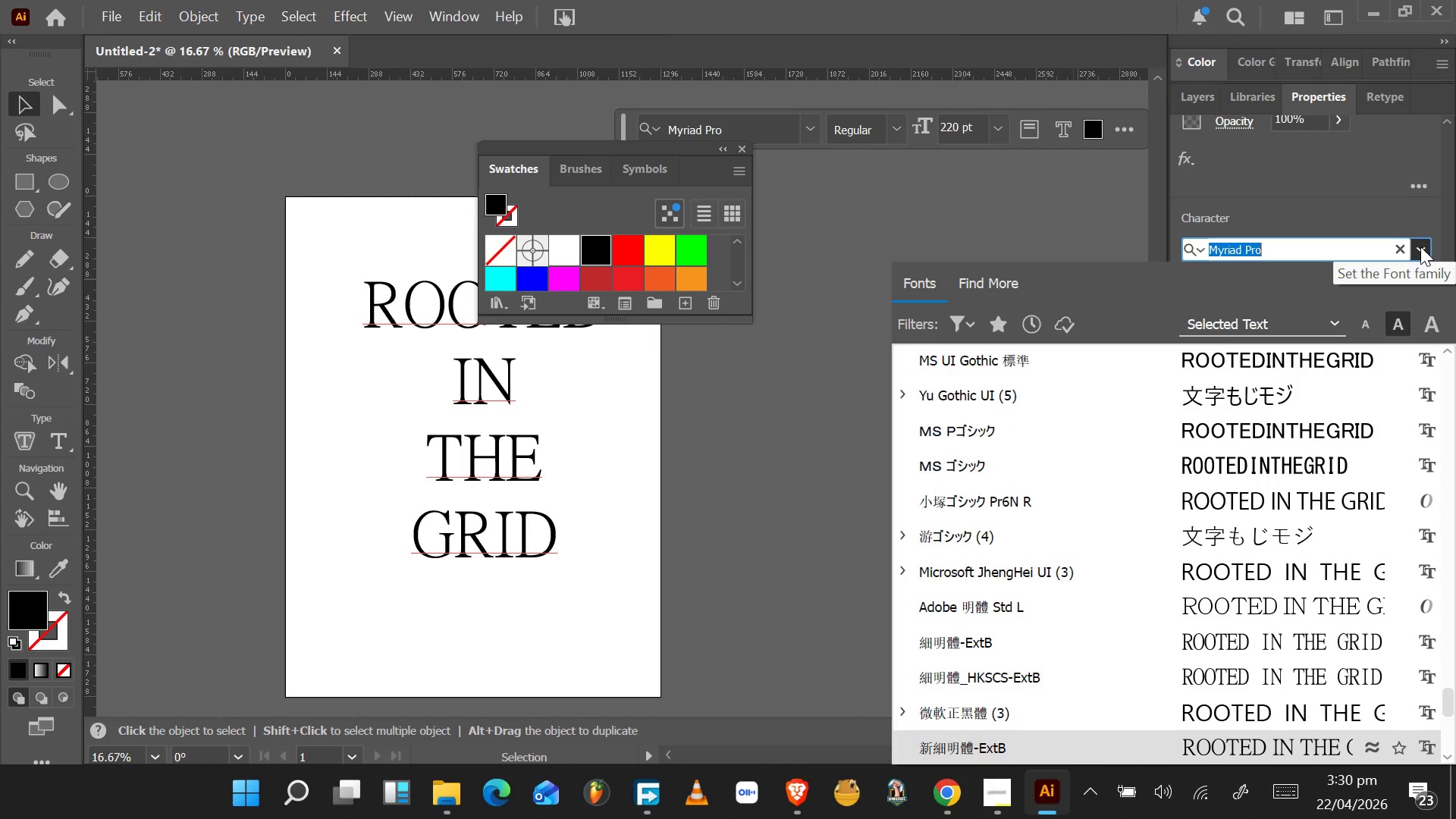 
key(ArrowDown)
 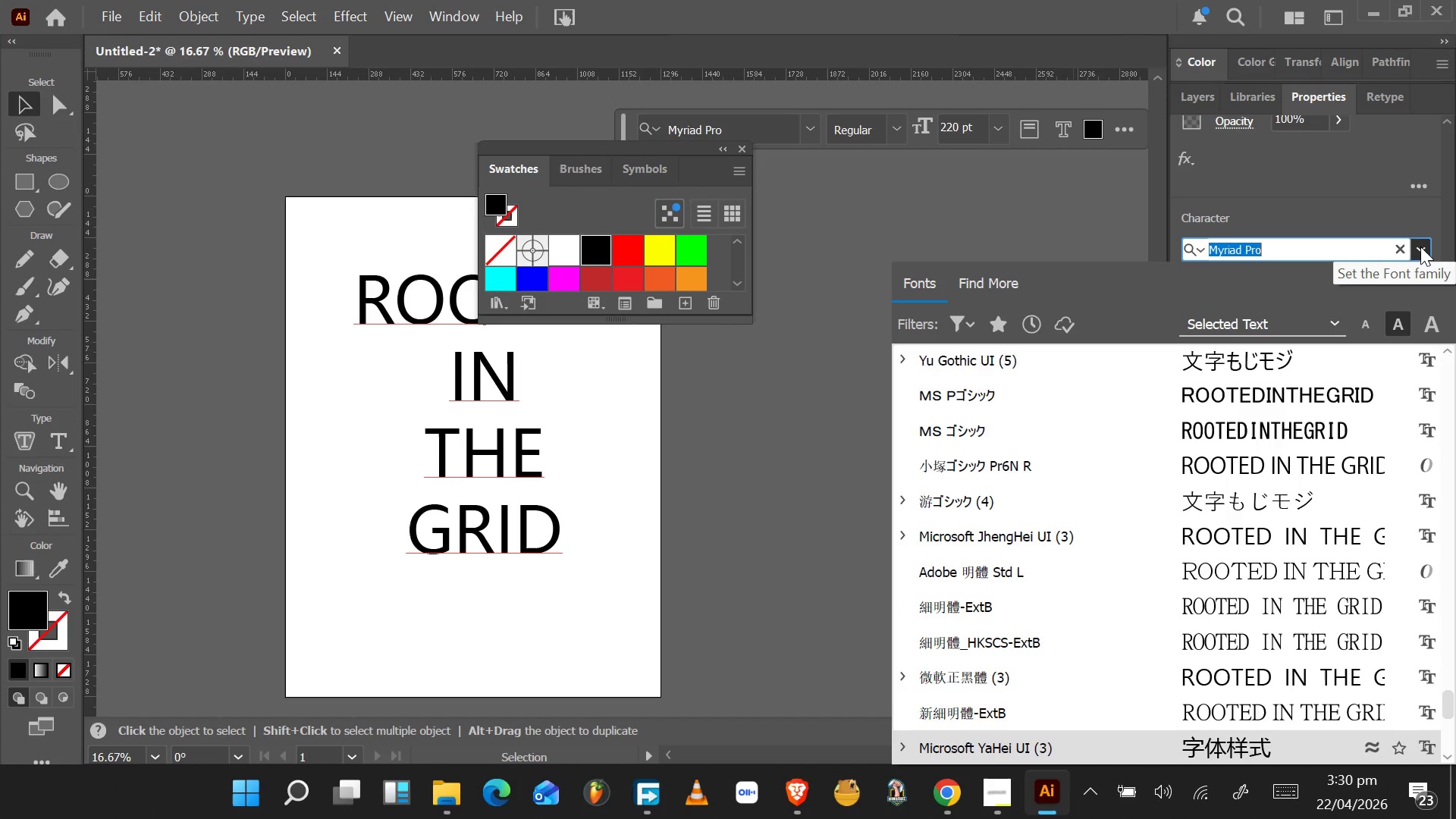 
key(ArrowDown)
 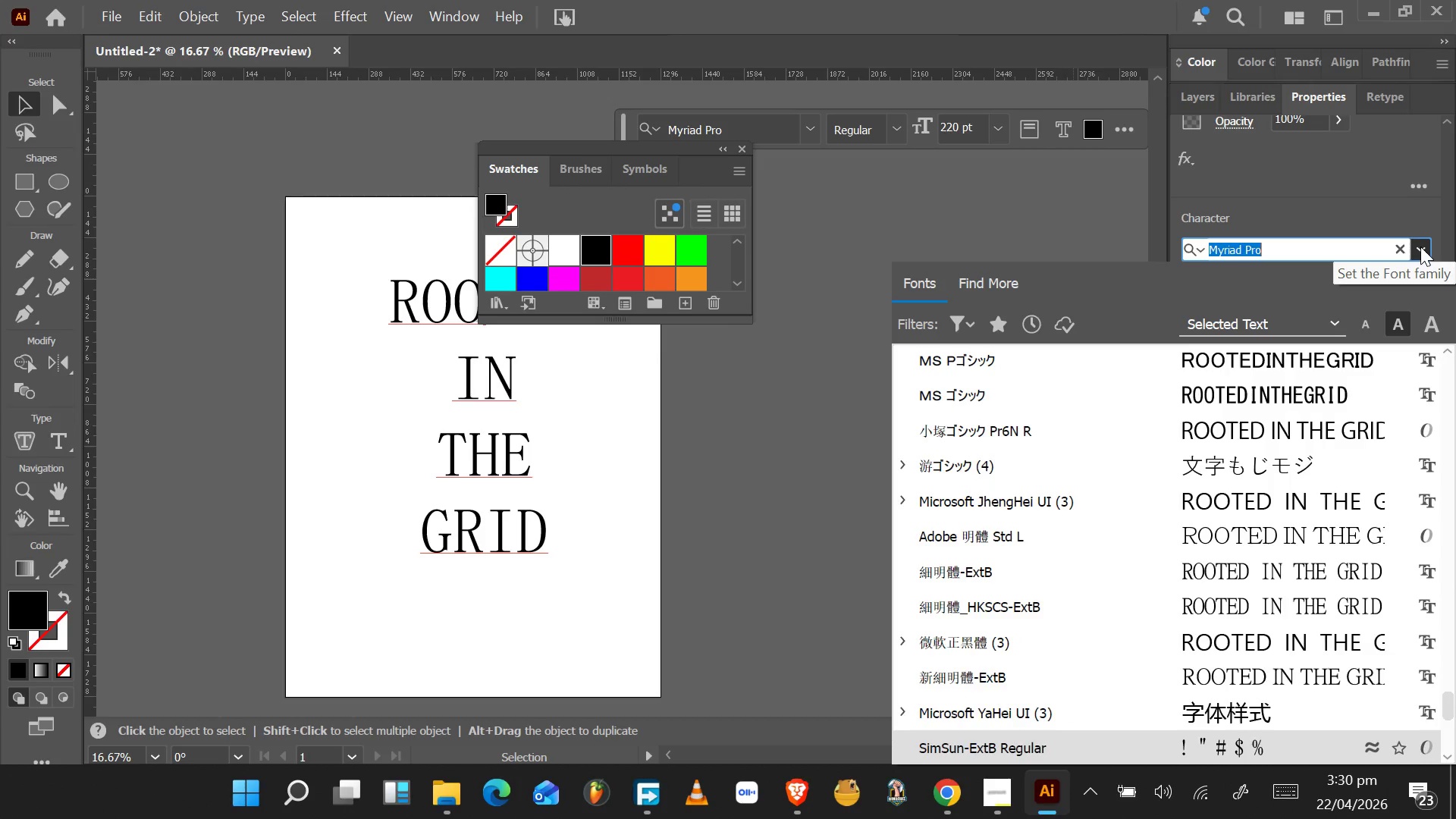 
key(ArrowDown)
 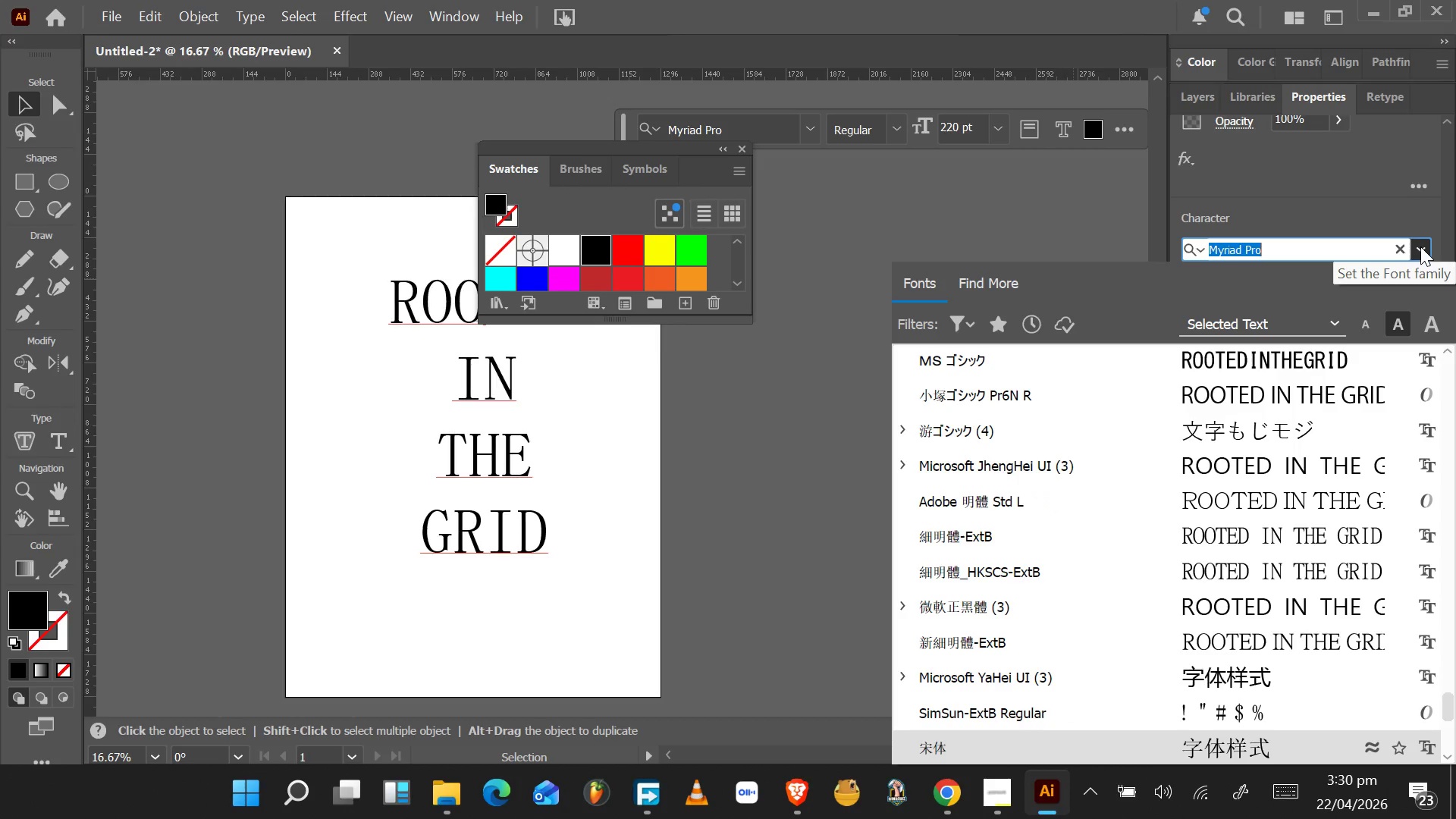 
key(ArrowDown)
 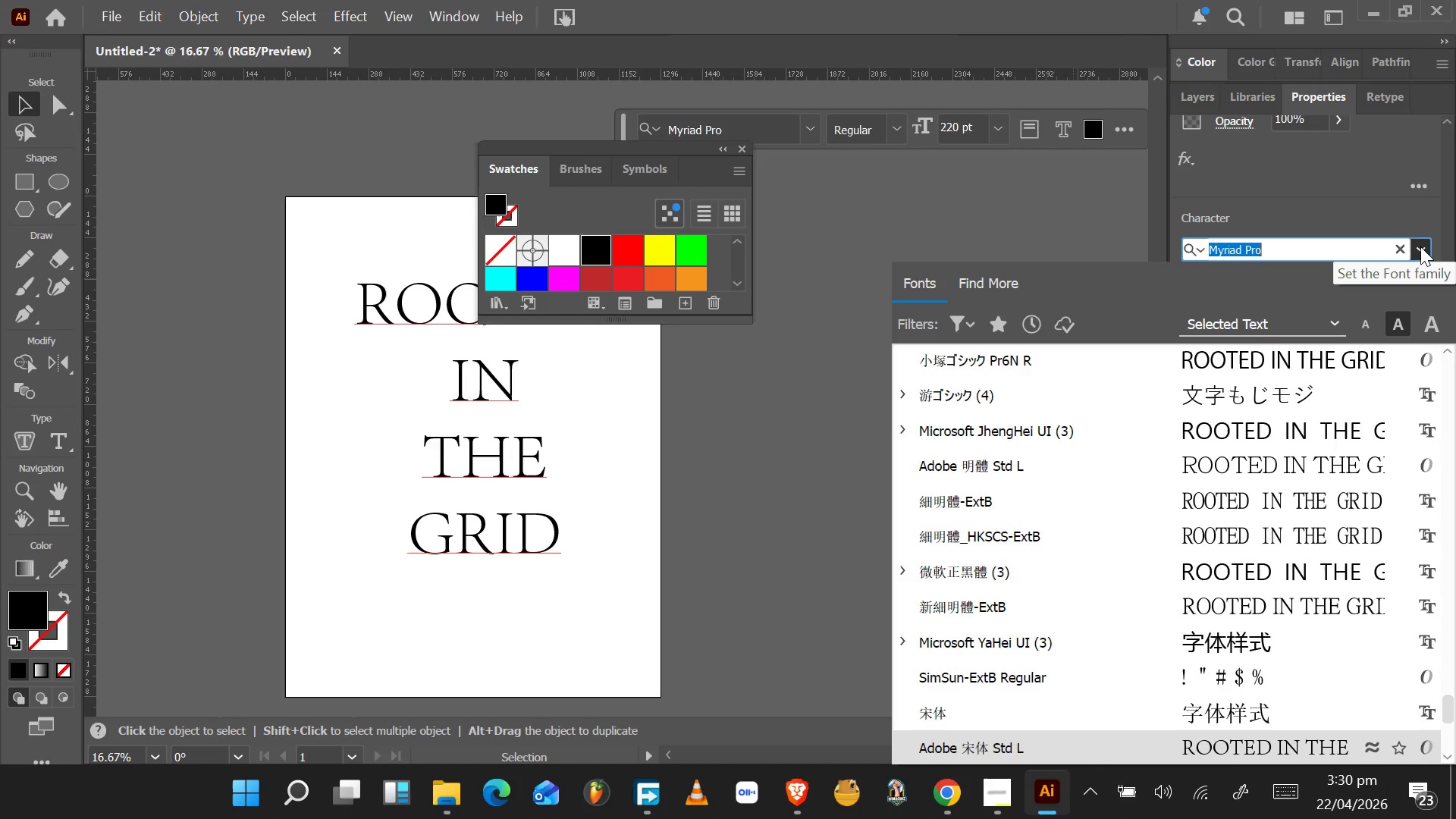 
key(ArrowDown)
 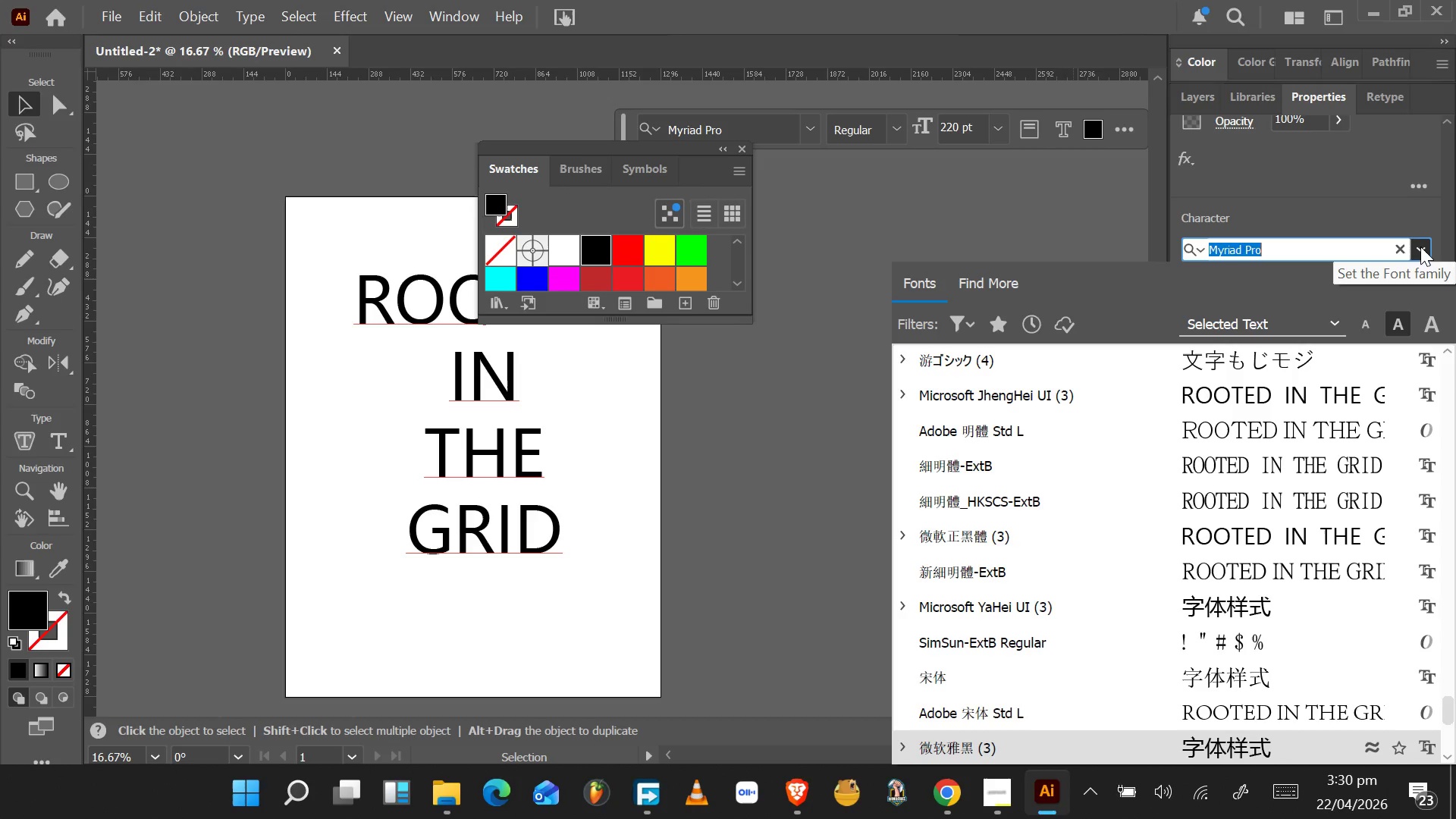 
wait(5.39)
 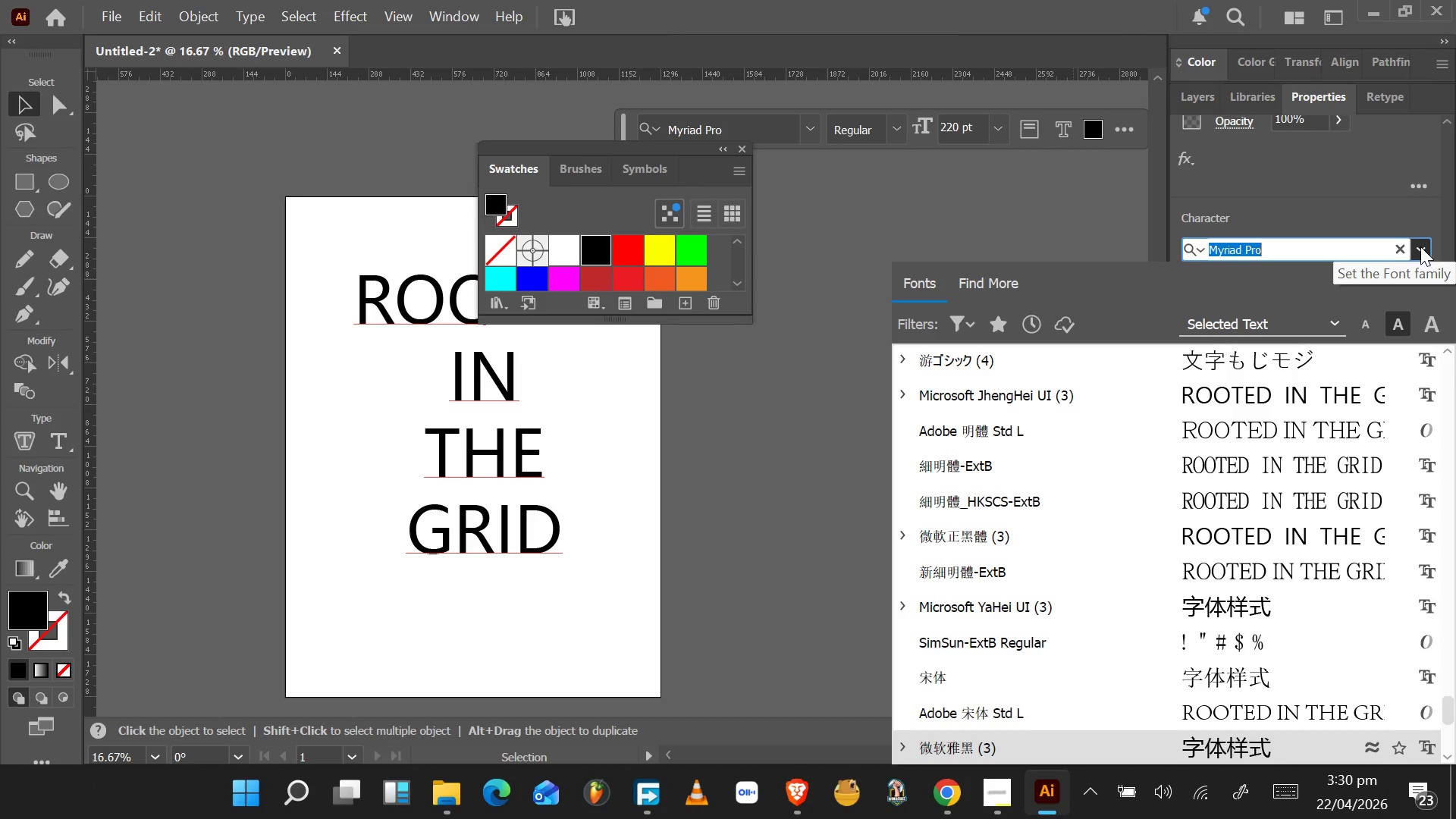 
key(ArrowDown)
 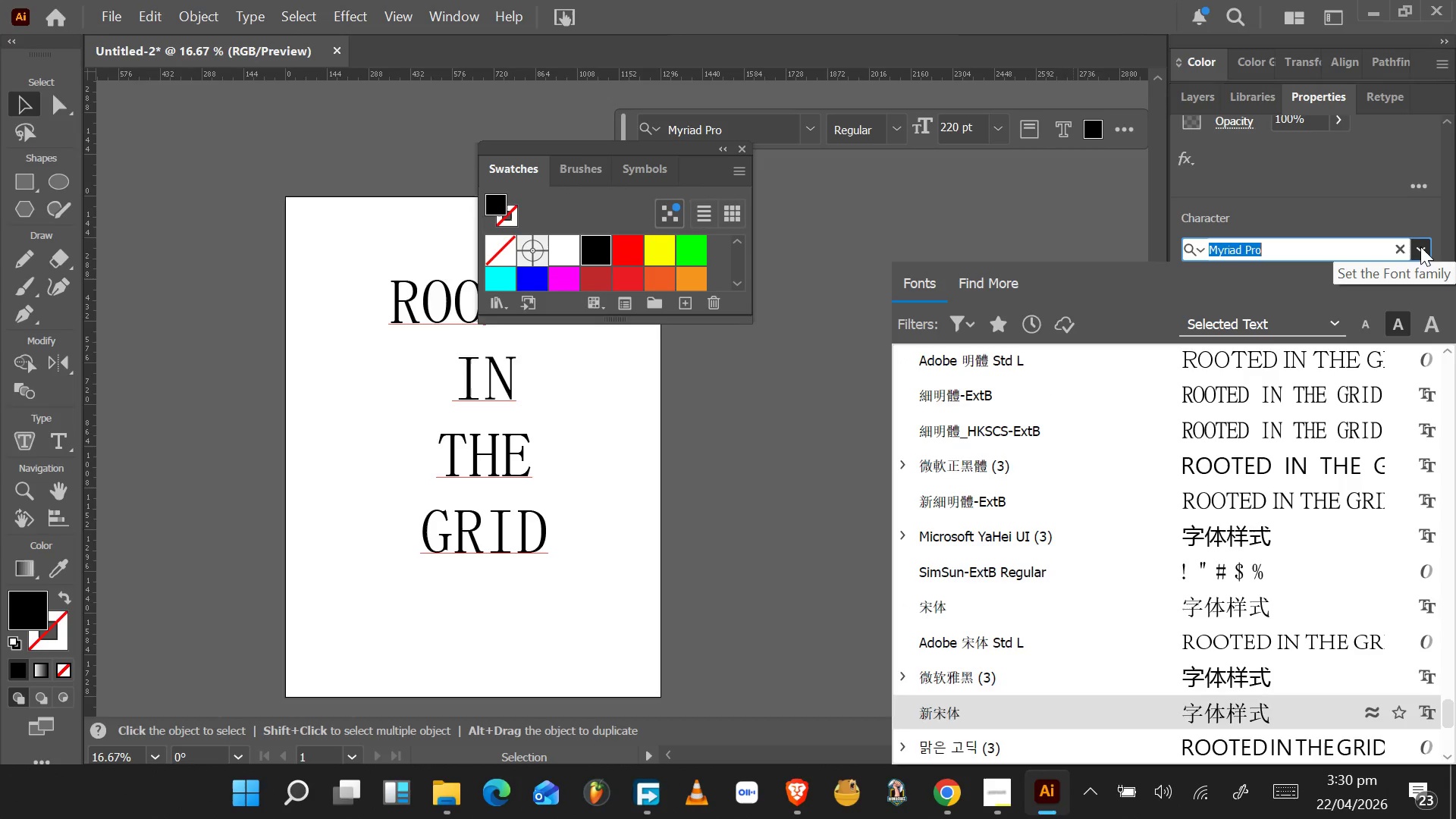 
key(ArrowDown)
 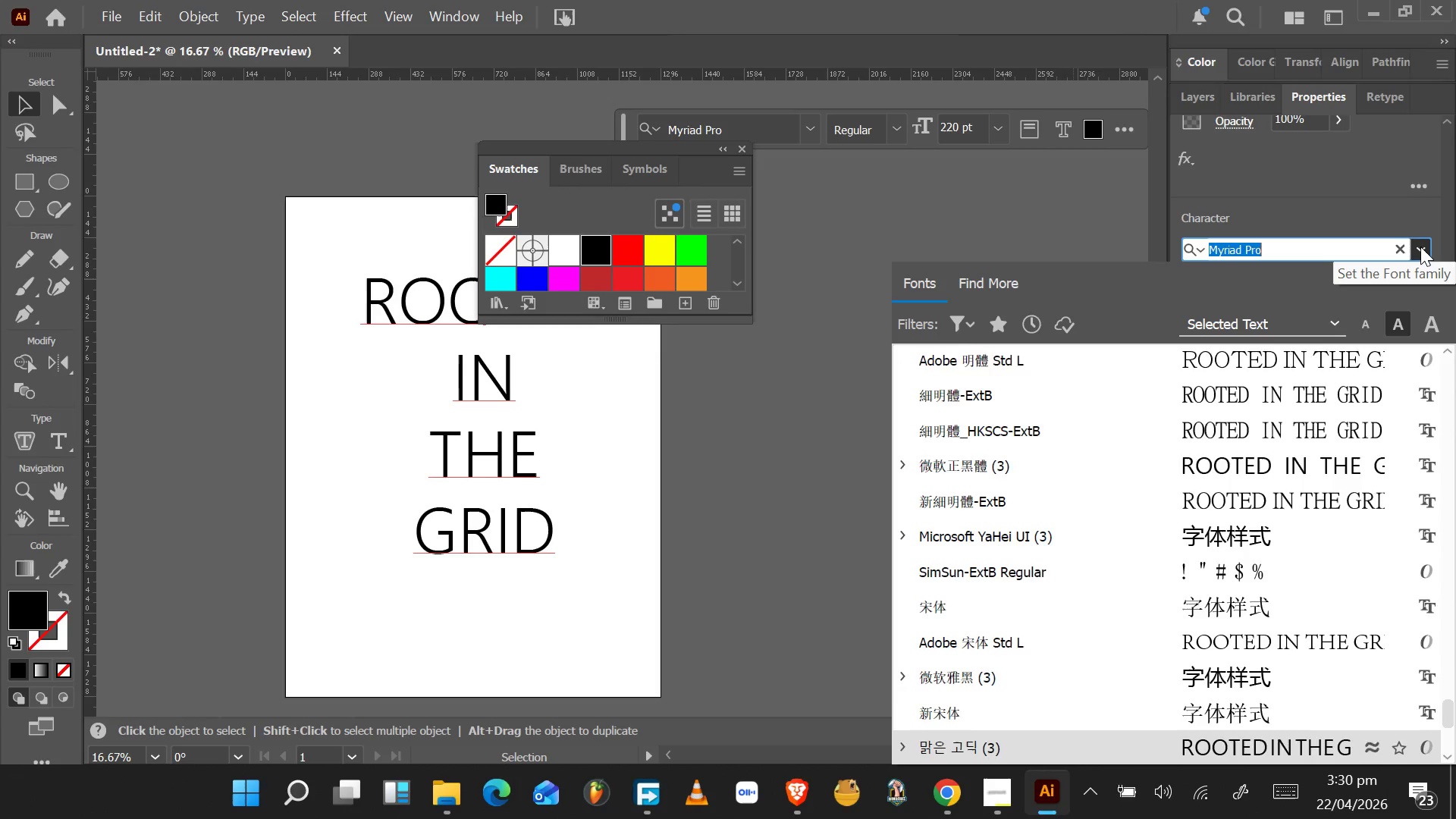 
key(ArrowDown)
 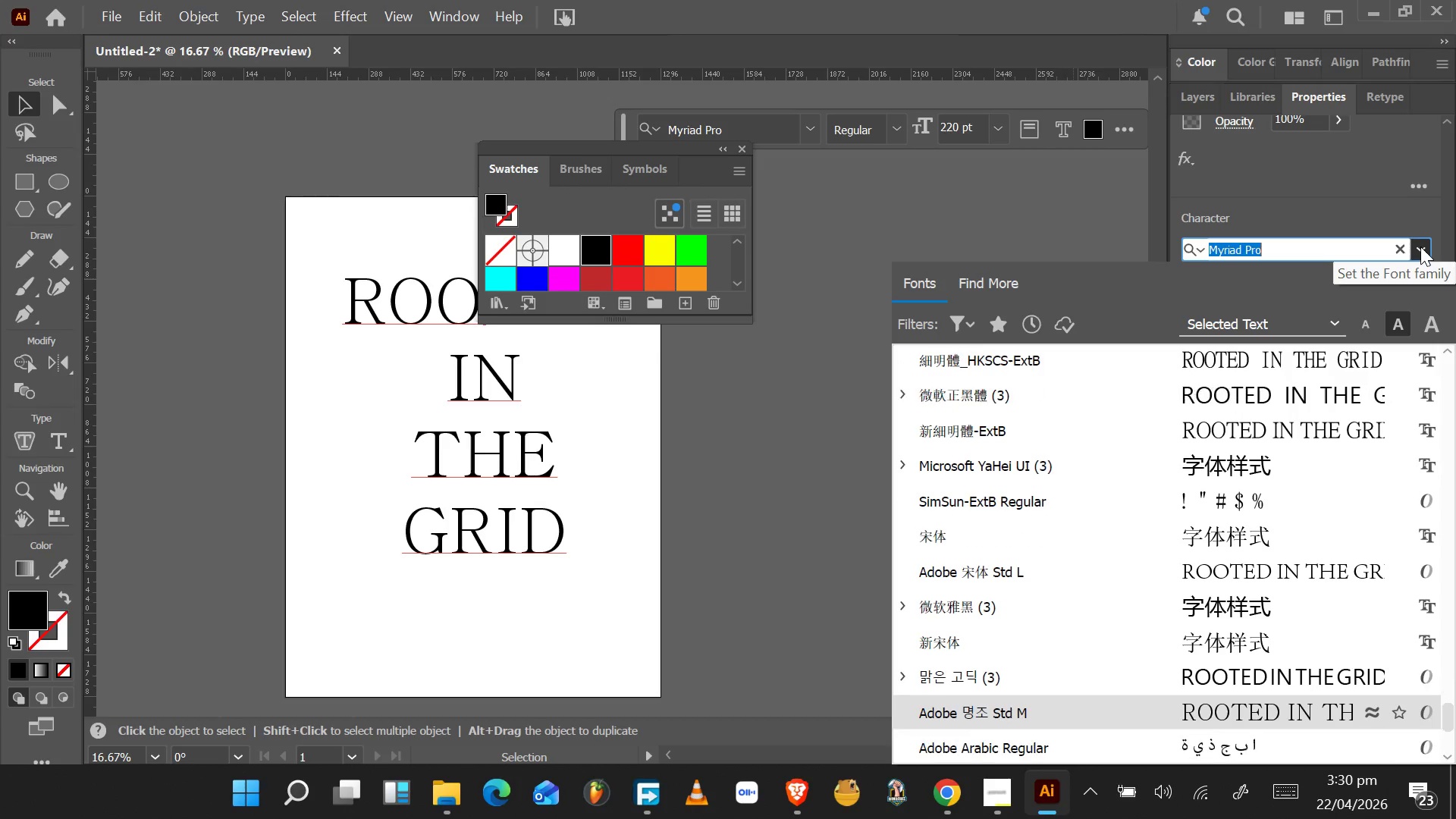 
key(ArrowDown)
 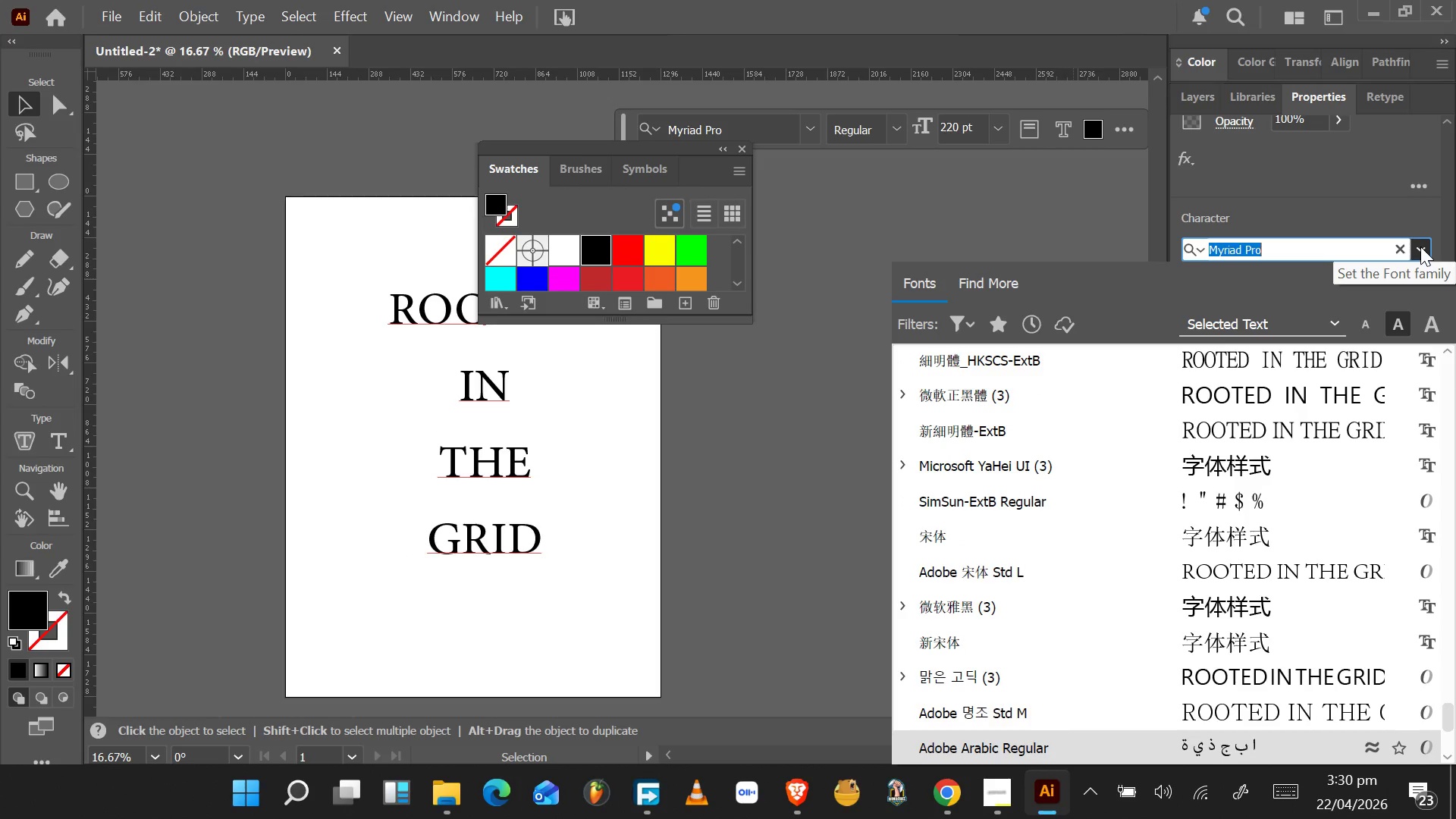 
key(ArrowDown)
 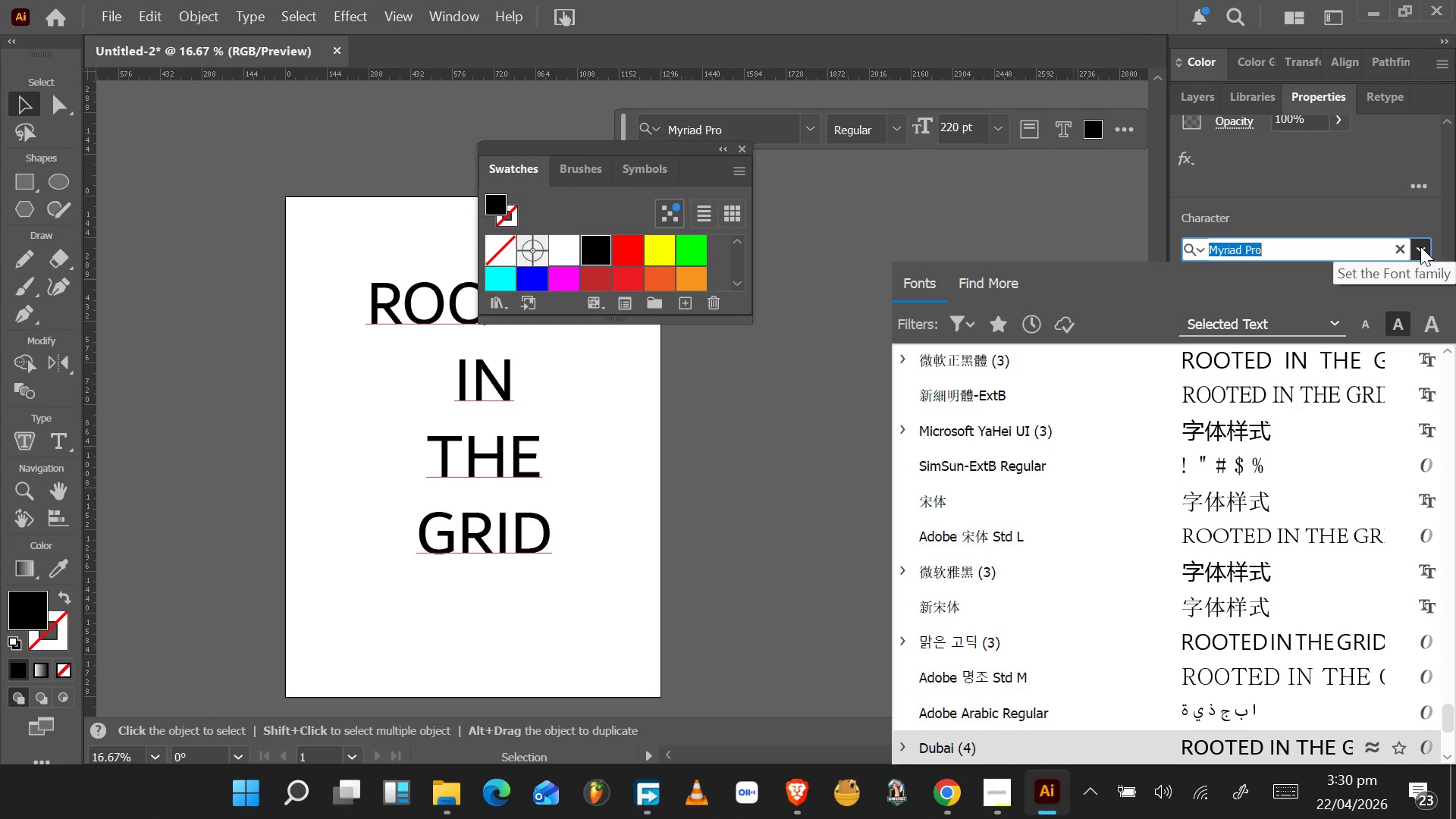 
wait(7.17)
 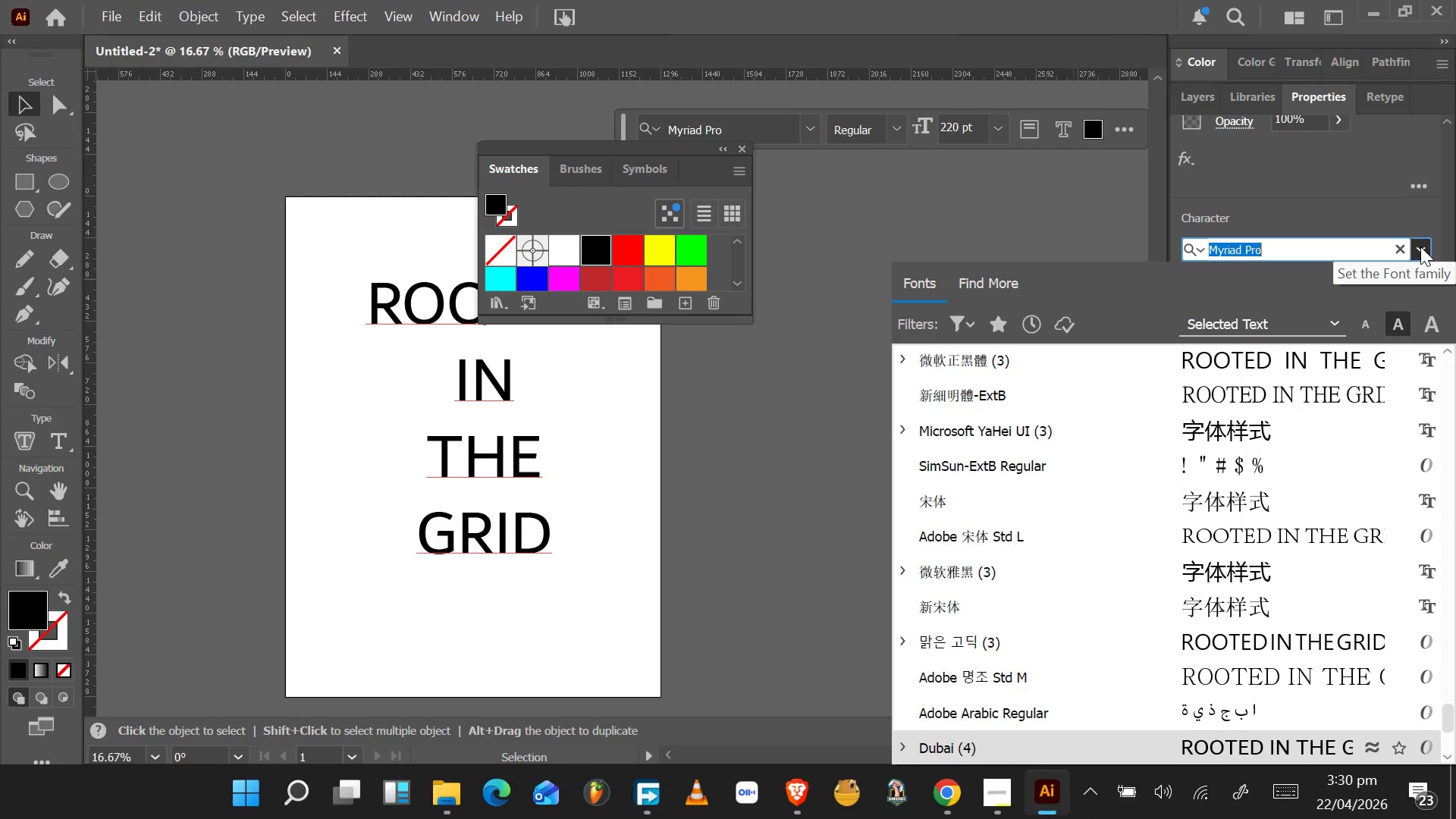 
key(ArrowDown)
 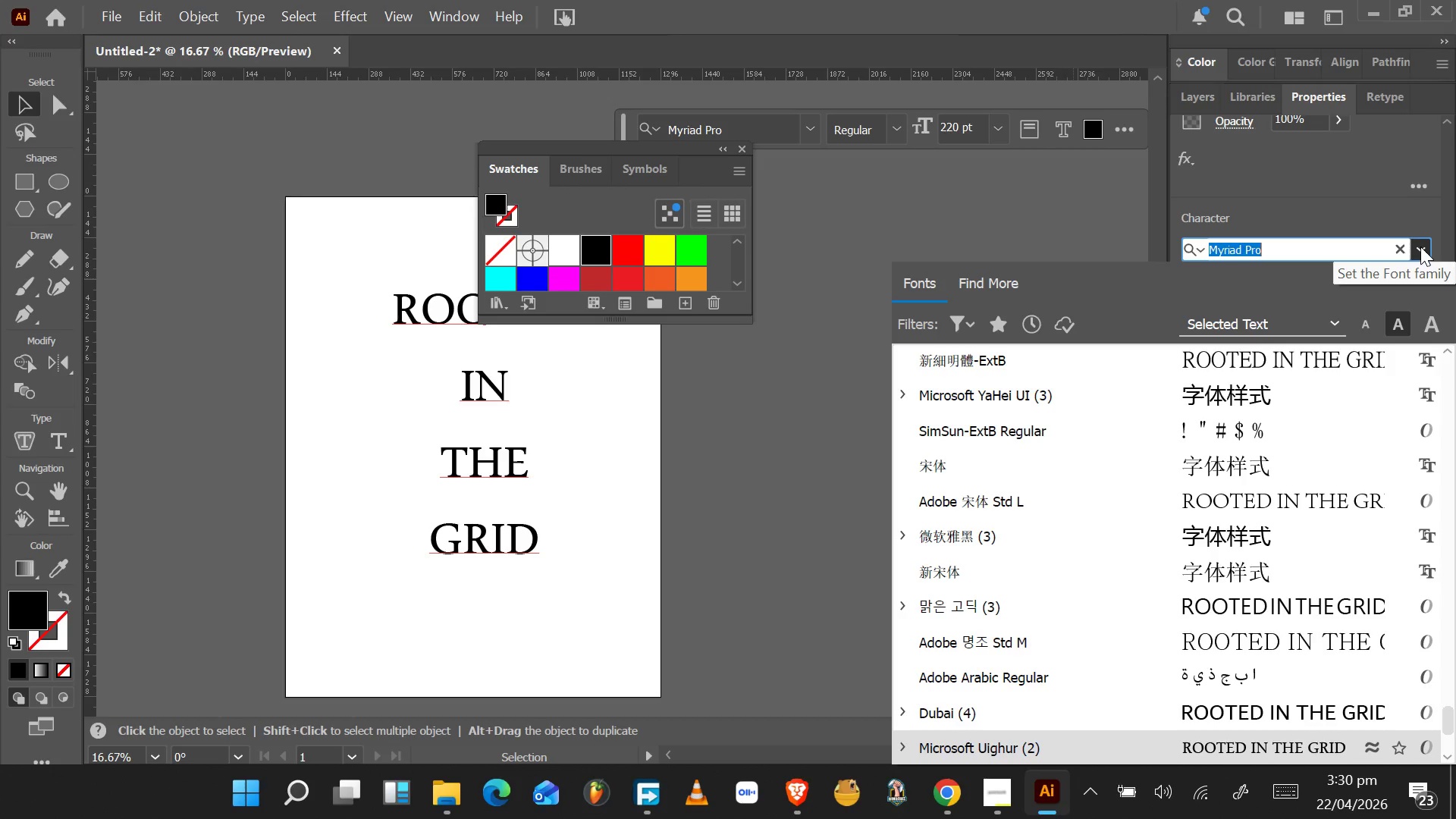 
key(ArrowDown)
 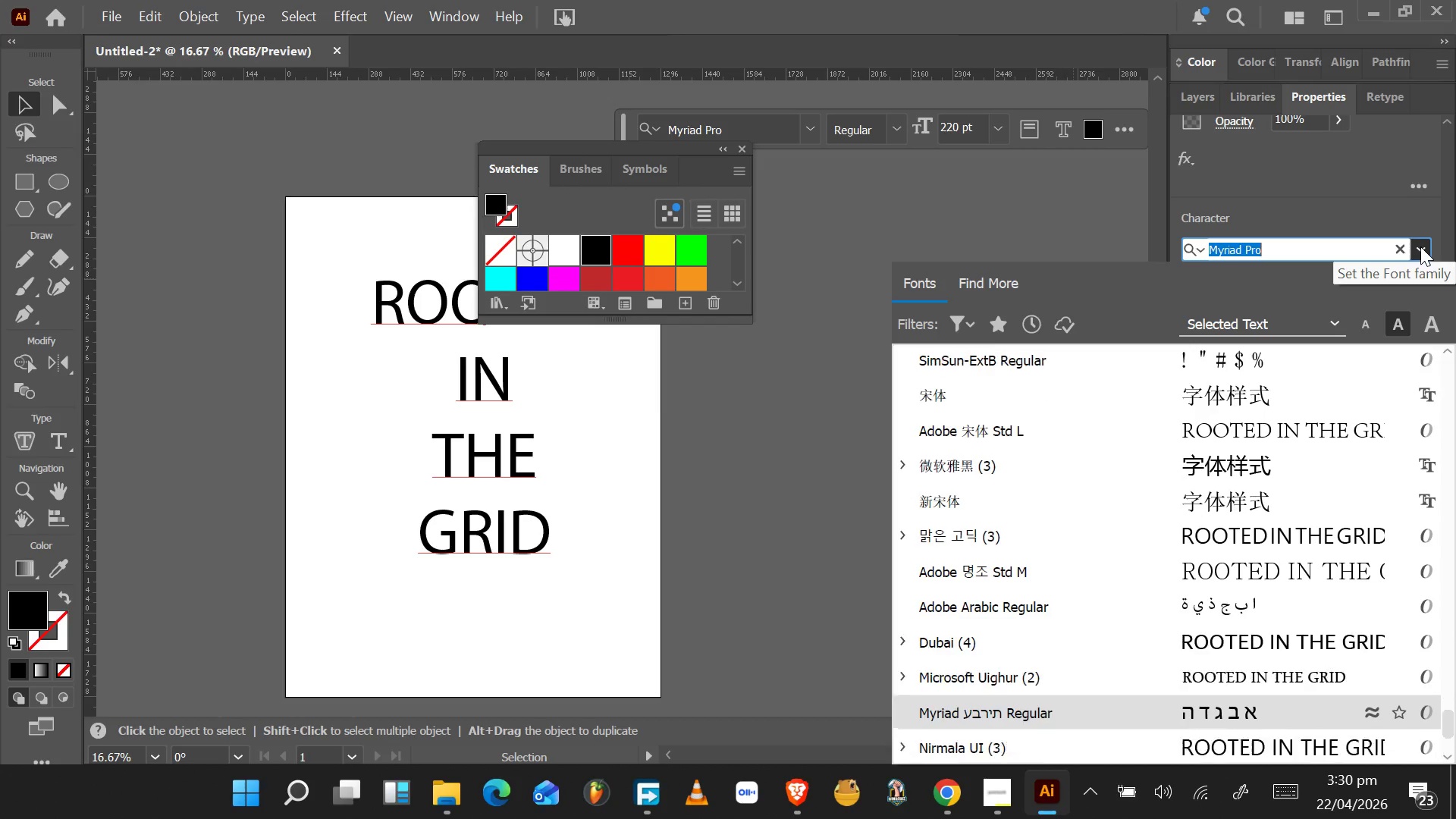 
key(ArrowDown)
 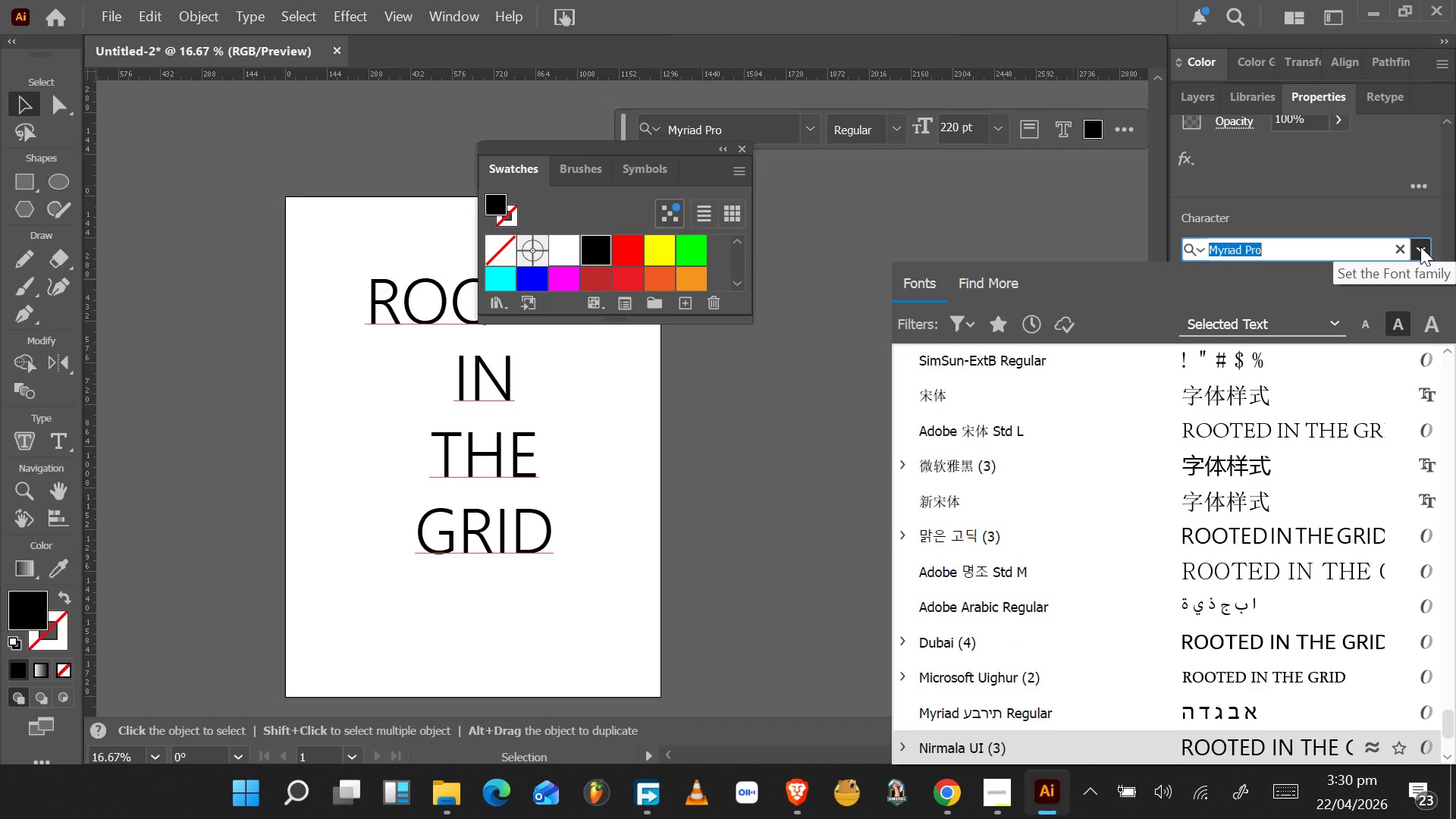 
key(ArrowDown)
 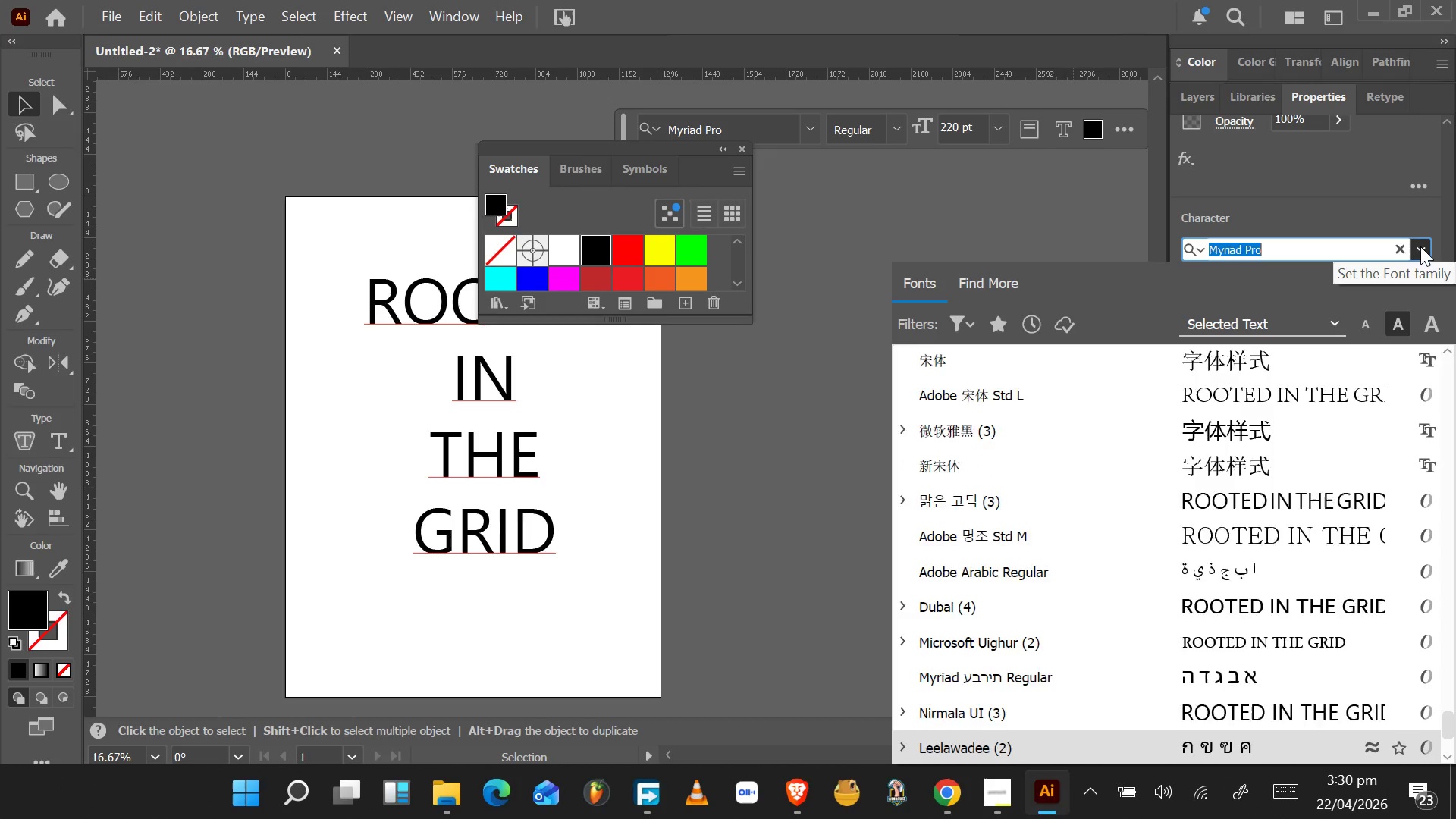 
key(ArrowDown)
 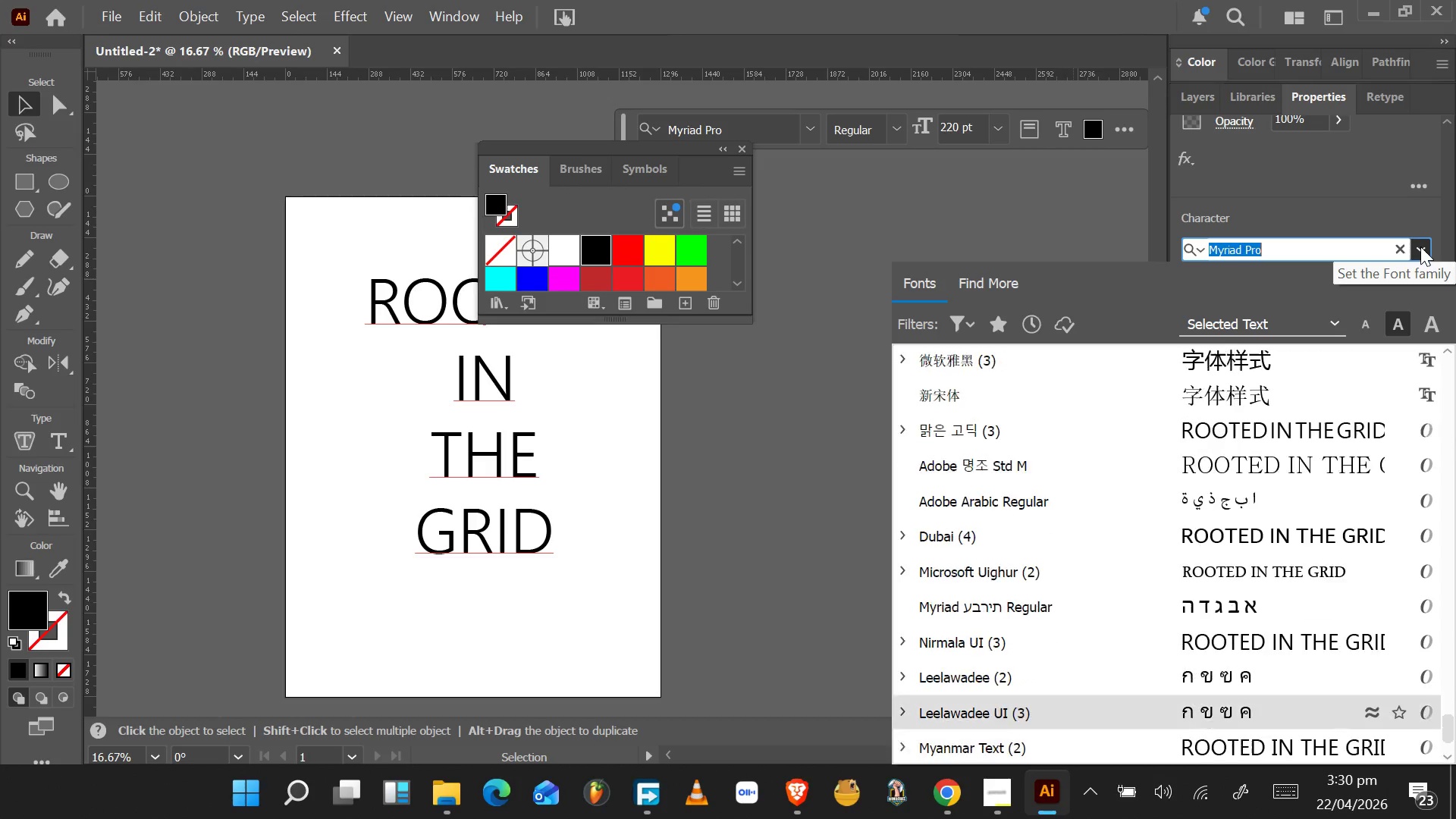 
key(ArrowDown)
 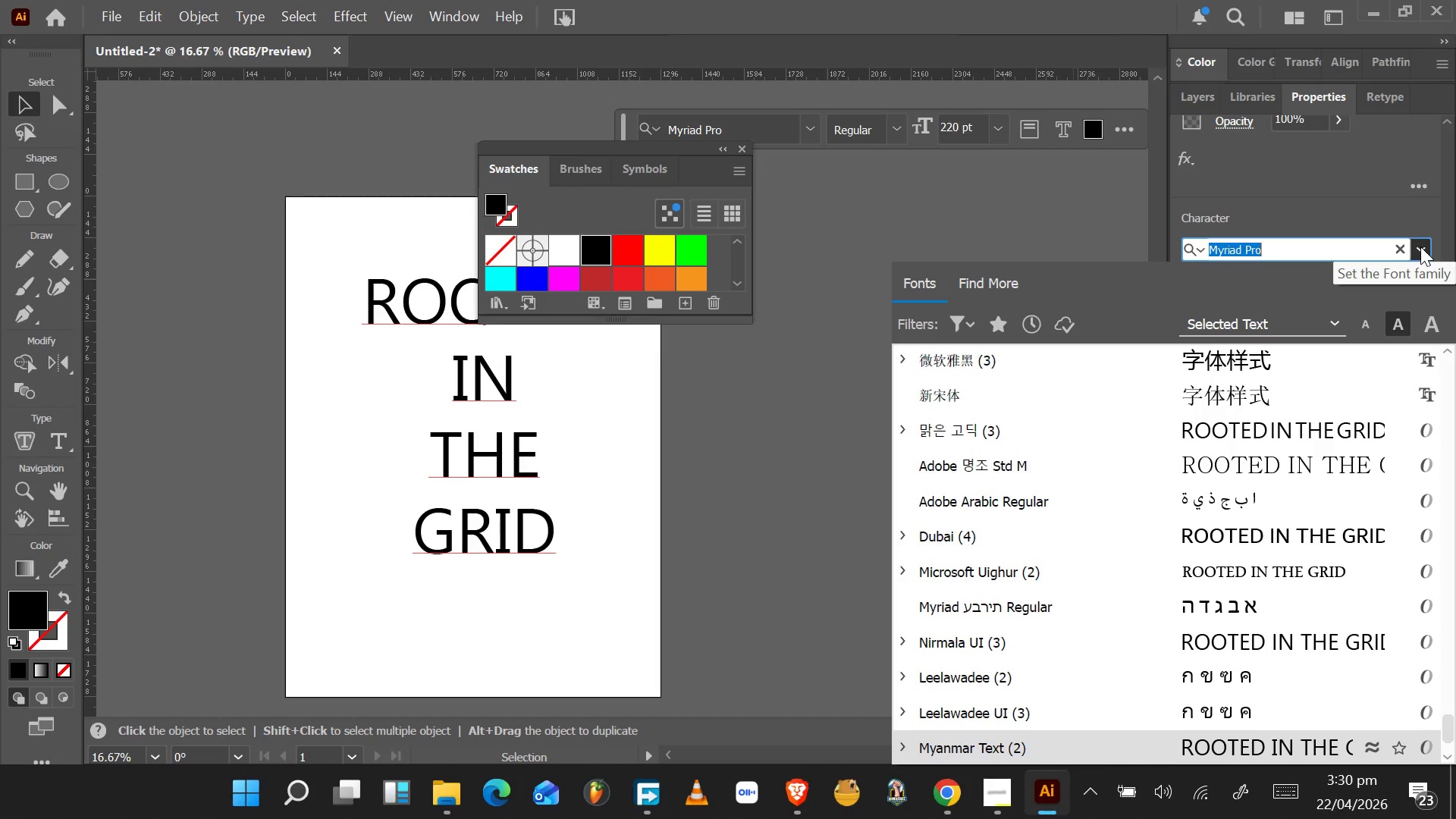 
wait(8.06)
 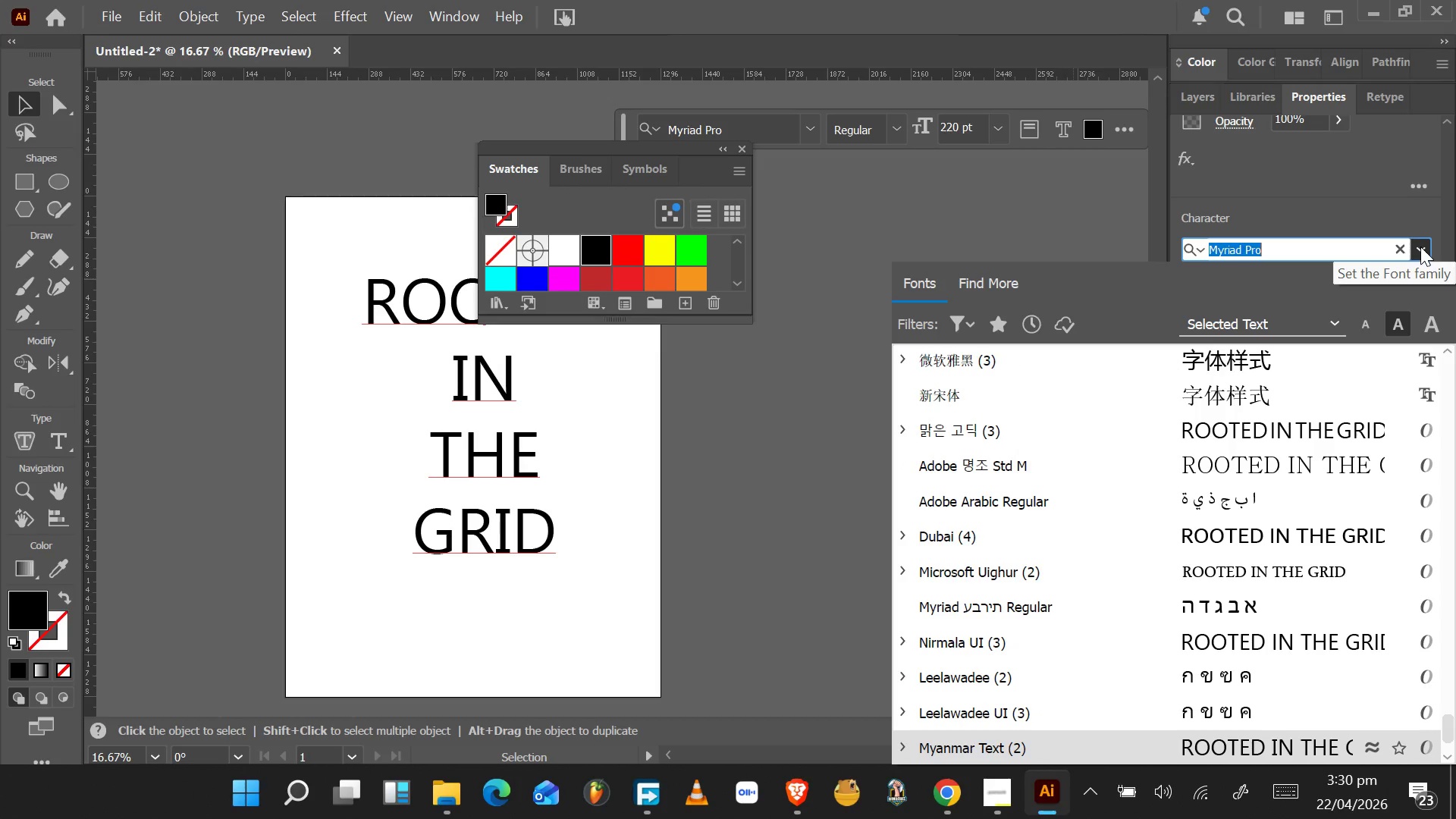 
key(ArrowDown)
 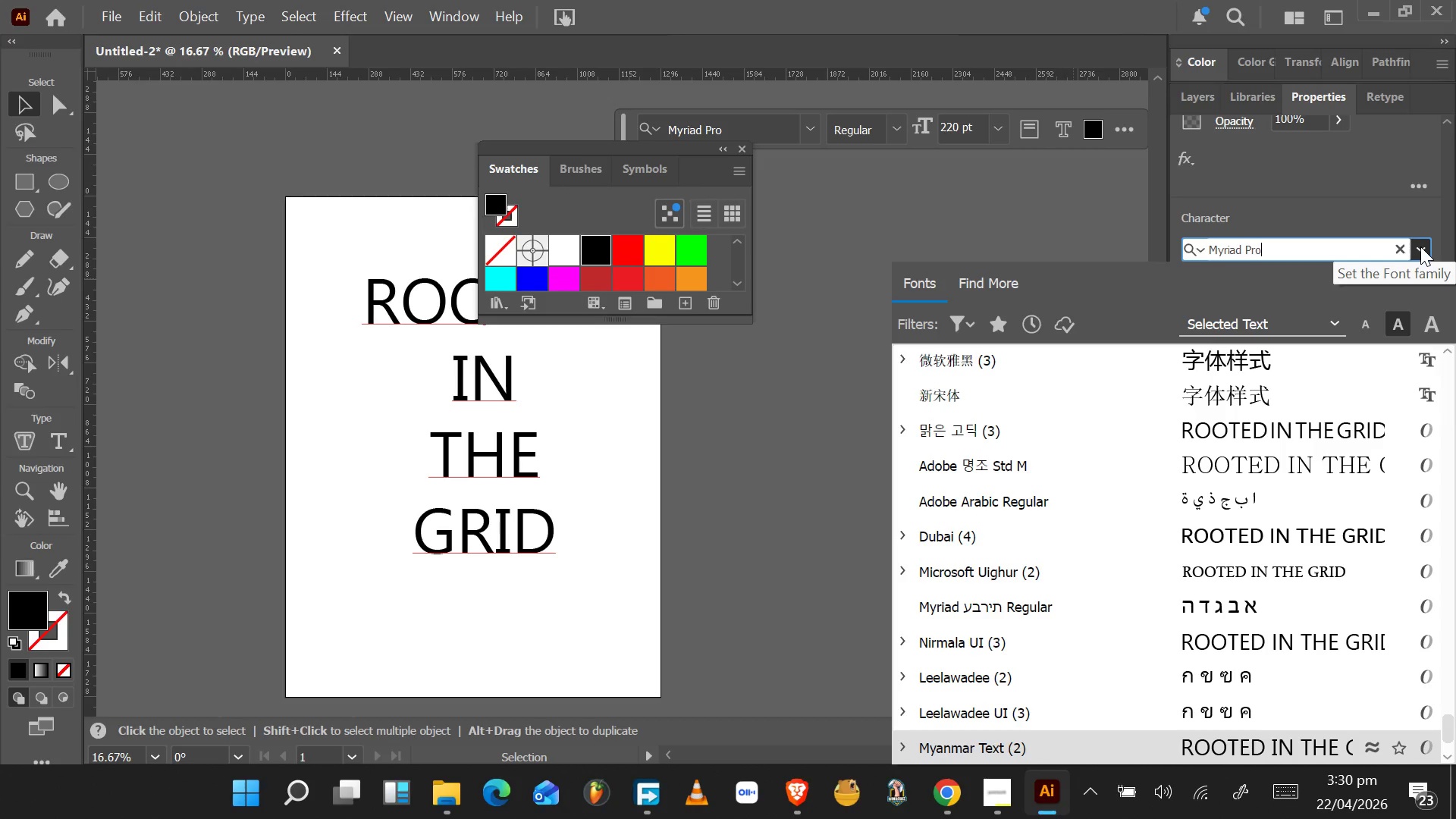 
key(ArrowDown)
 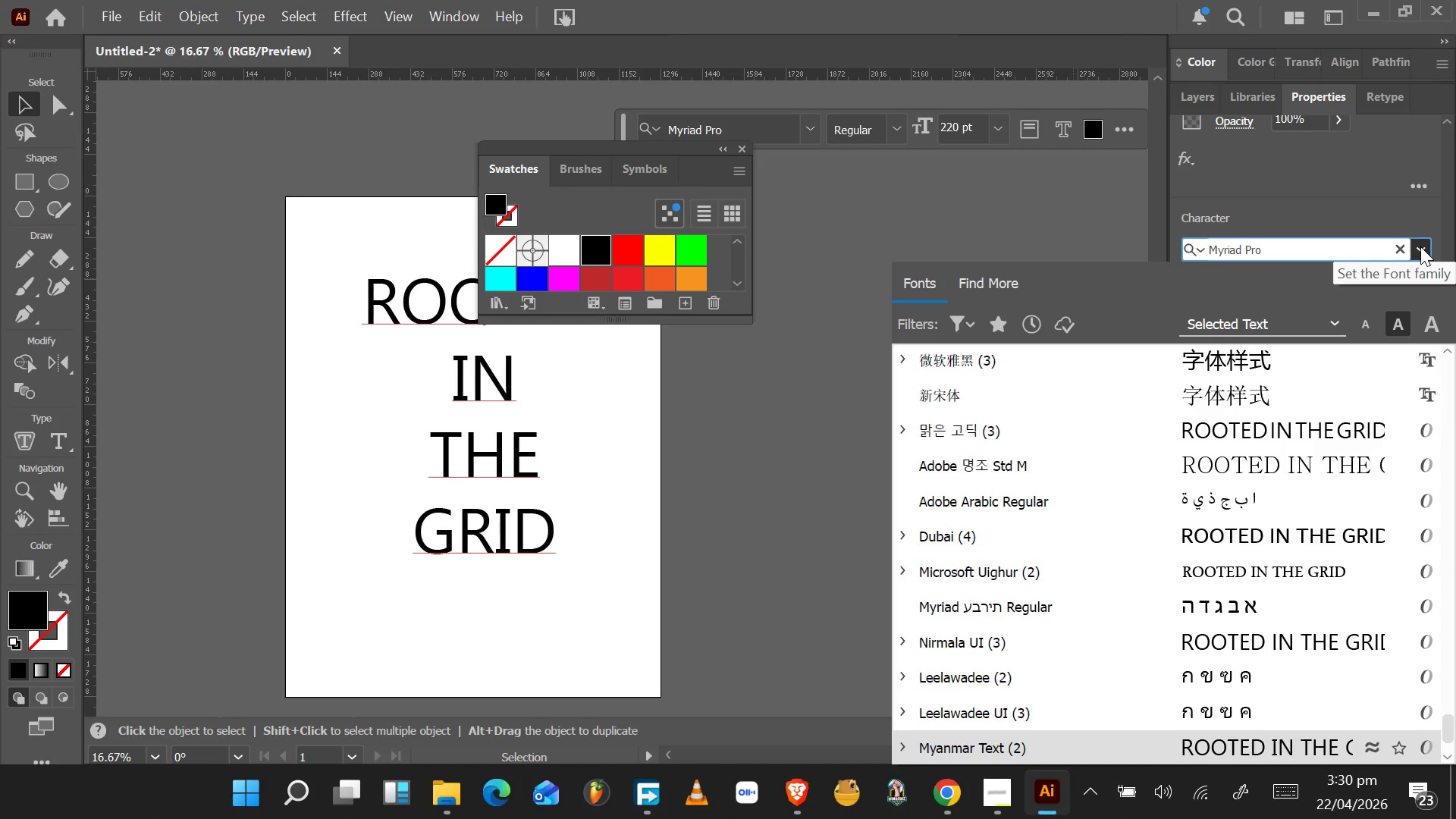 
key(ArrowDown)
 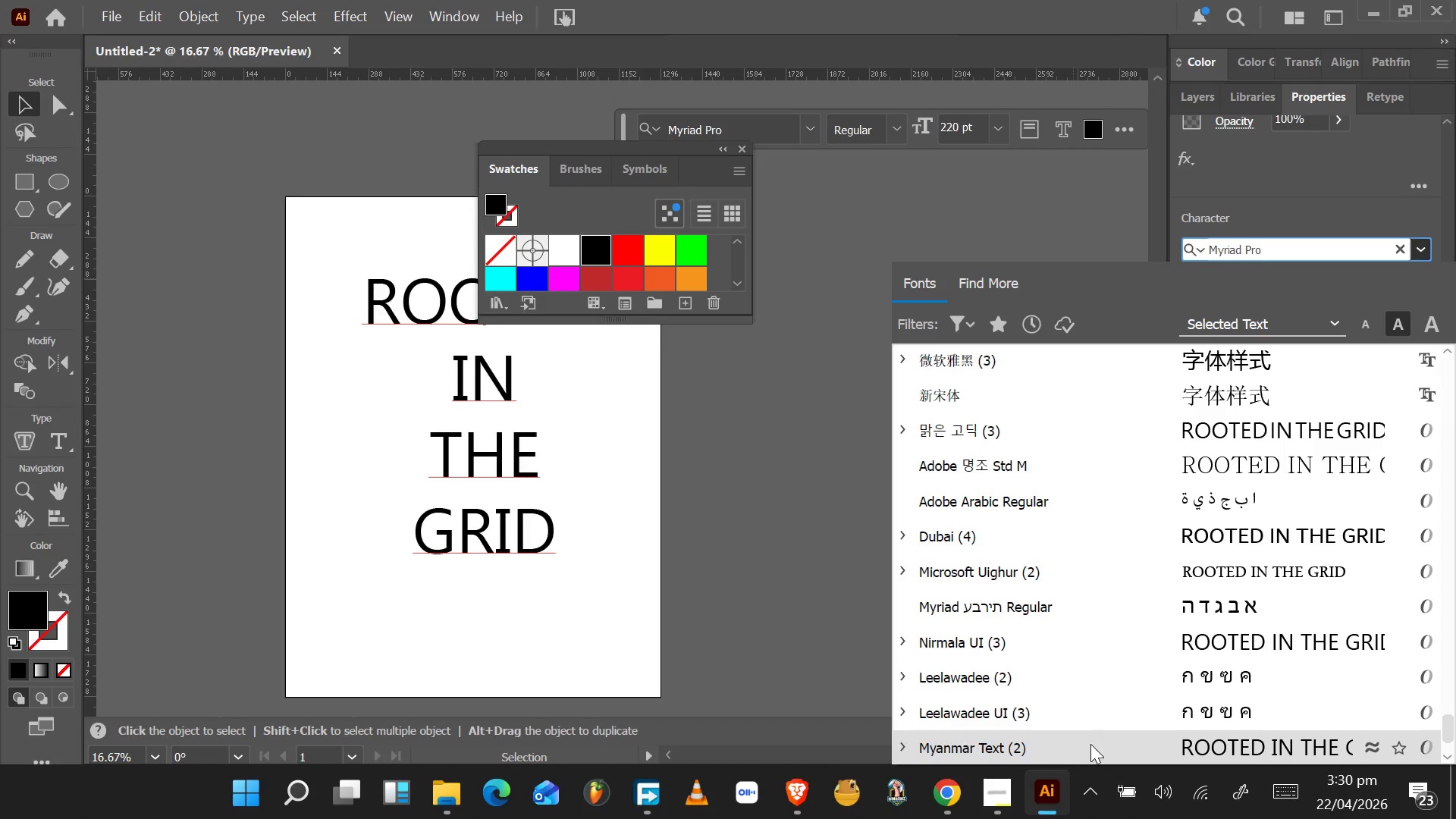 
key(ArrowDown)
 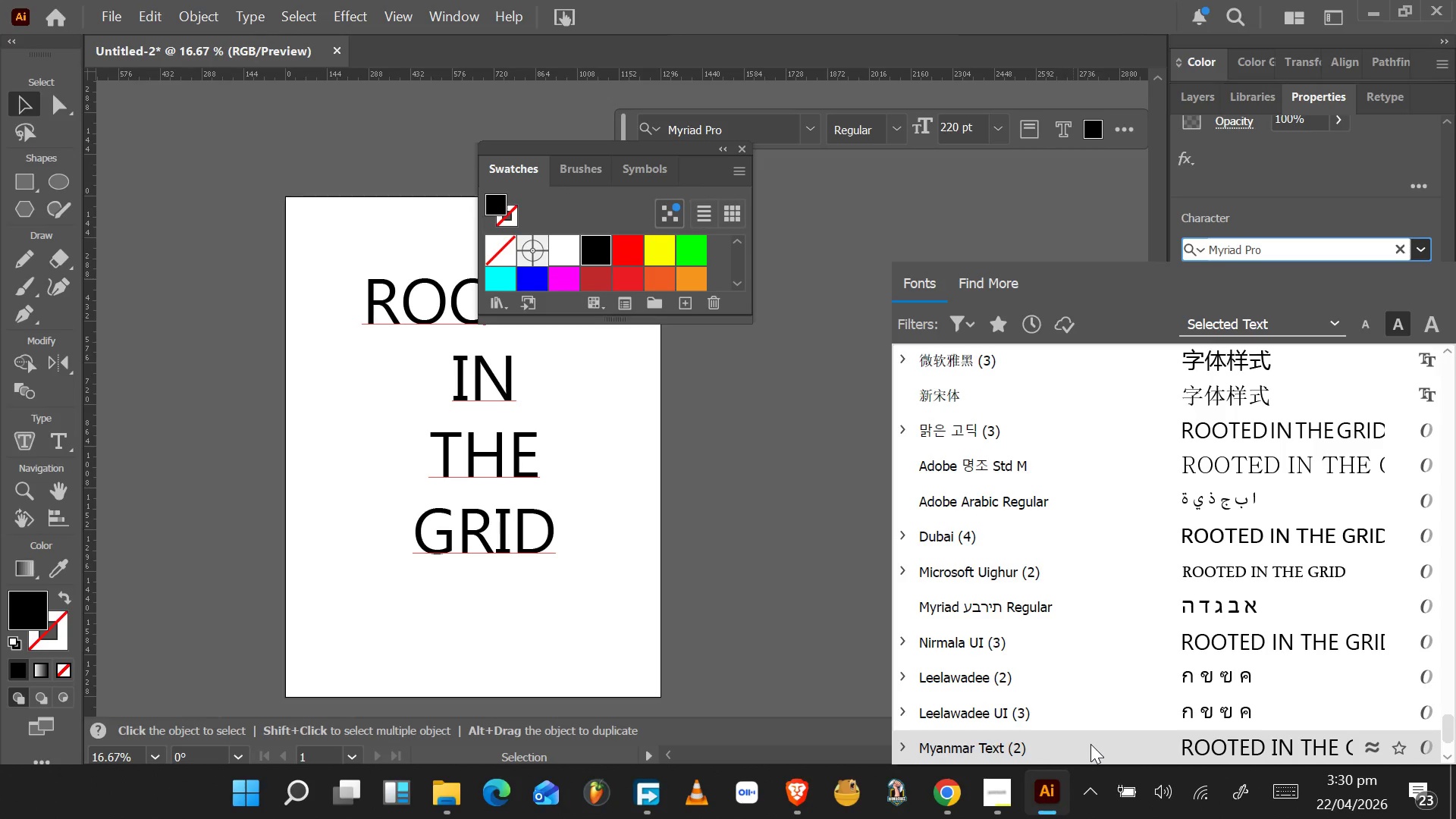 
key(ArrowDown)
 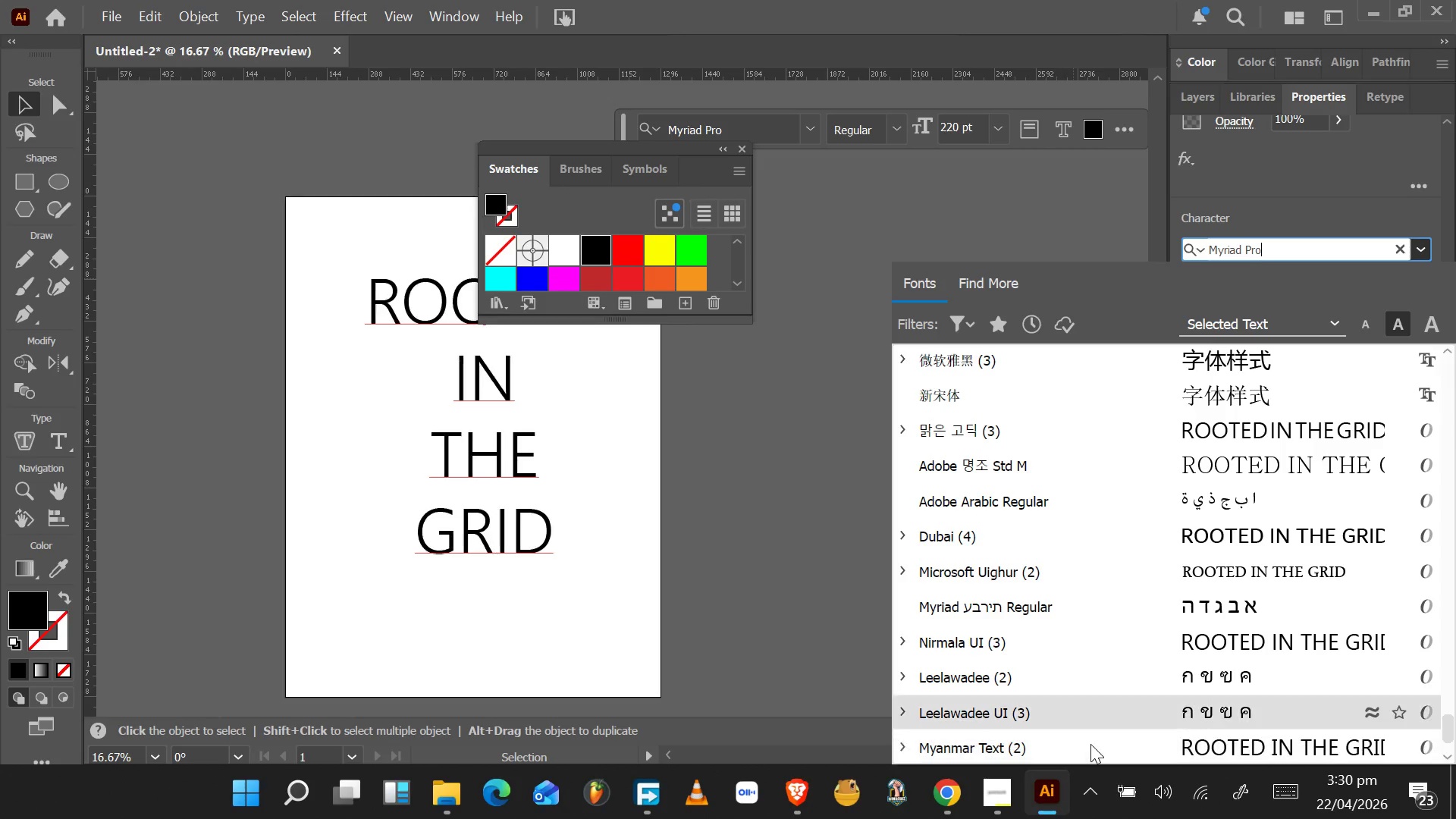 
hold_key(key=ArrowUp, duration=1.5)
 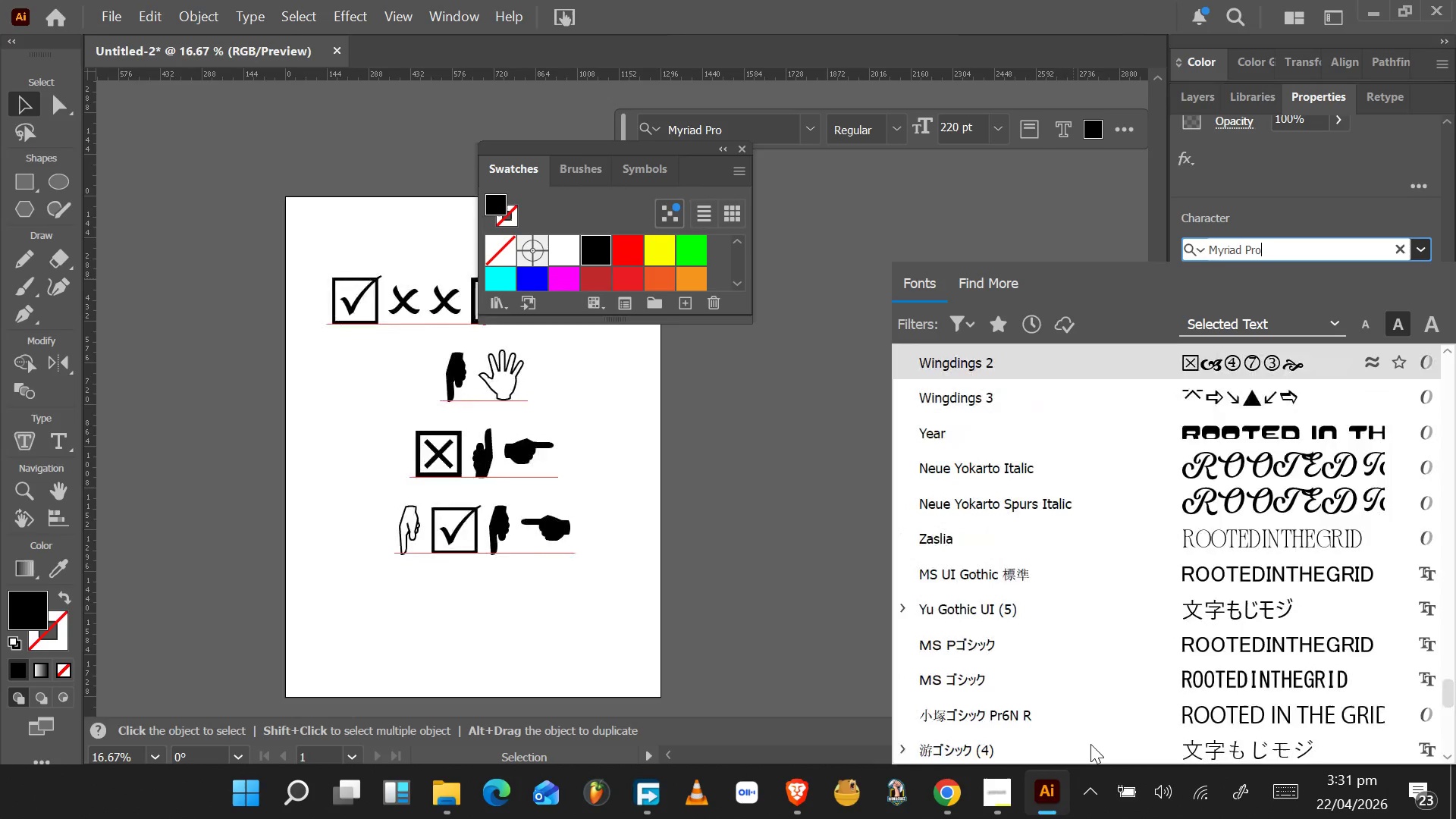 
hold_key(key=ArrowUp, duration=0.89)
 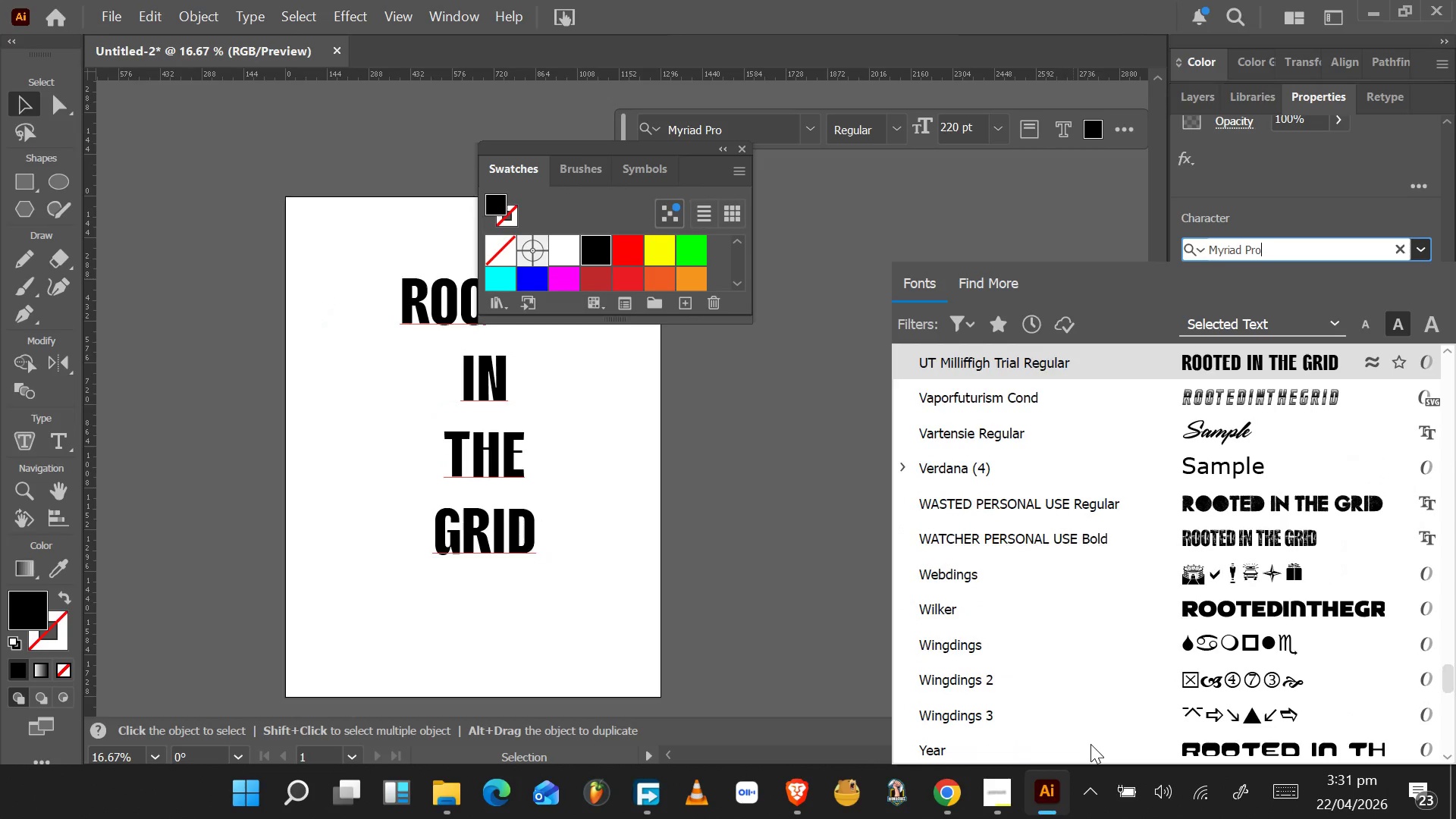 
hold_key(key=ArrowDown, duration=0.73)
 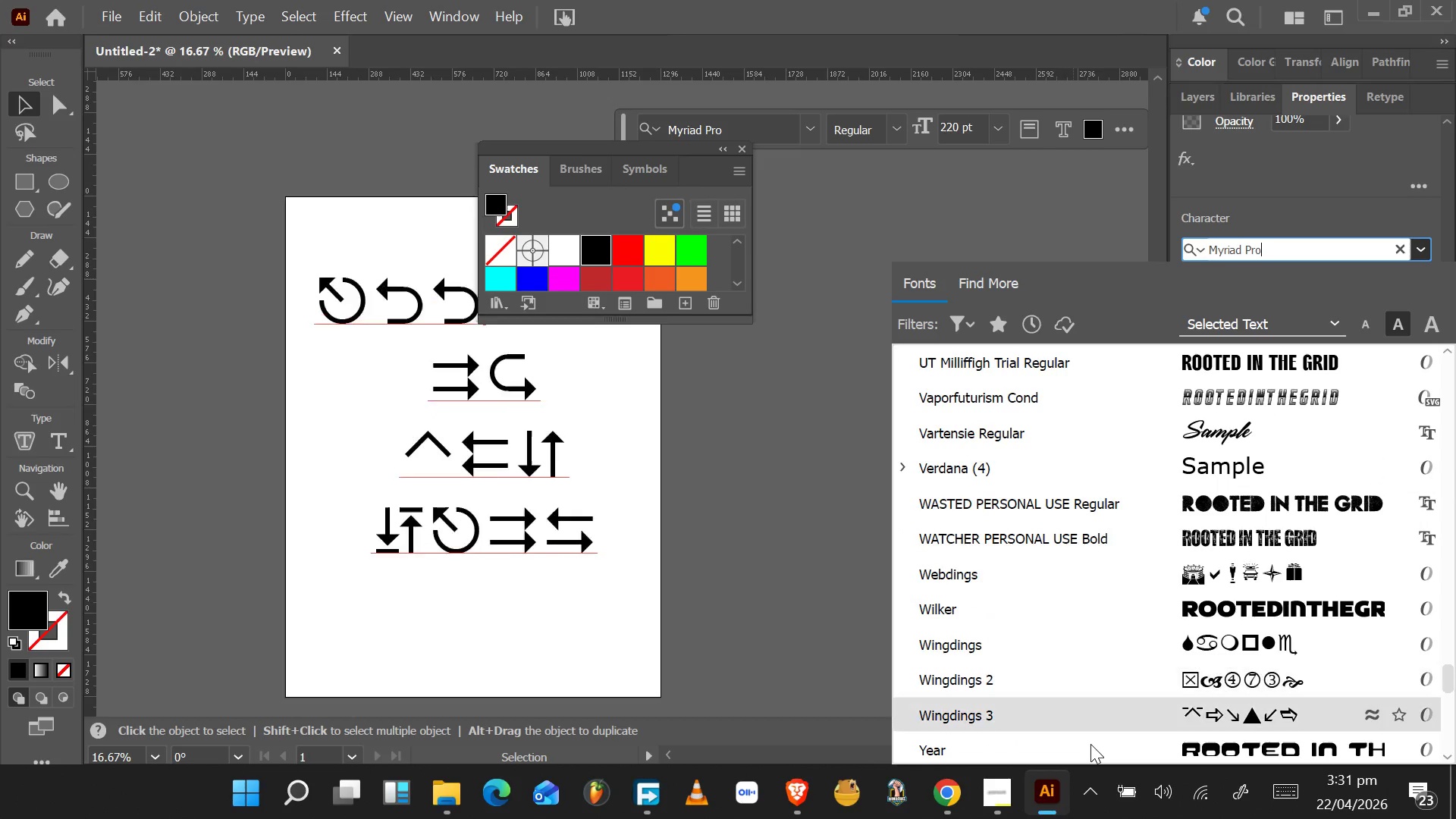 
key(ArrowDown)
 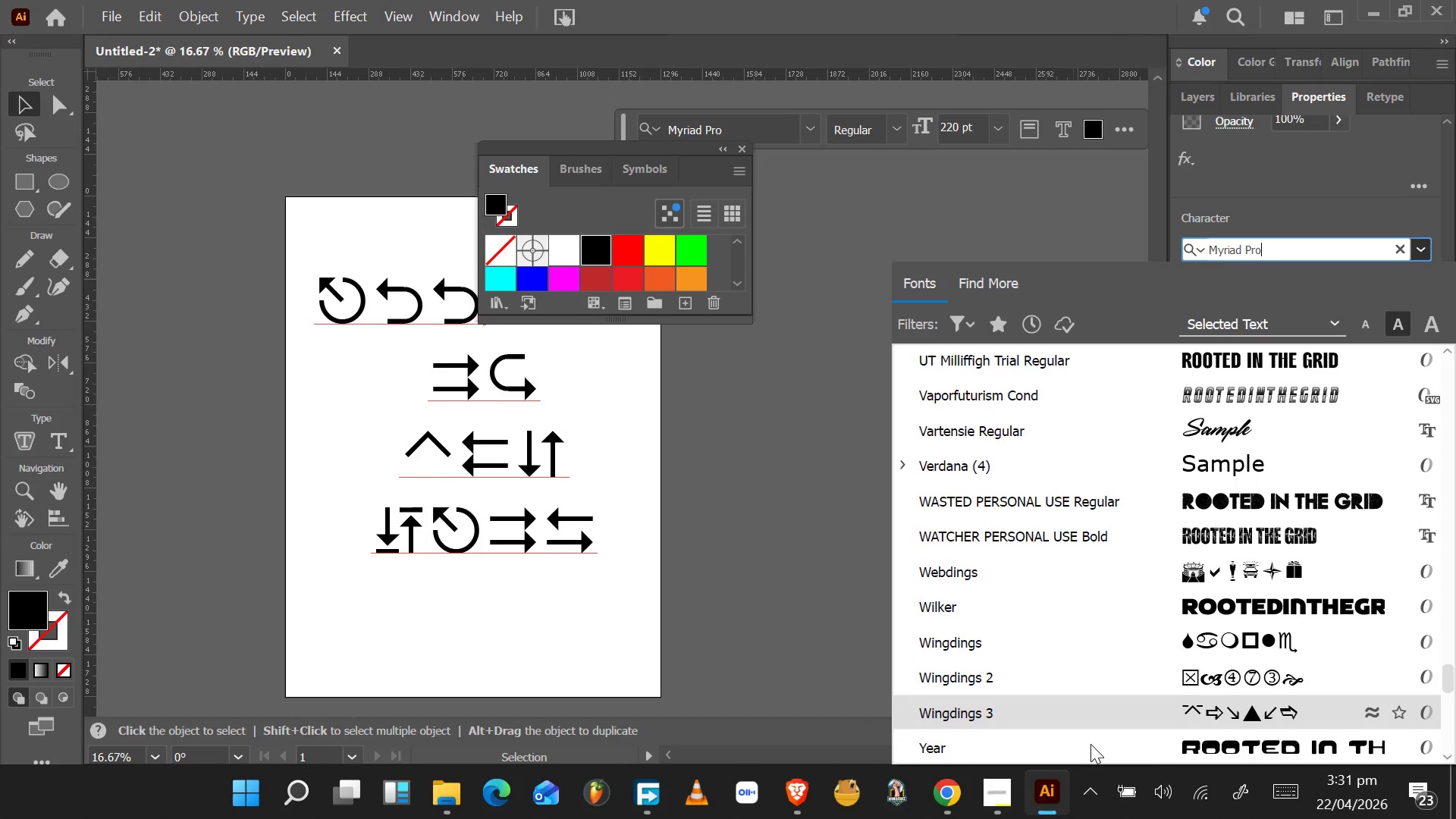 
key(ArrowDown)
 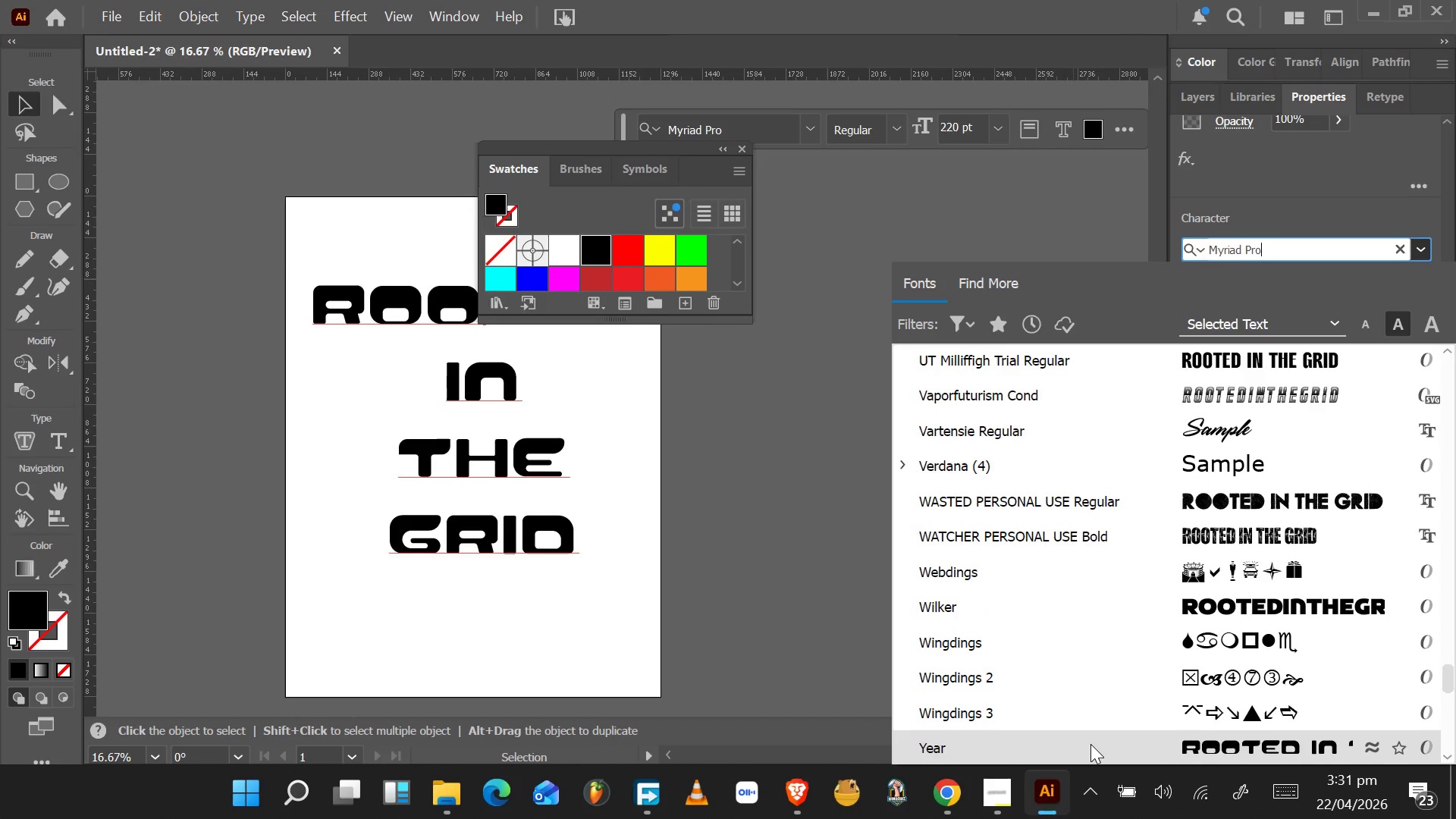 
key(ArrowDown)
 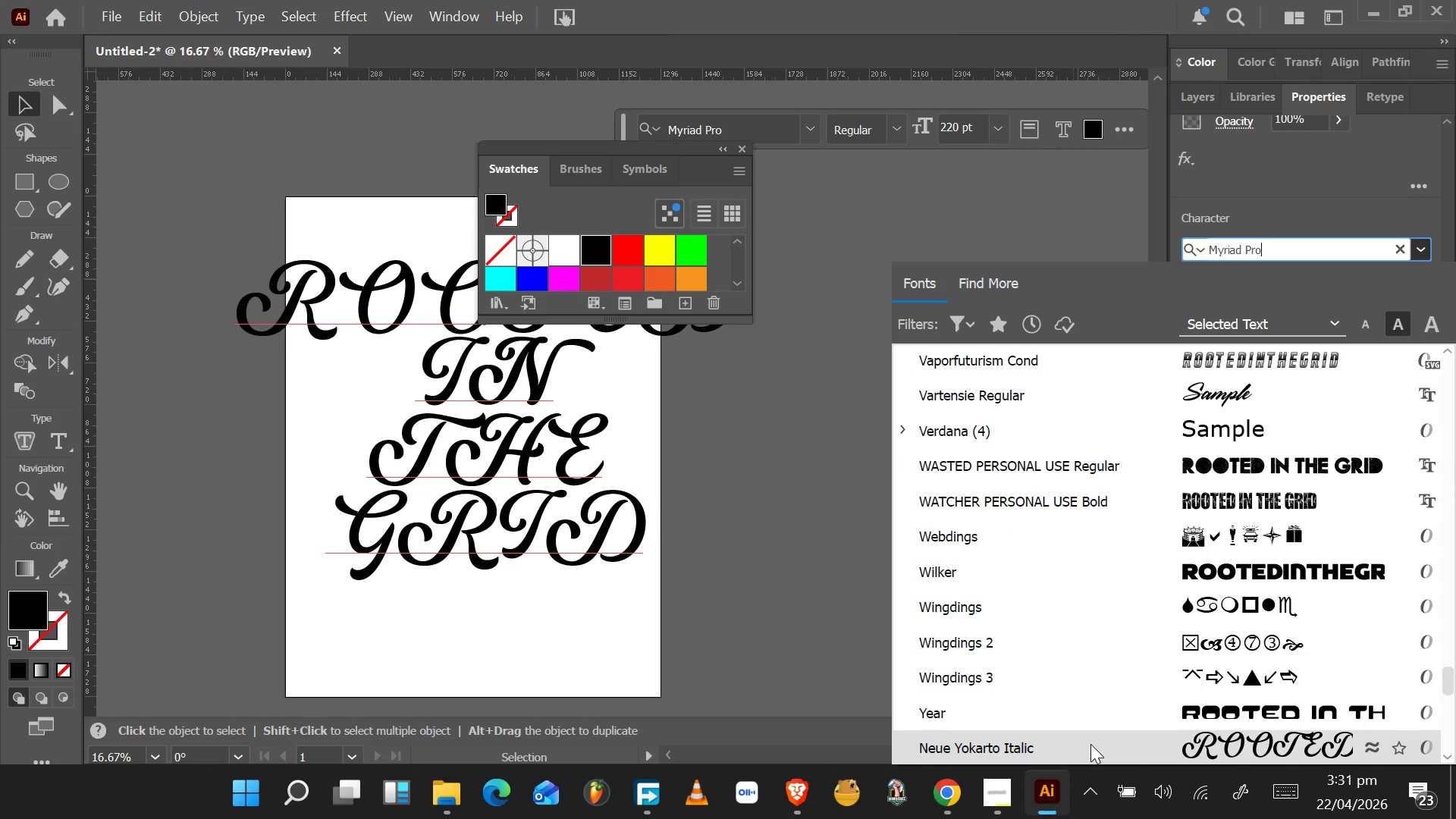 
key(ArrowDown)
 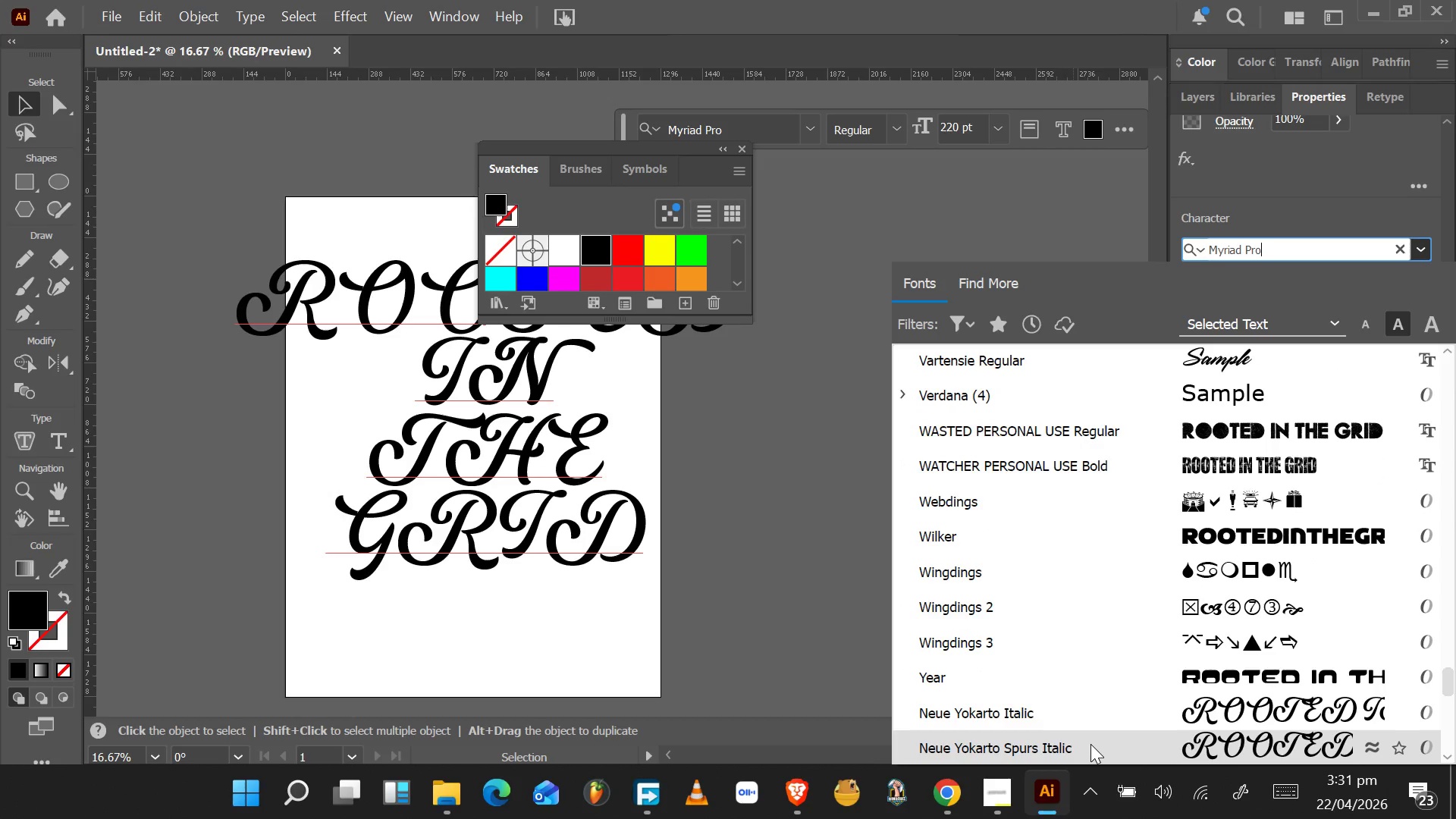 
hold_key(key=ArrowUp, duration=0.66)
 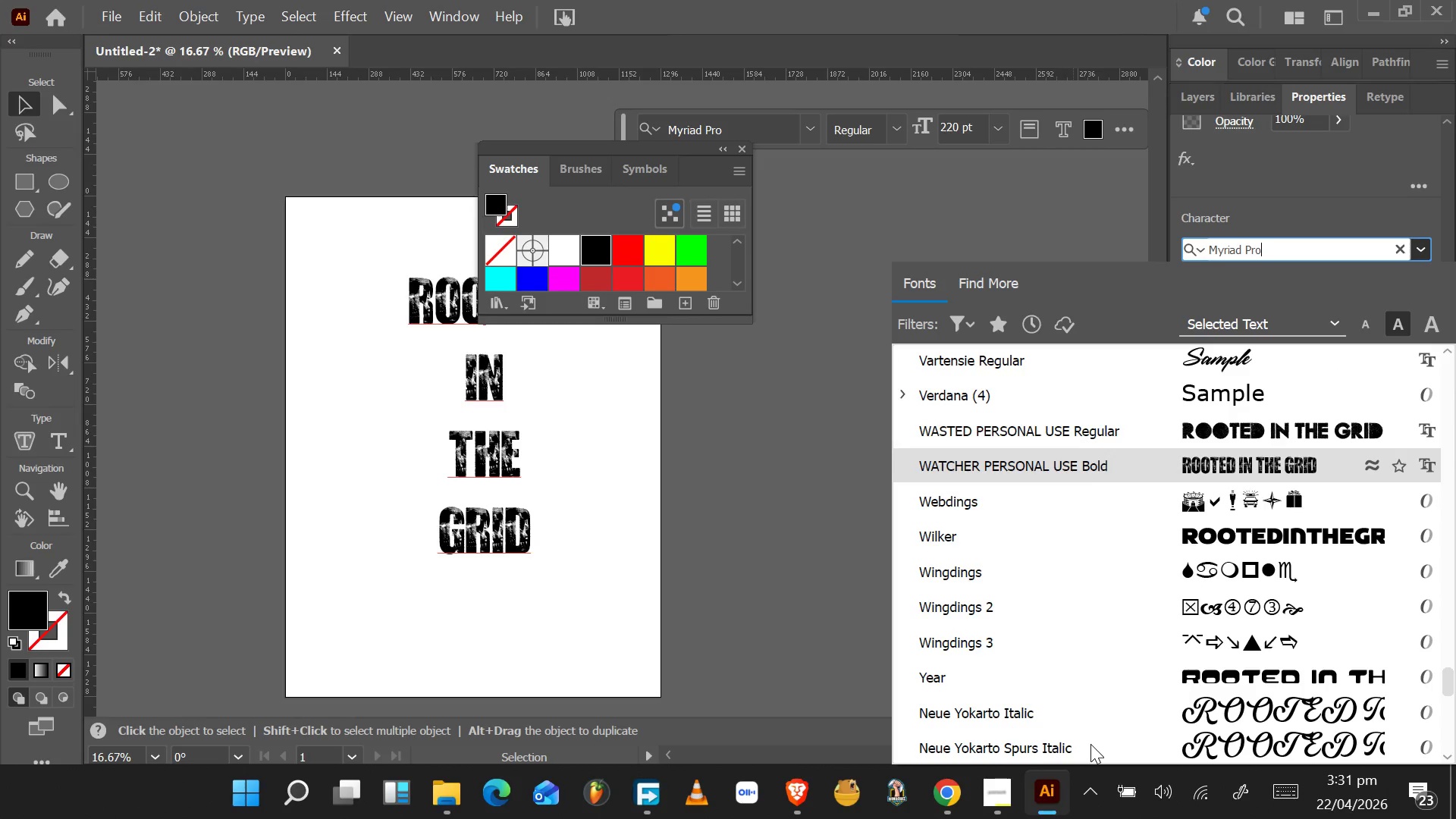 
key(ArrowUp)
 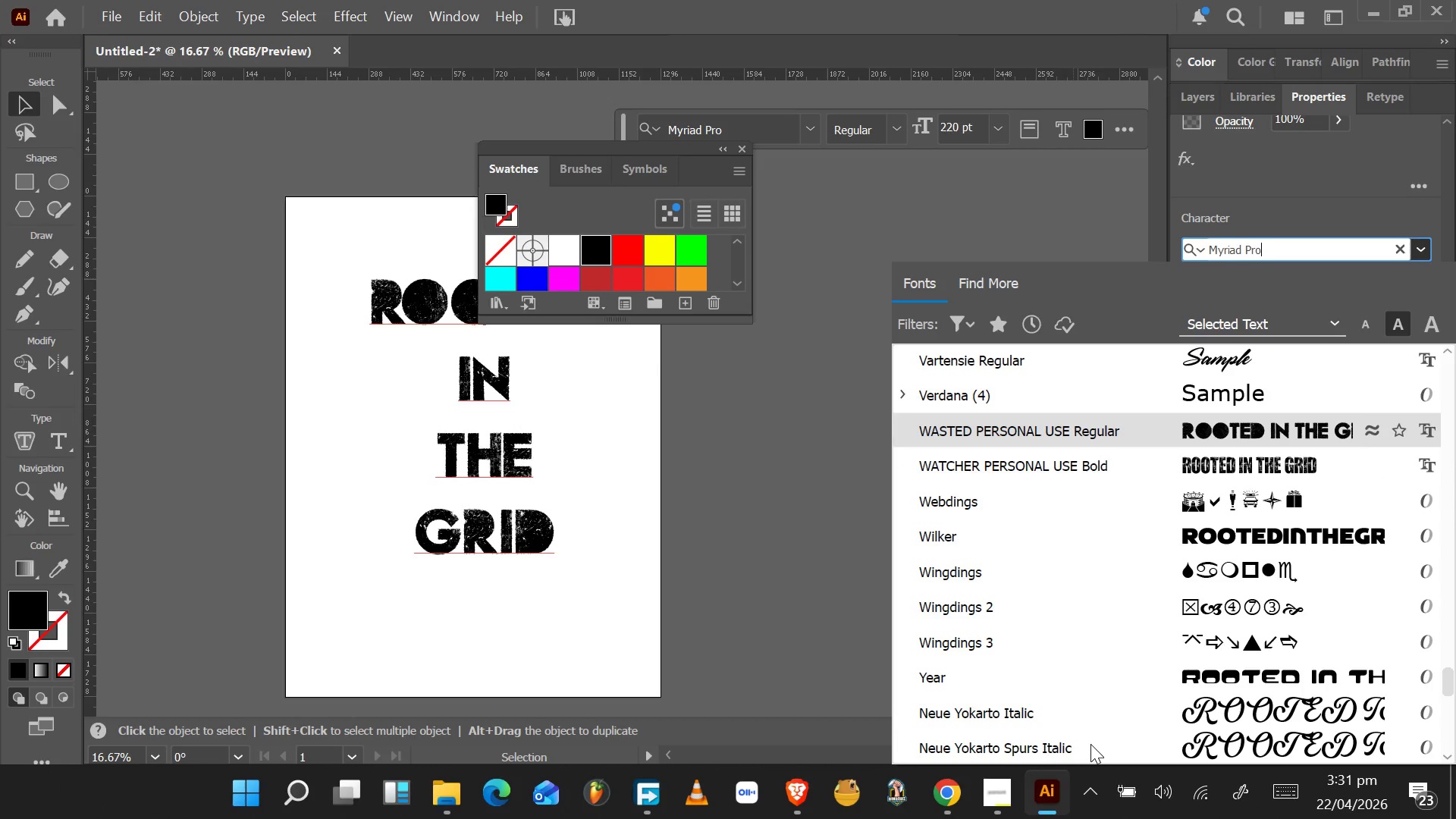 
key(ArrowUp)
 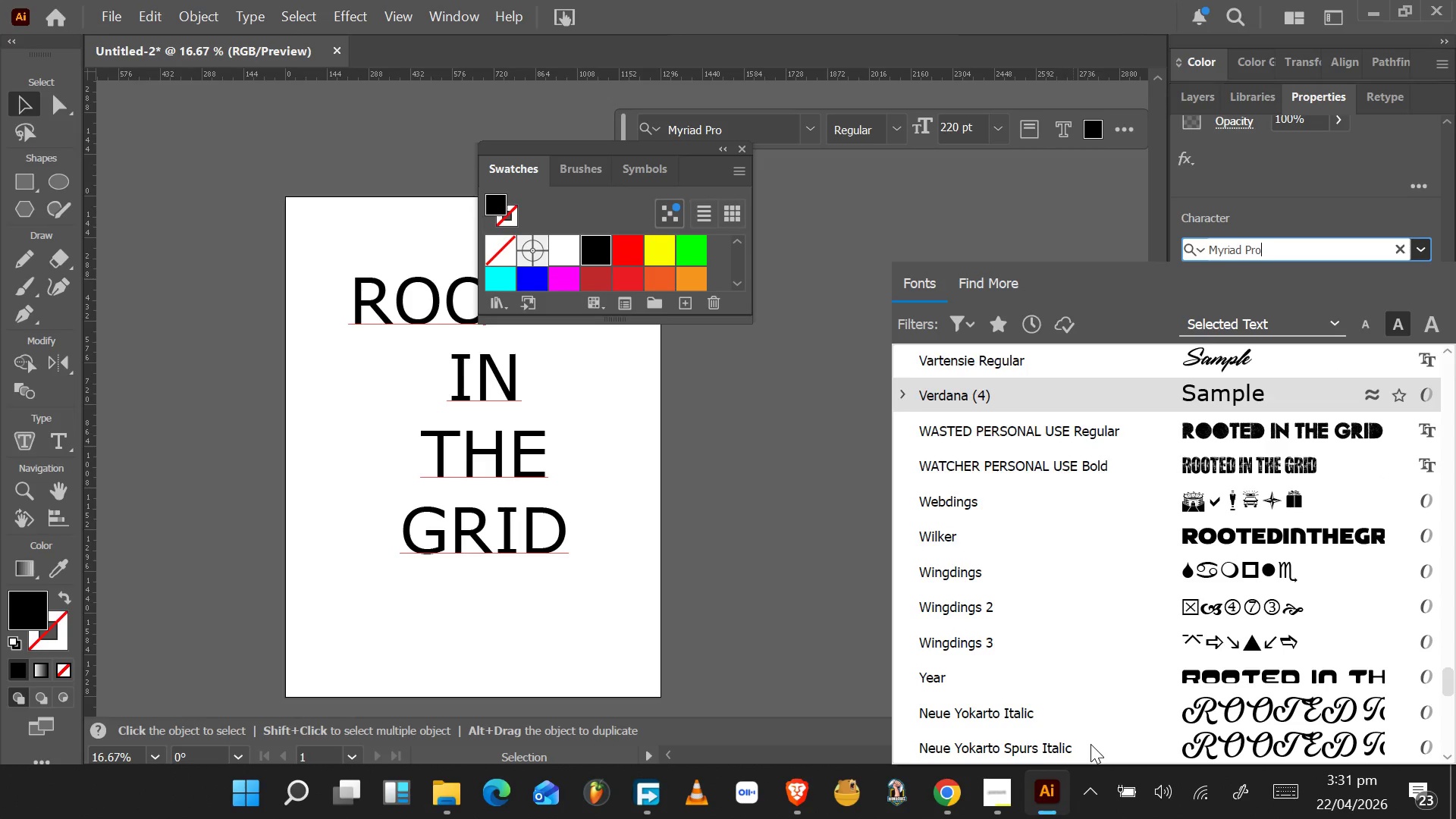 
key(ArrowUp)
 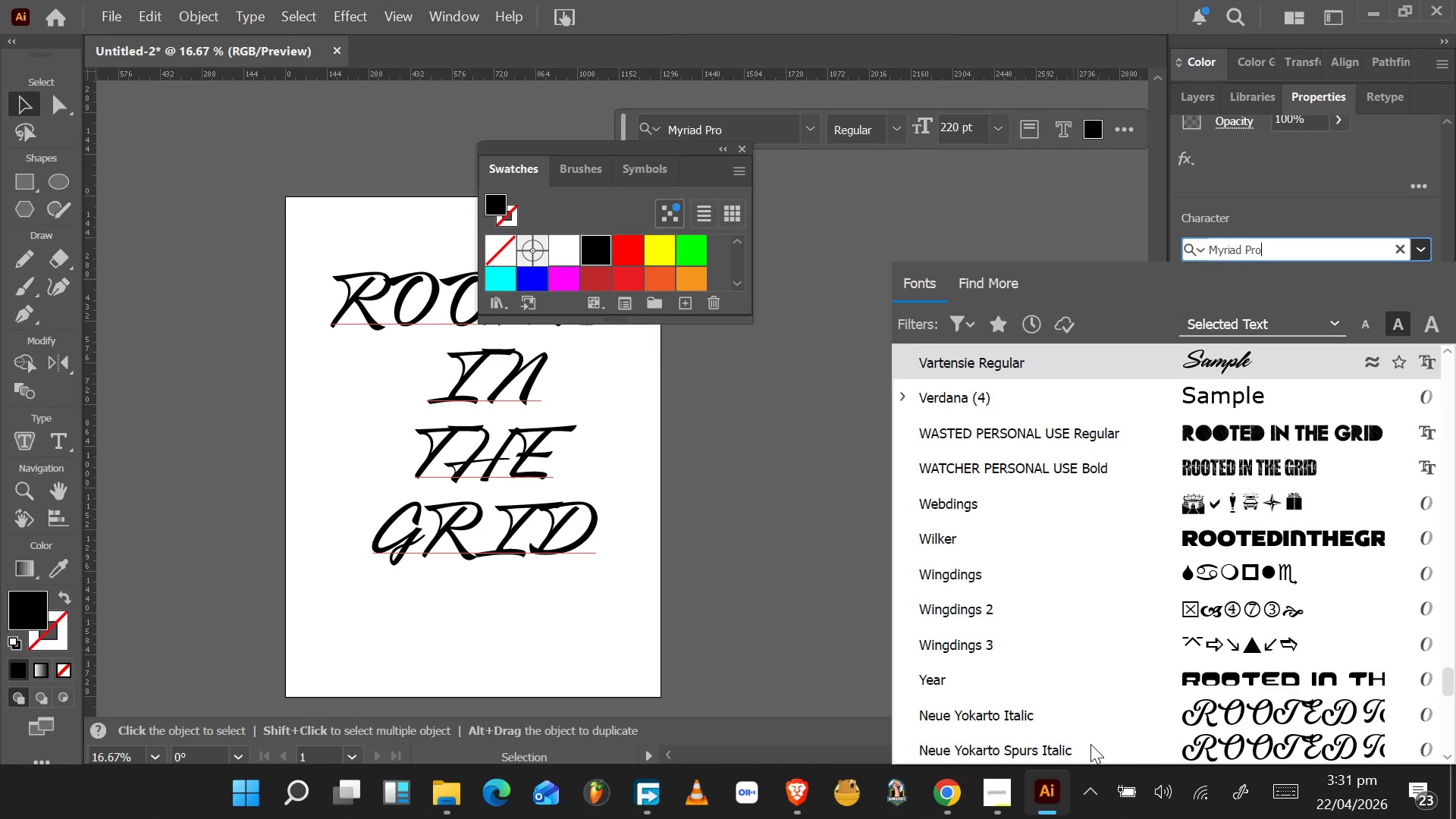 
key(ArrowUp)
 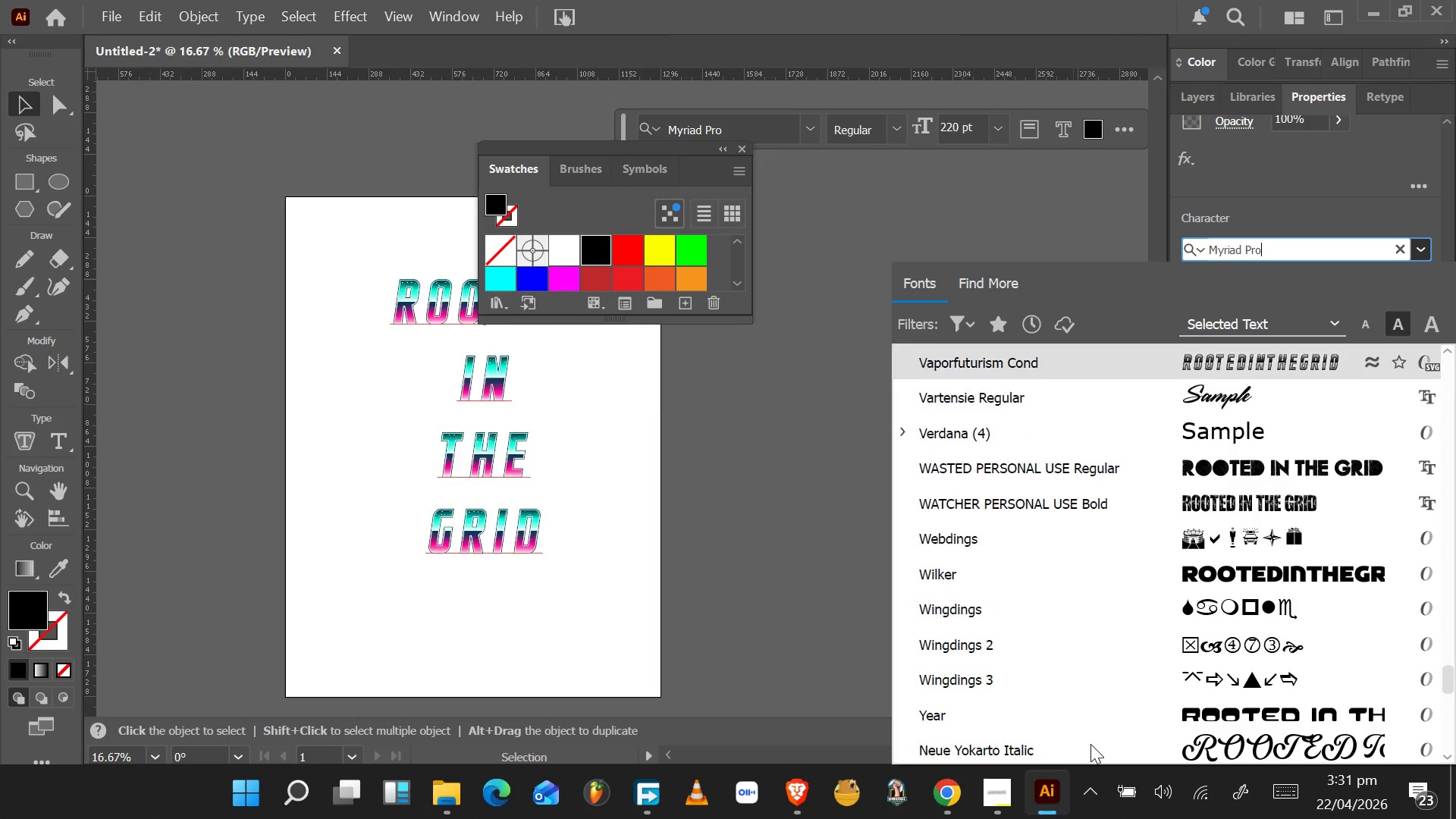 
key(ArrowUp)
 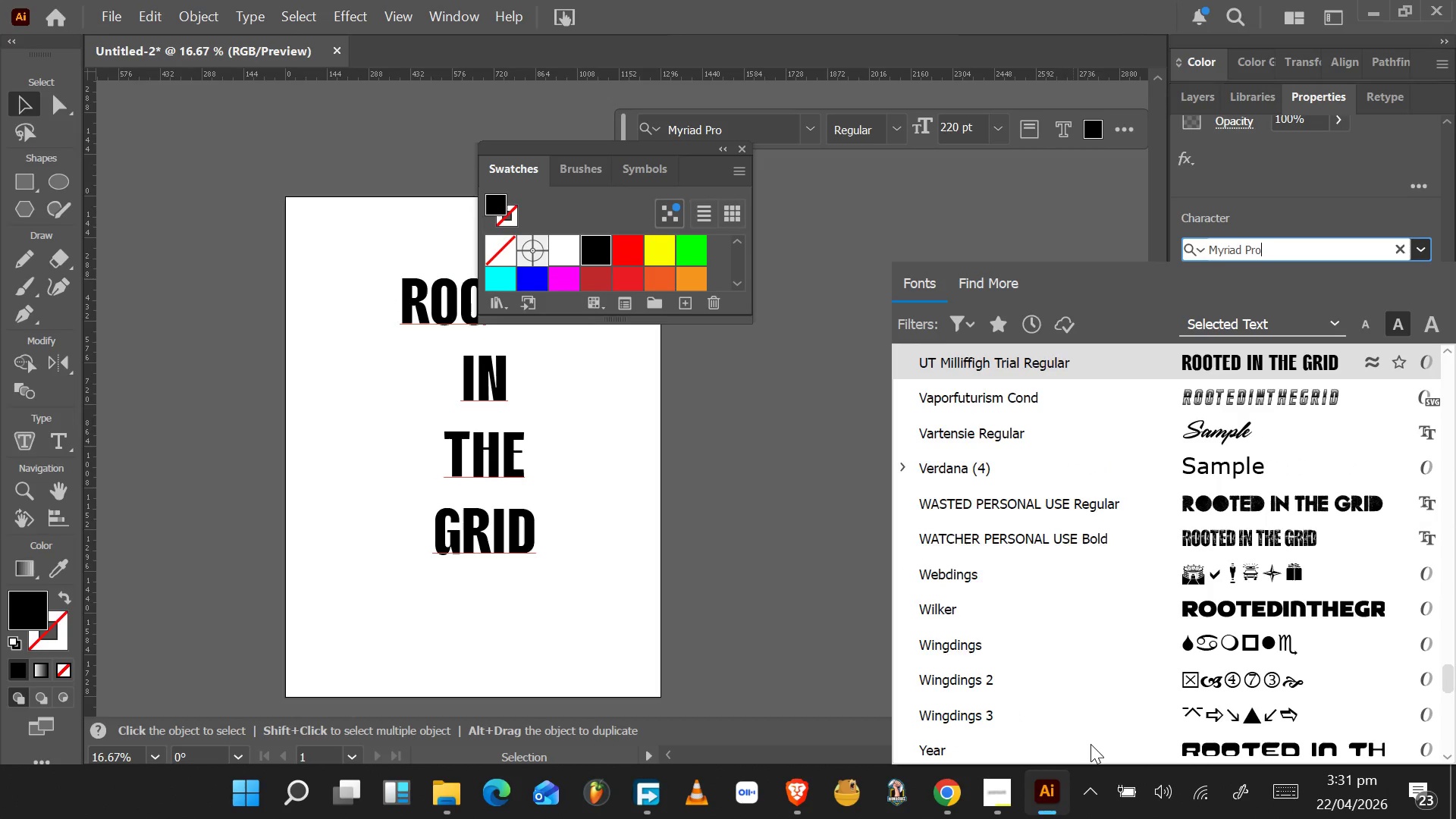 
key(ArrowUp)
 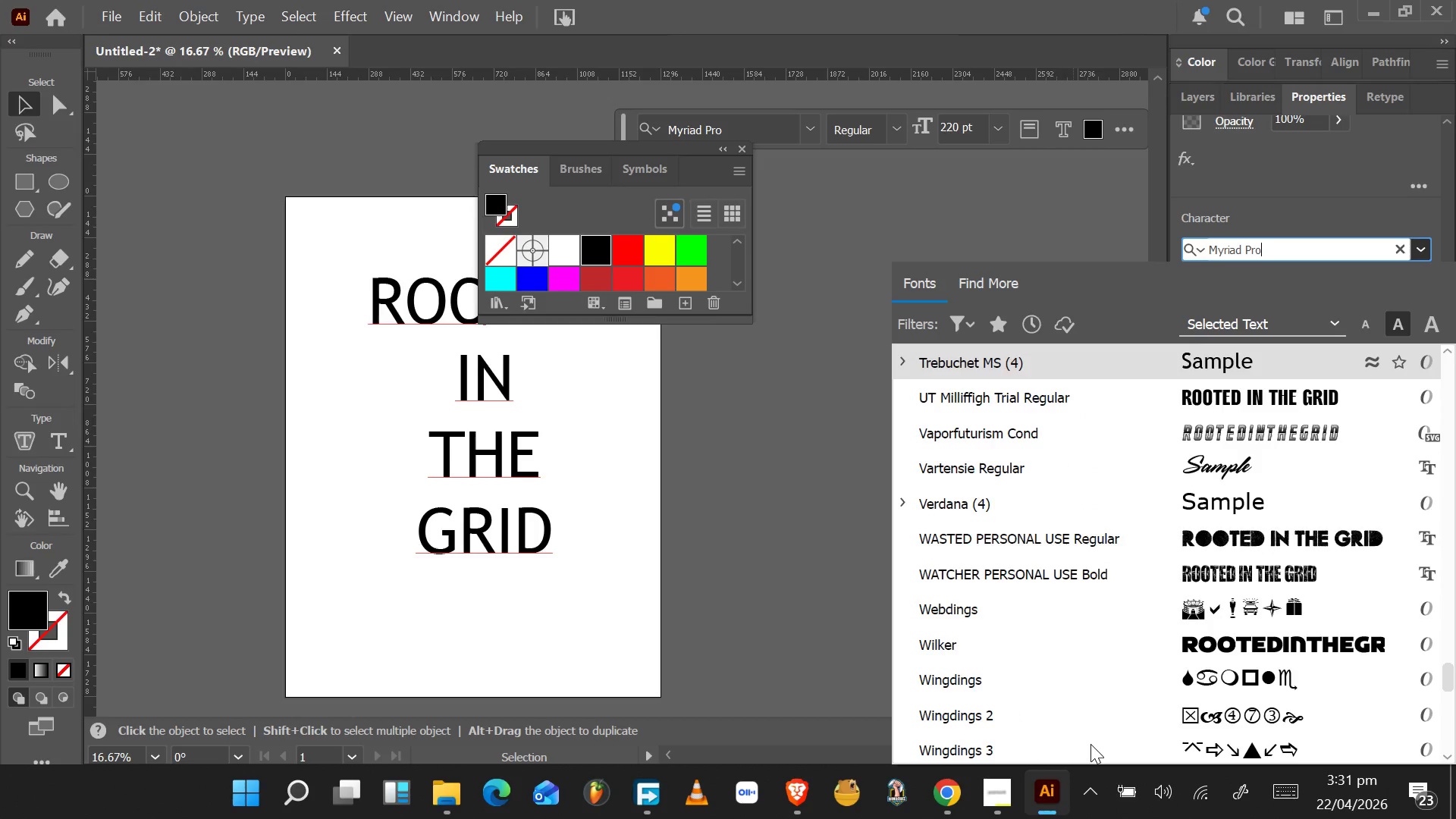 
key(ArrowUp)
 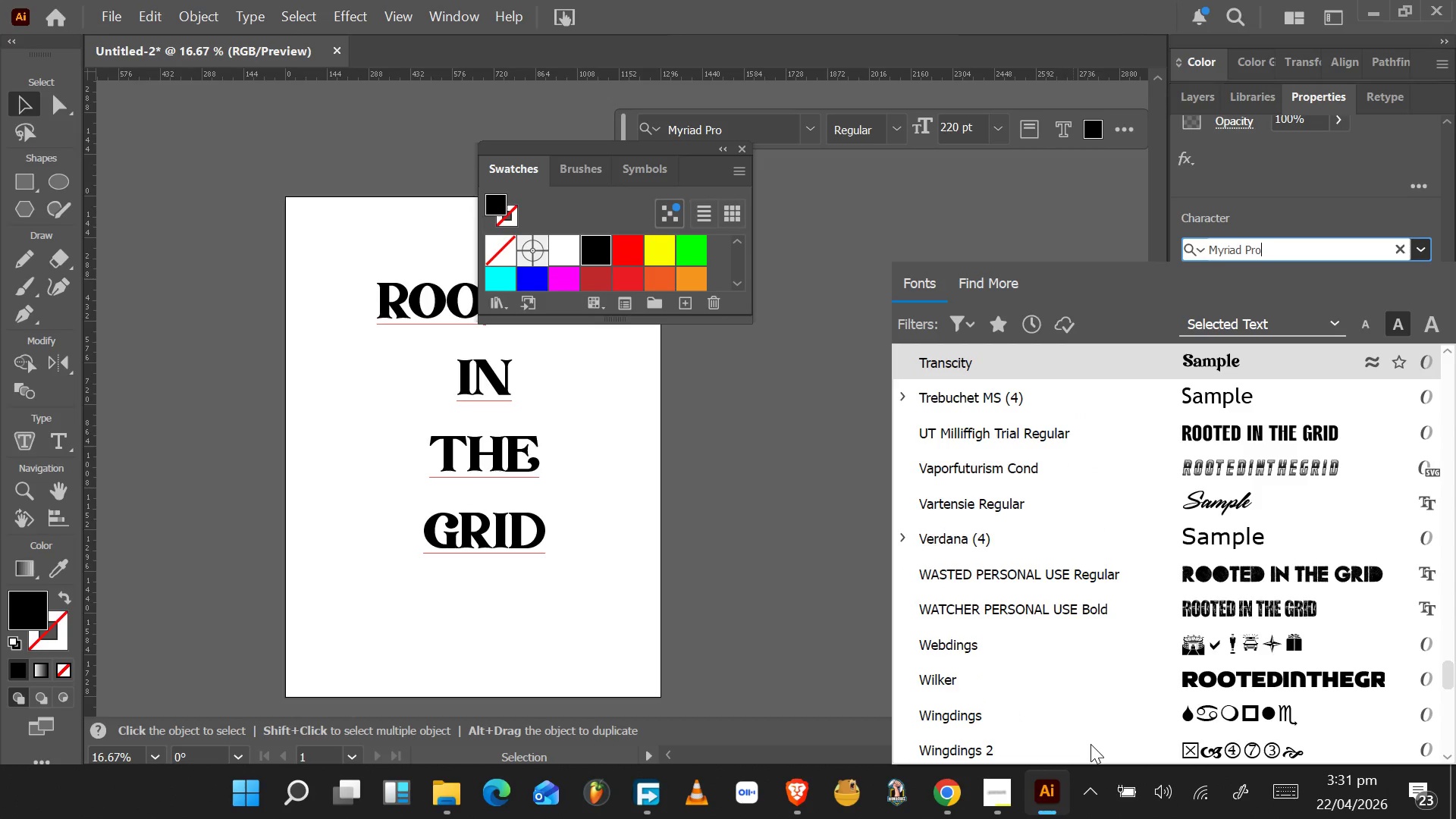 
key(ArrowUp)
 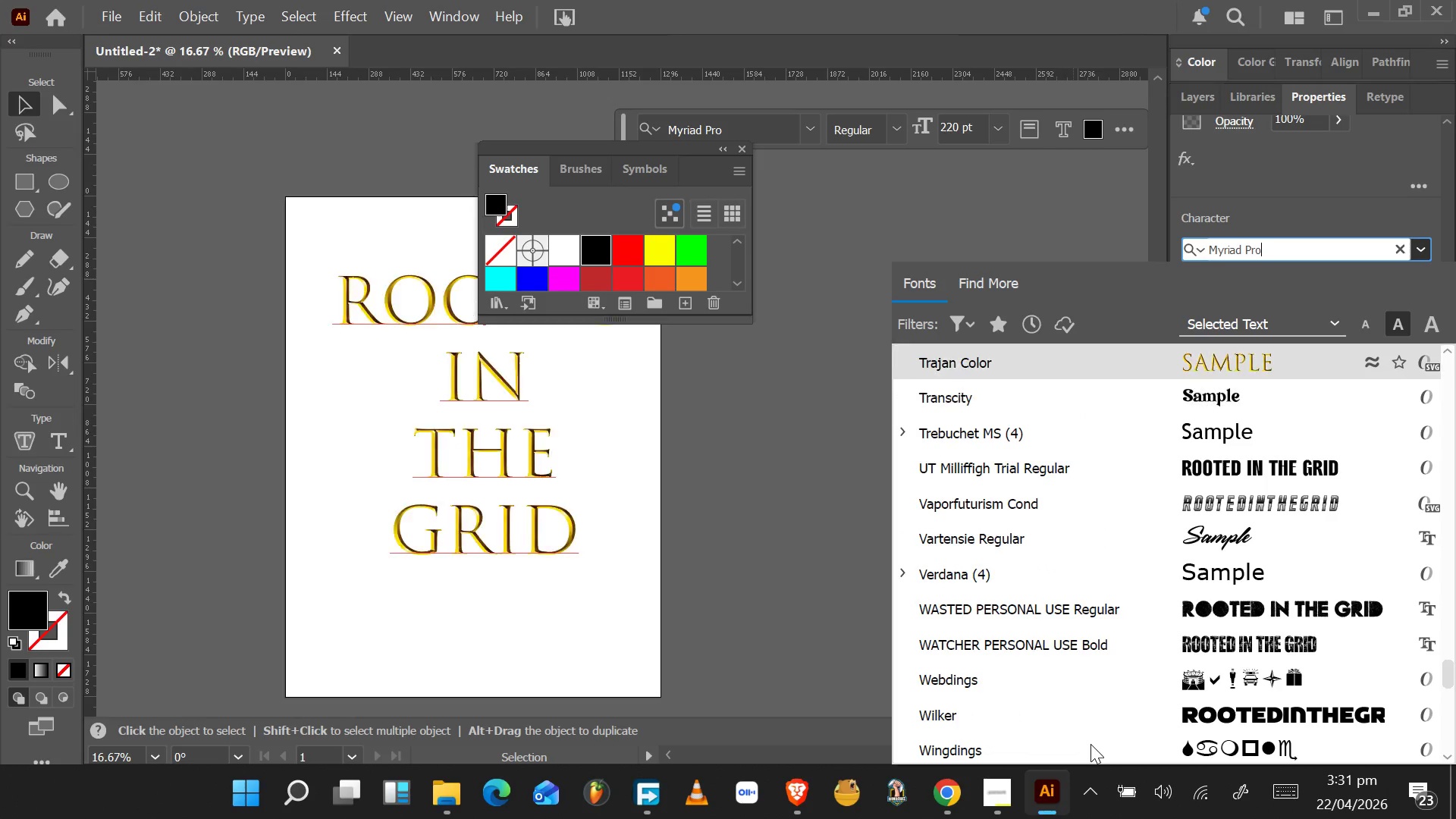 
key(ArrowUp)
 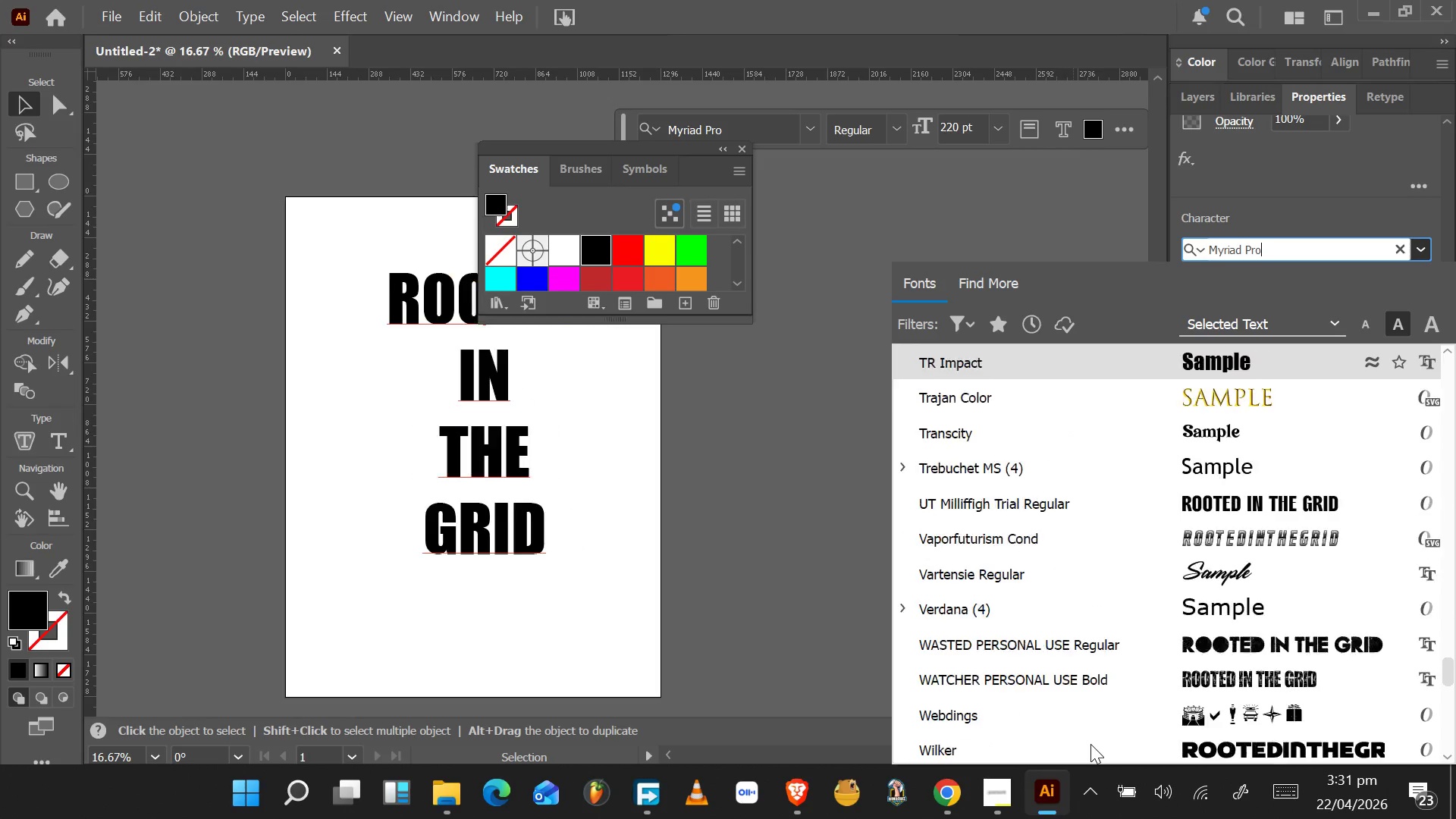 
key(ArrowUp)
 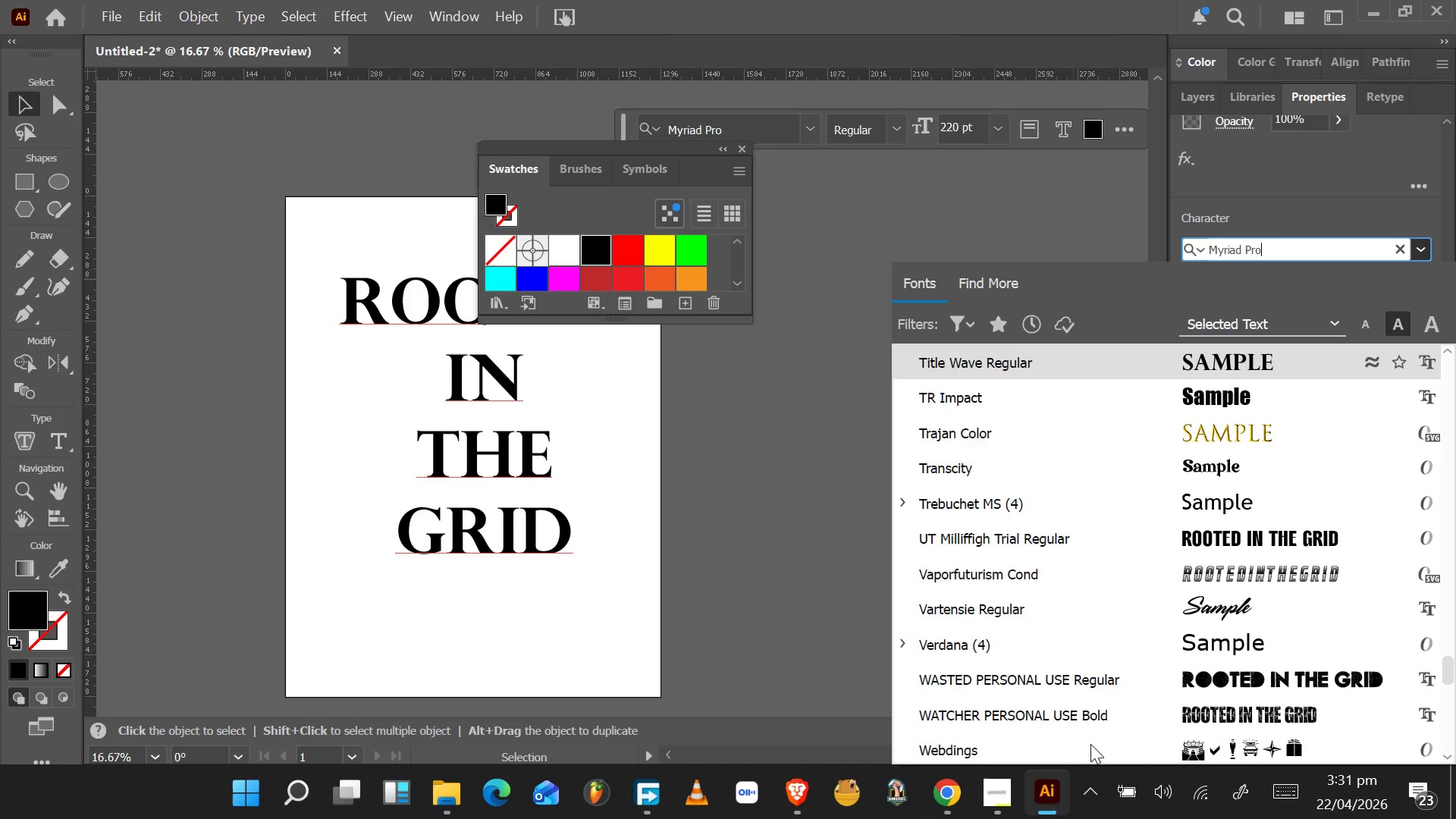 
key(ArrowUp)
 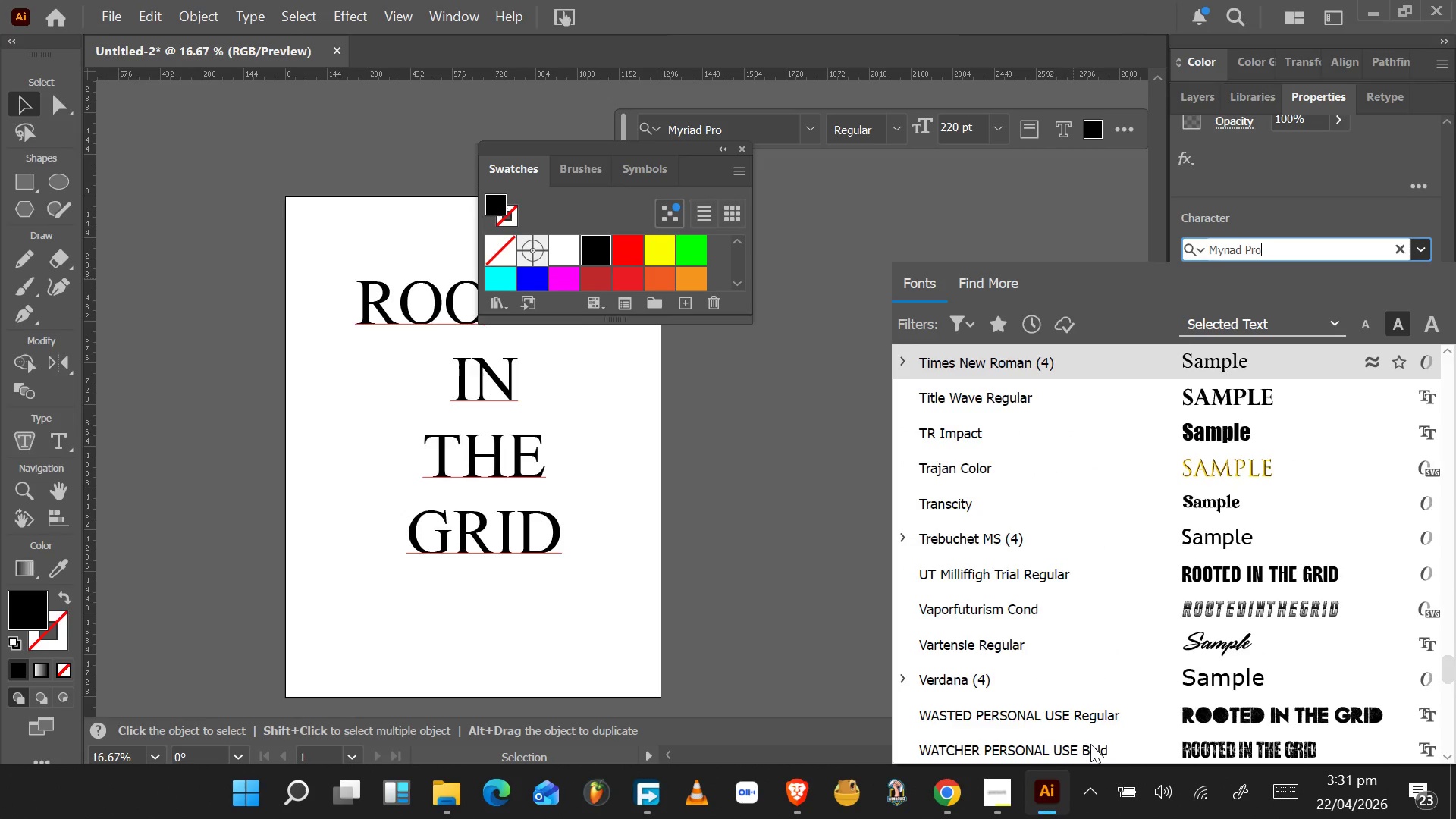 
key(ArrowUp)
 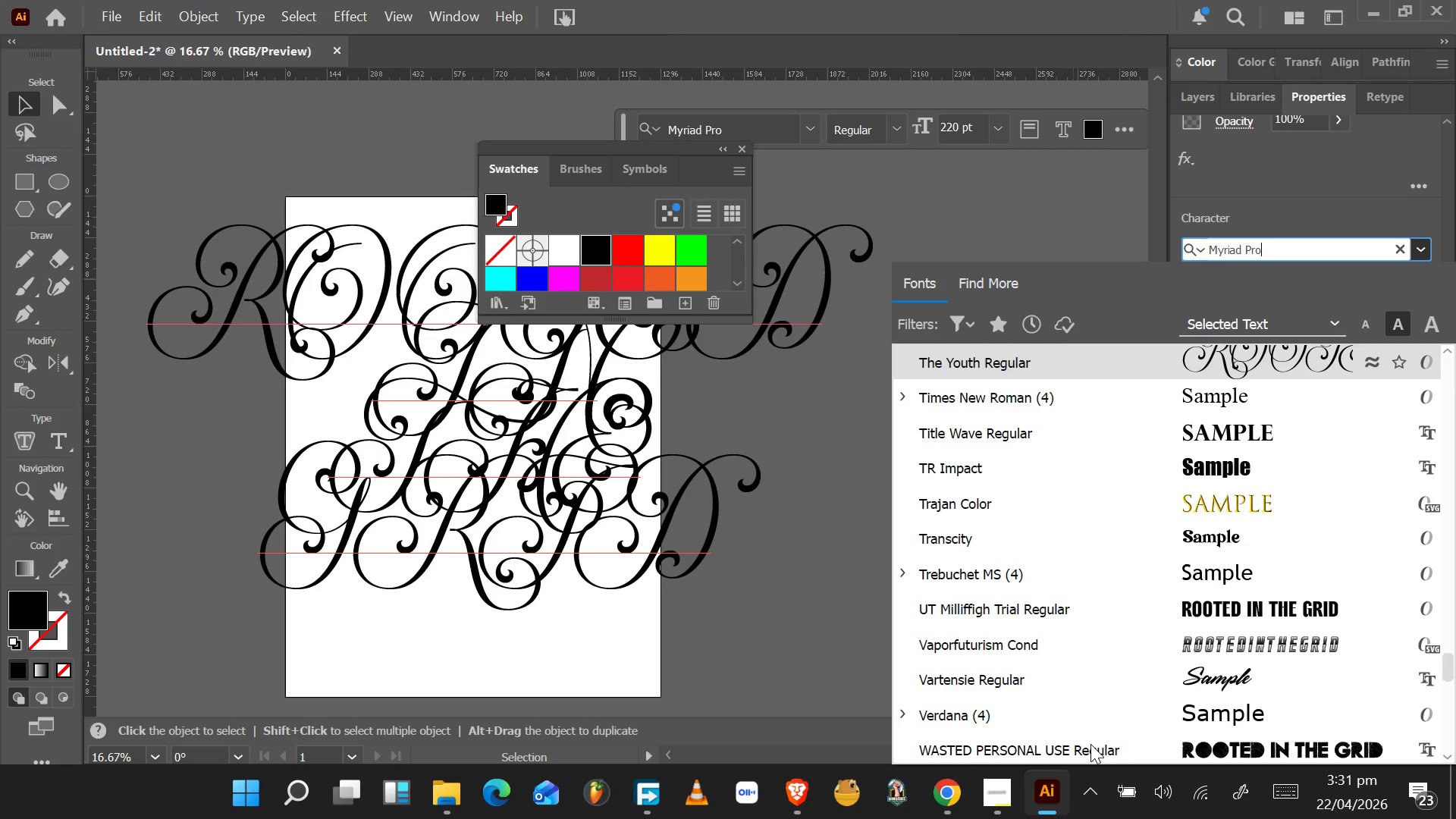 
key(ArrowUp)
 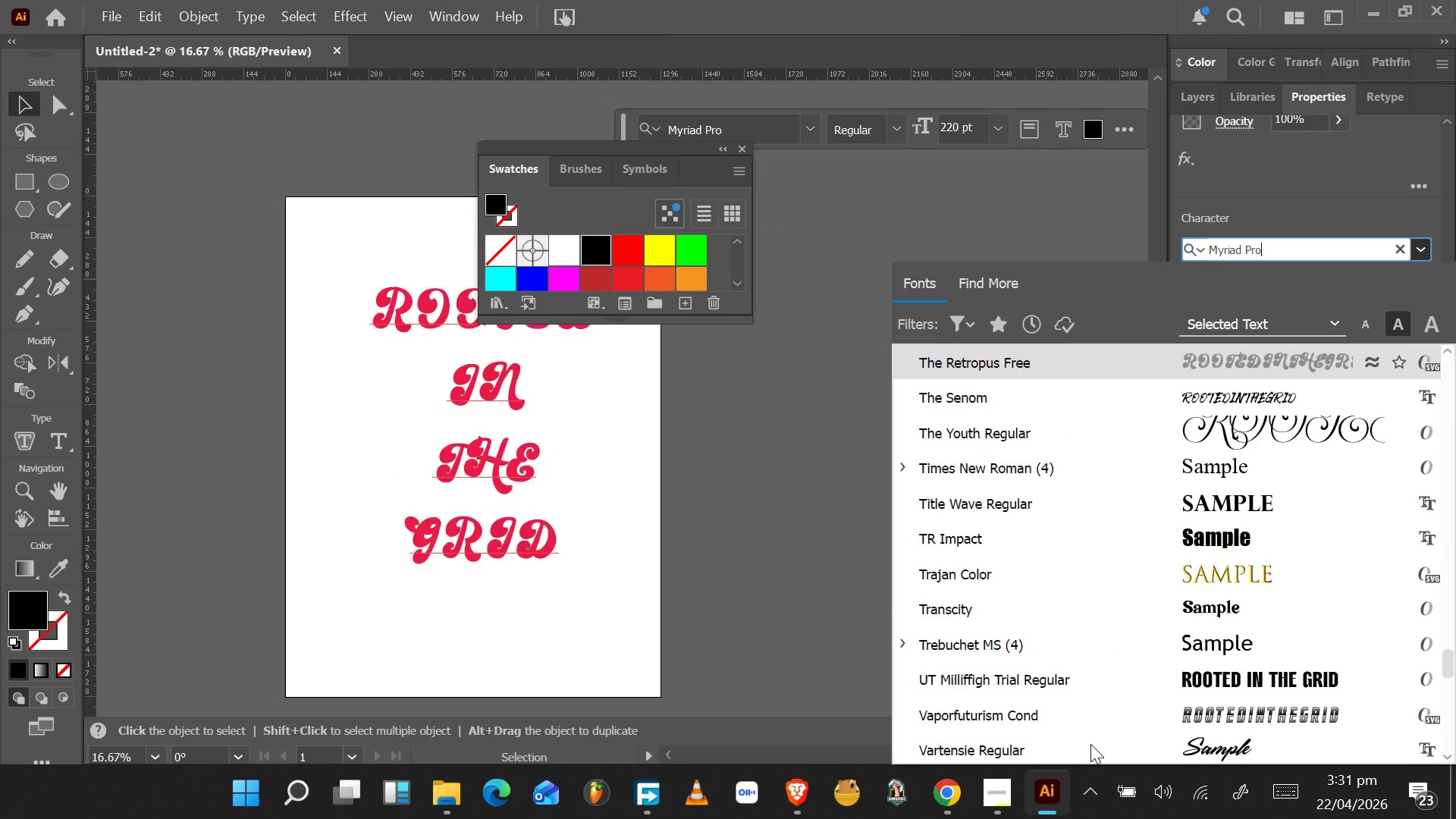 
key(ArrowUp)
 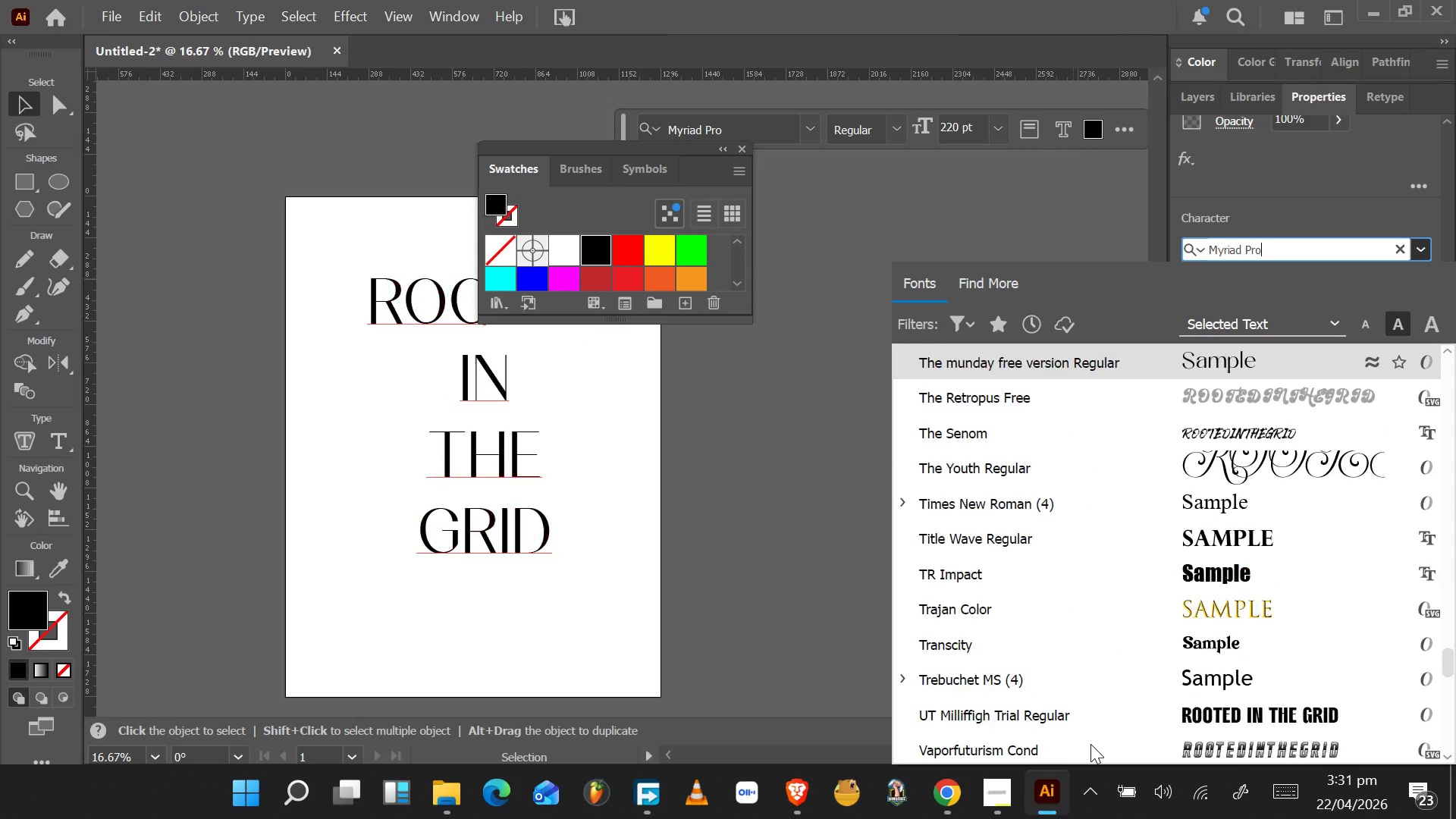 
key(ArrowUp)
 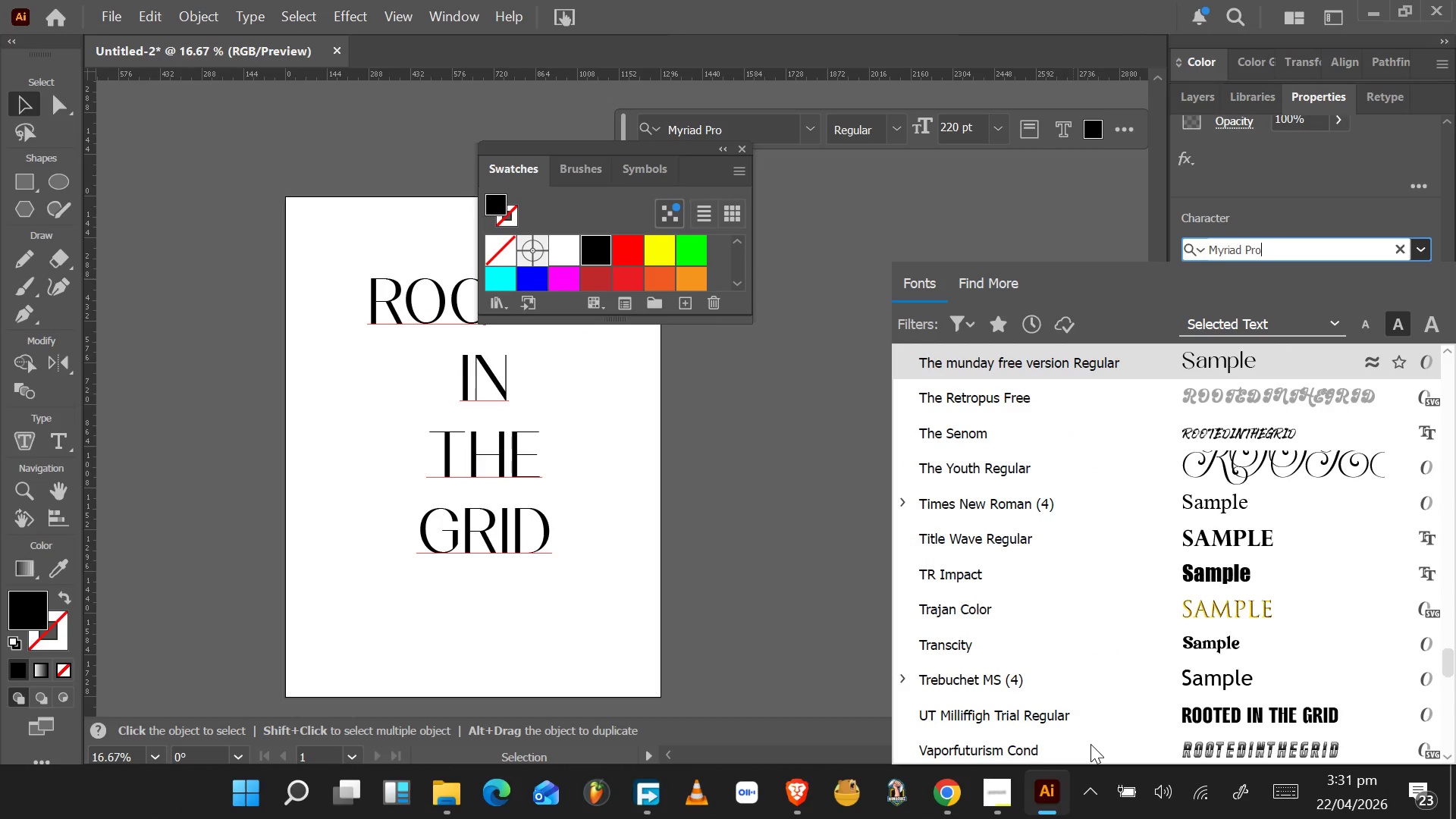 
key(ArrowUp)
 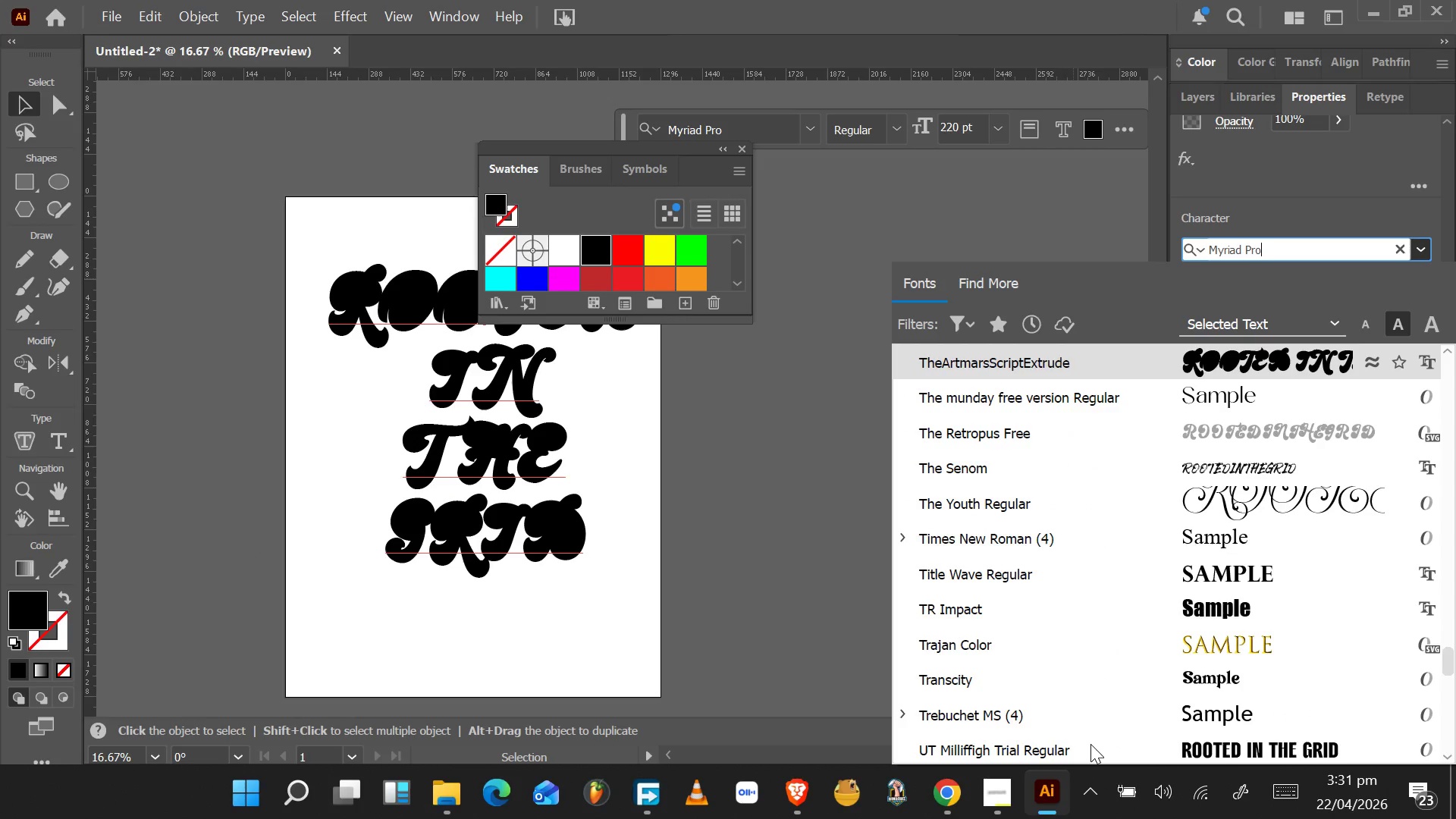 
key(ArrowUp)
 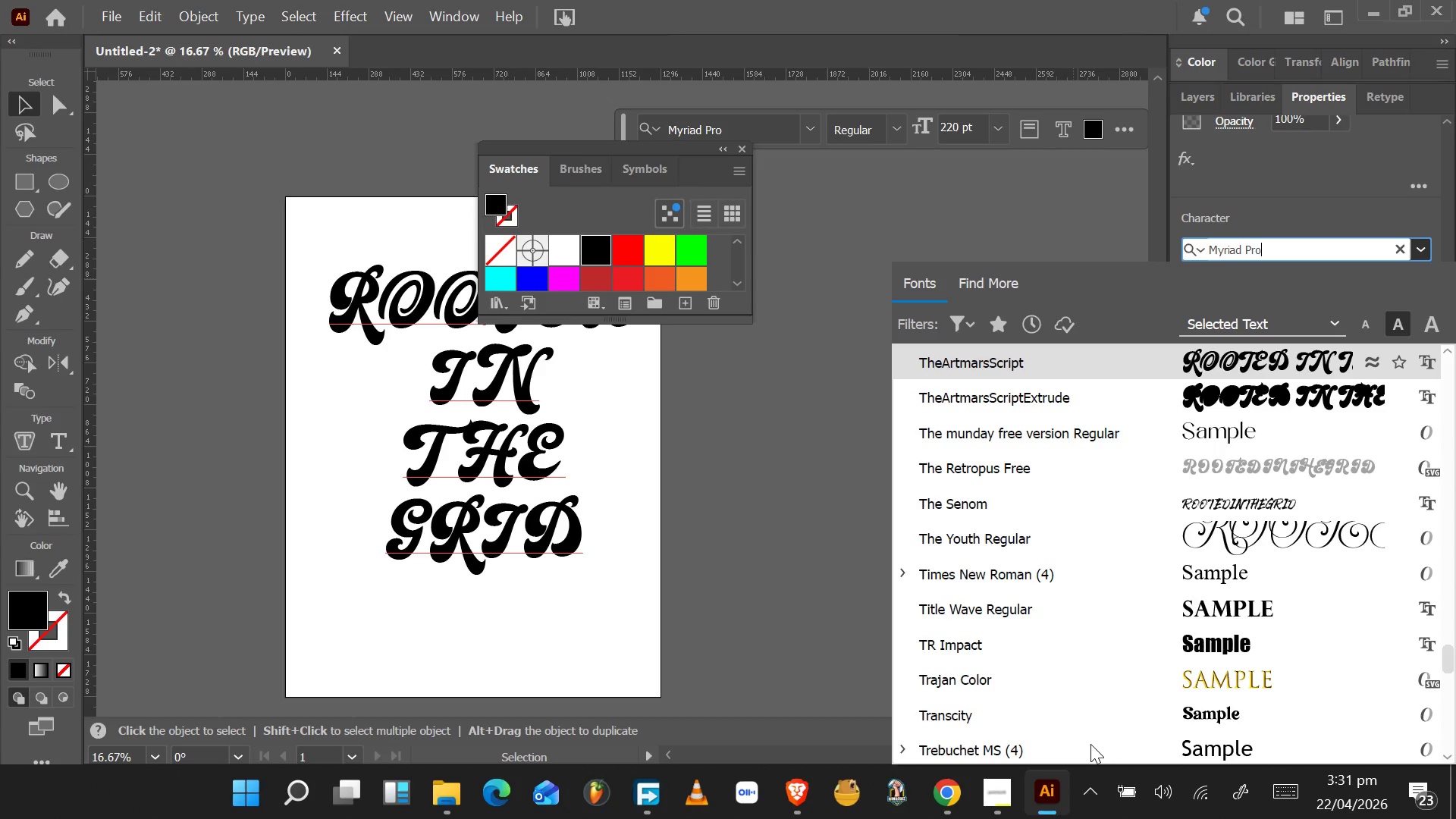 
key(ArrowUp)
 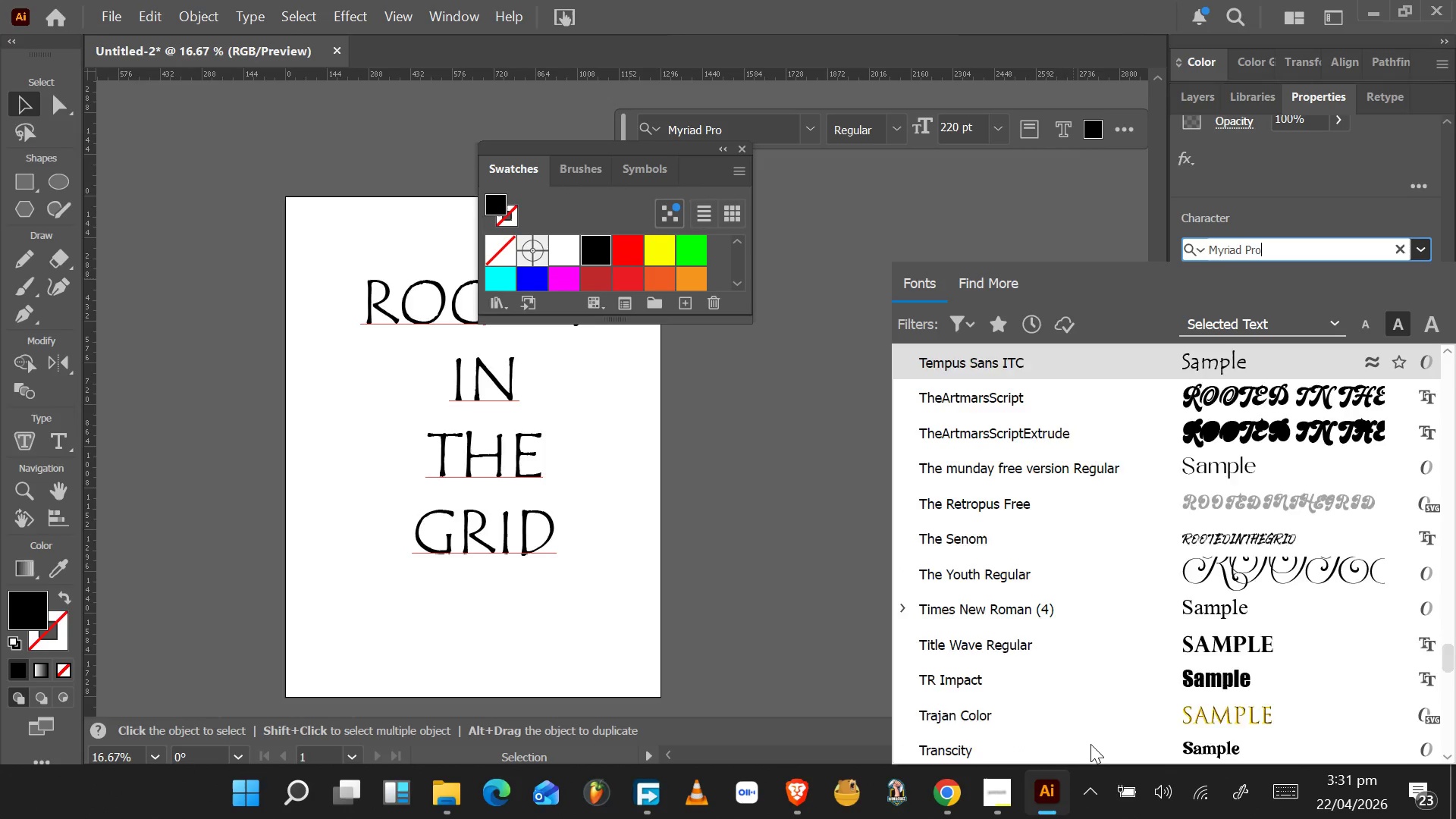 
key(ArrowUp)
 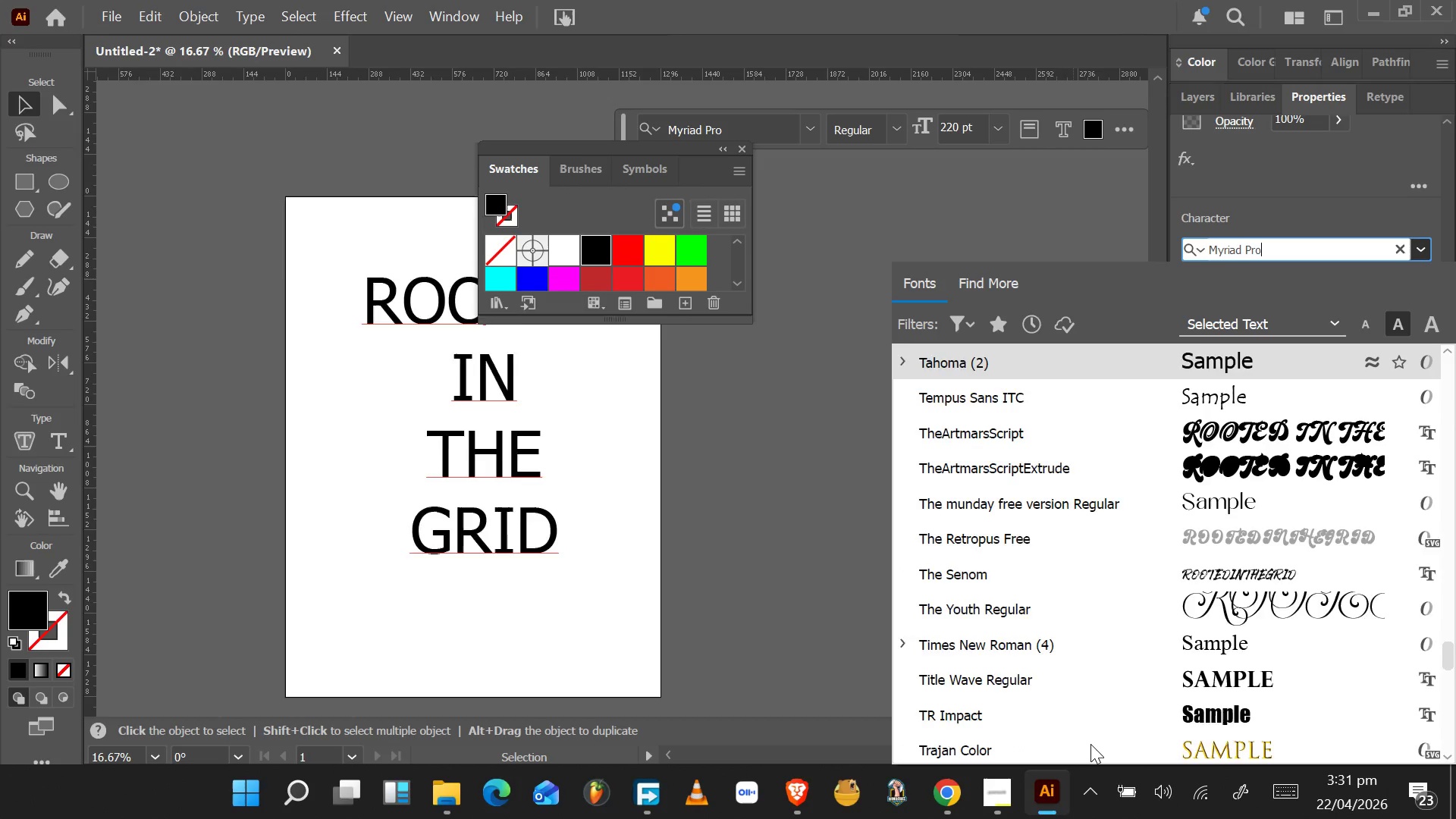 
key(ArrowUp)
 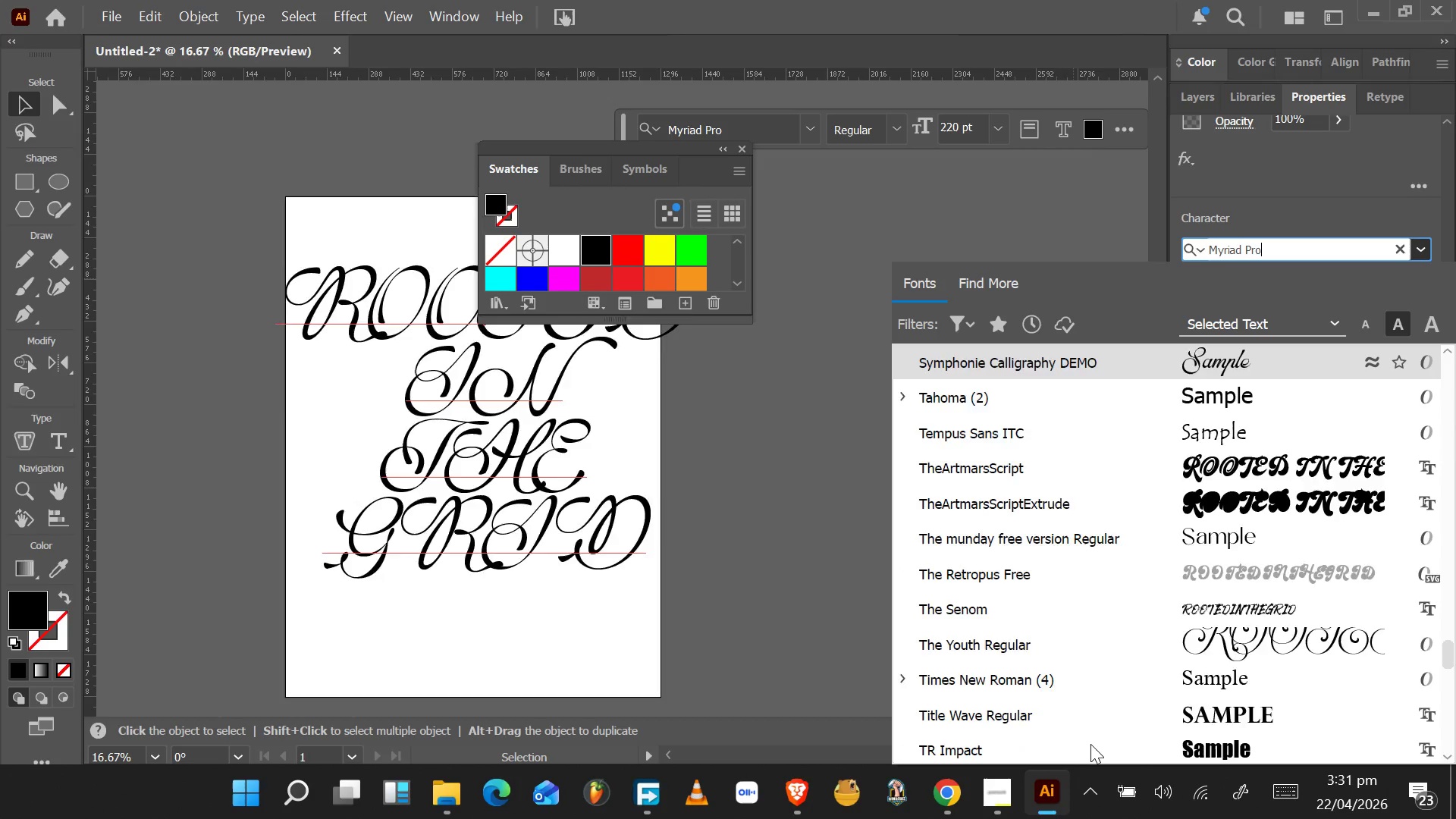 
key(ArrowUp)
 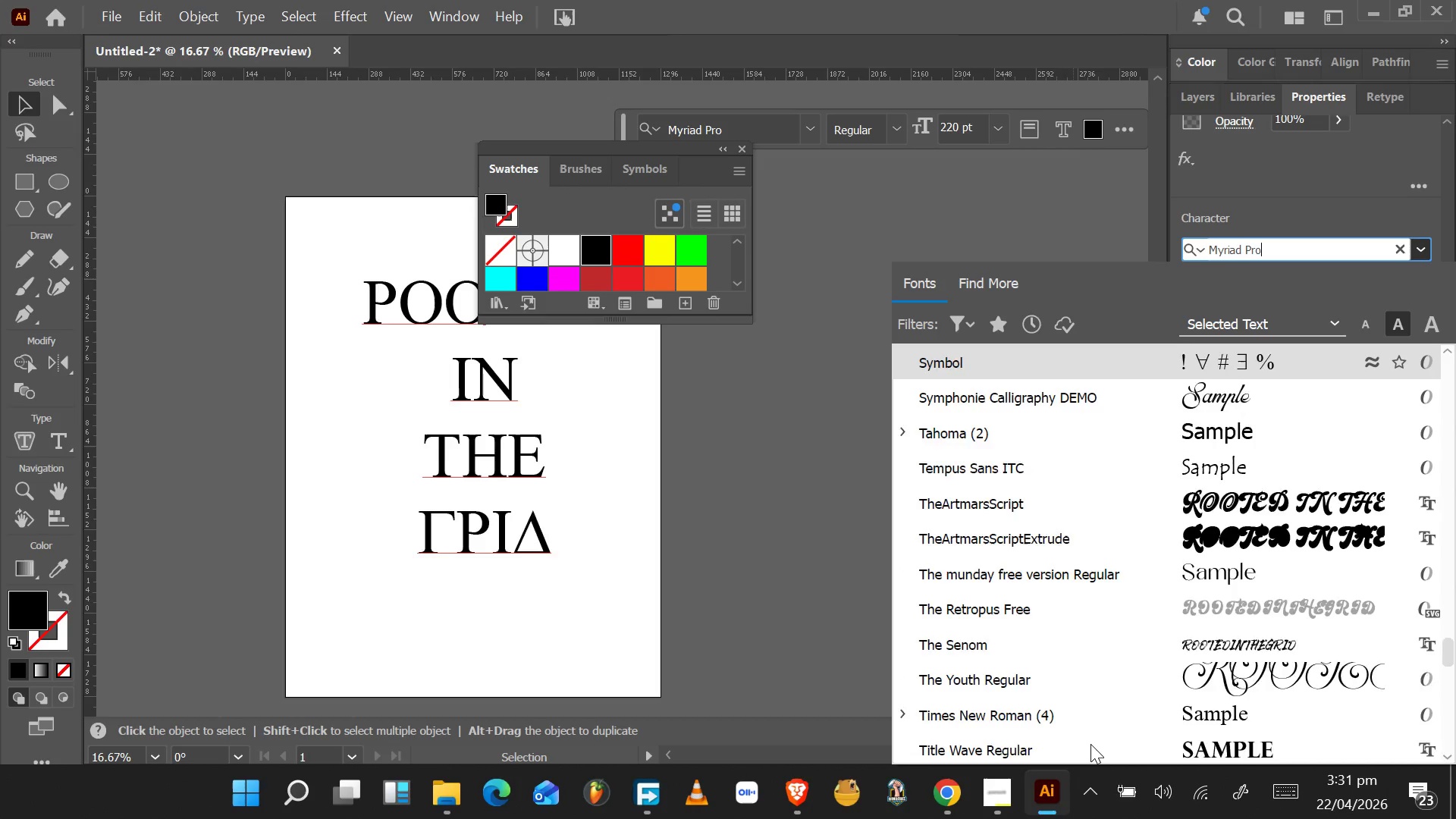 
key(ArrowUp)
 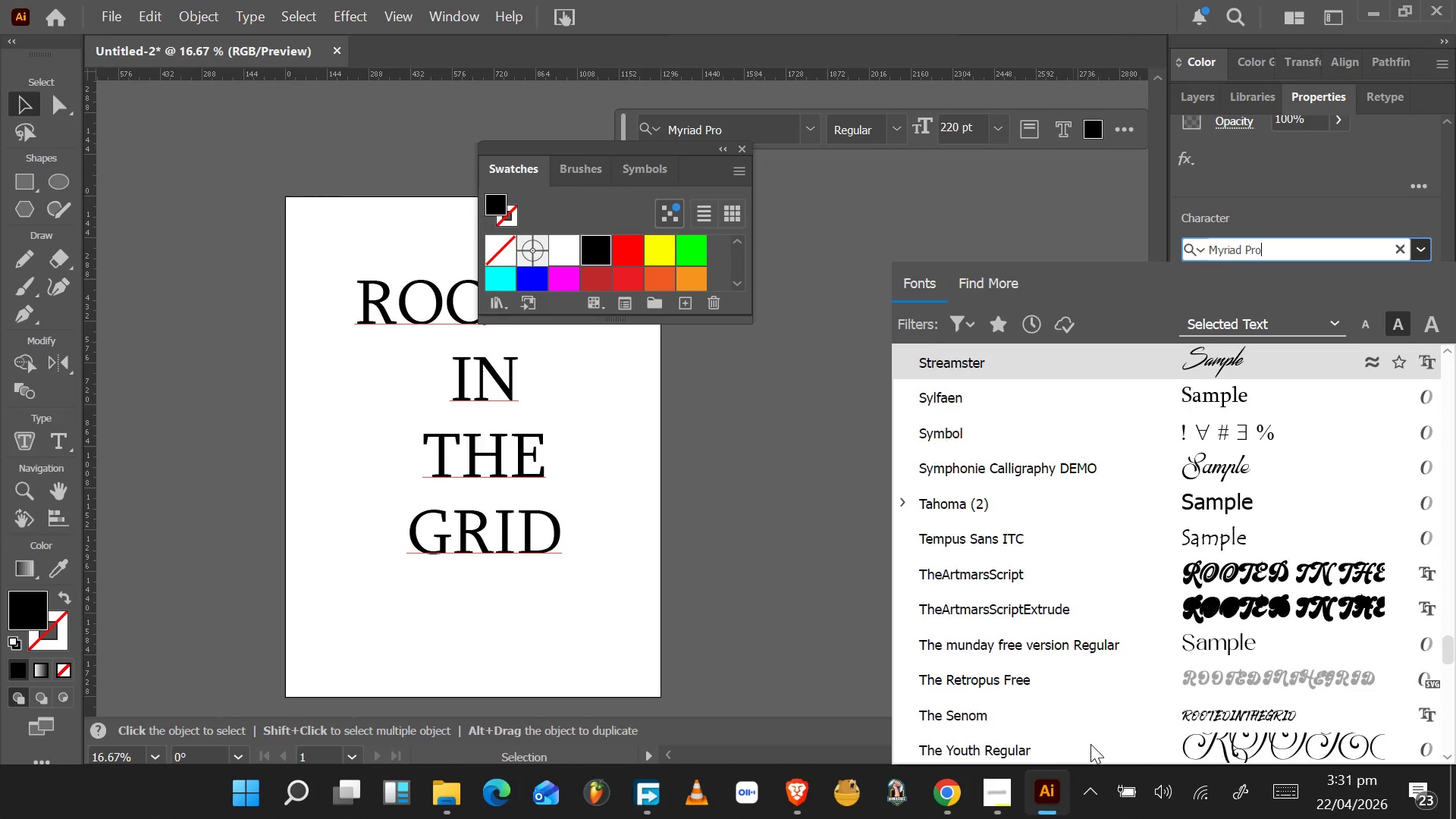 
key(ArrowUp)
 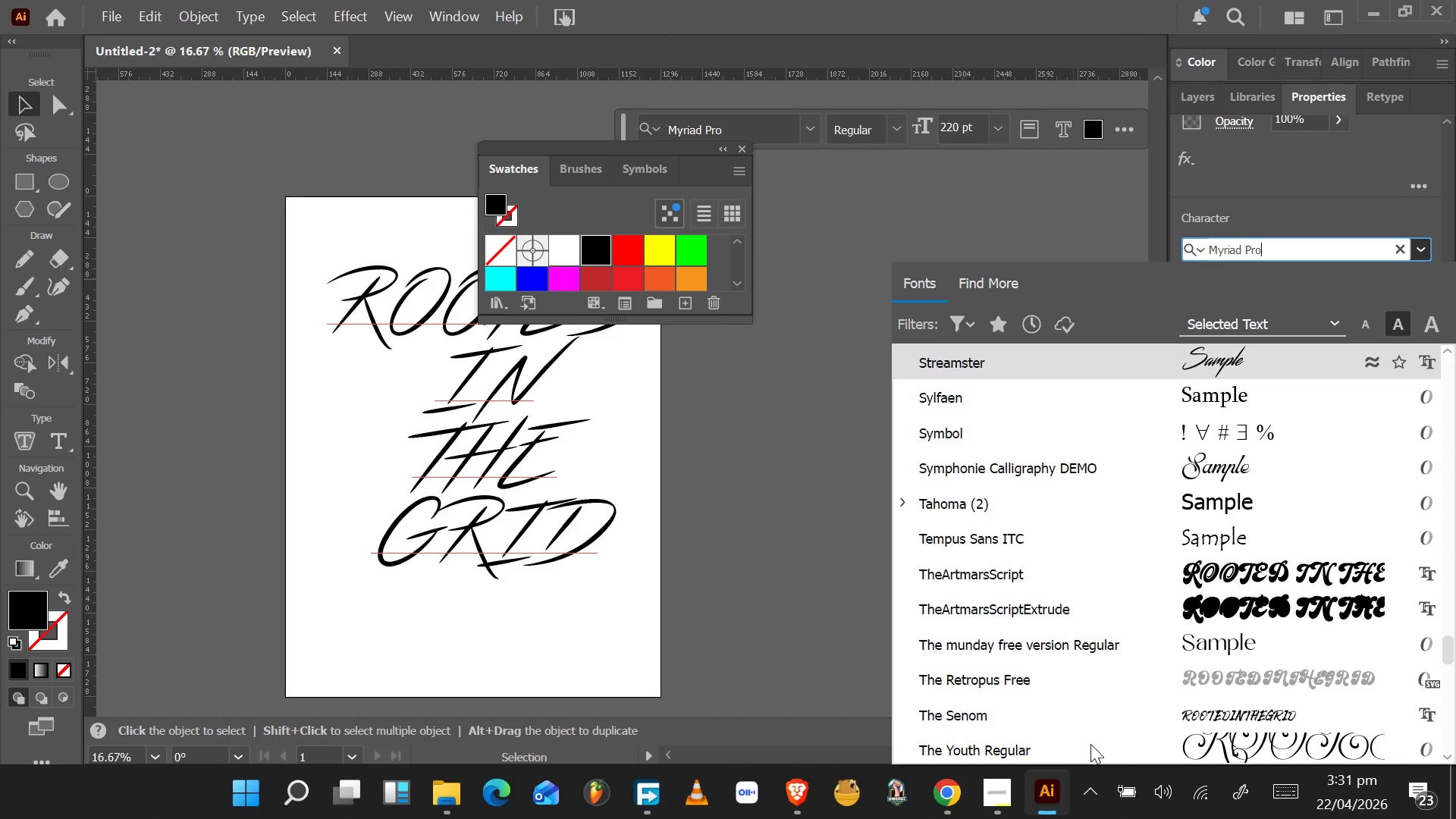 
key(ArrowUp)
 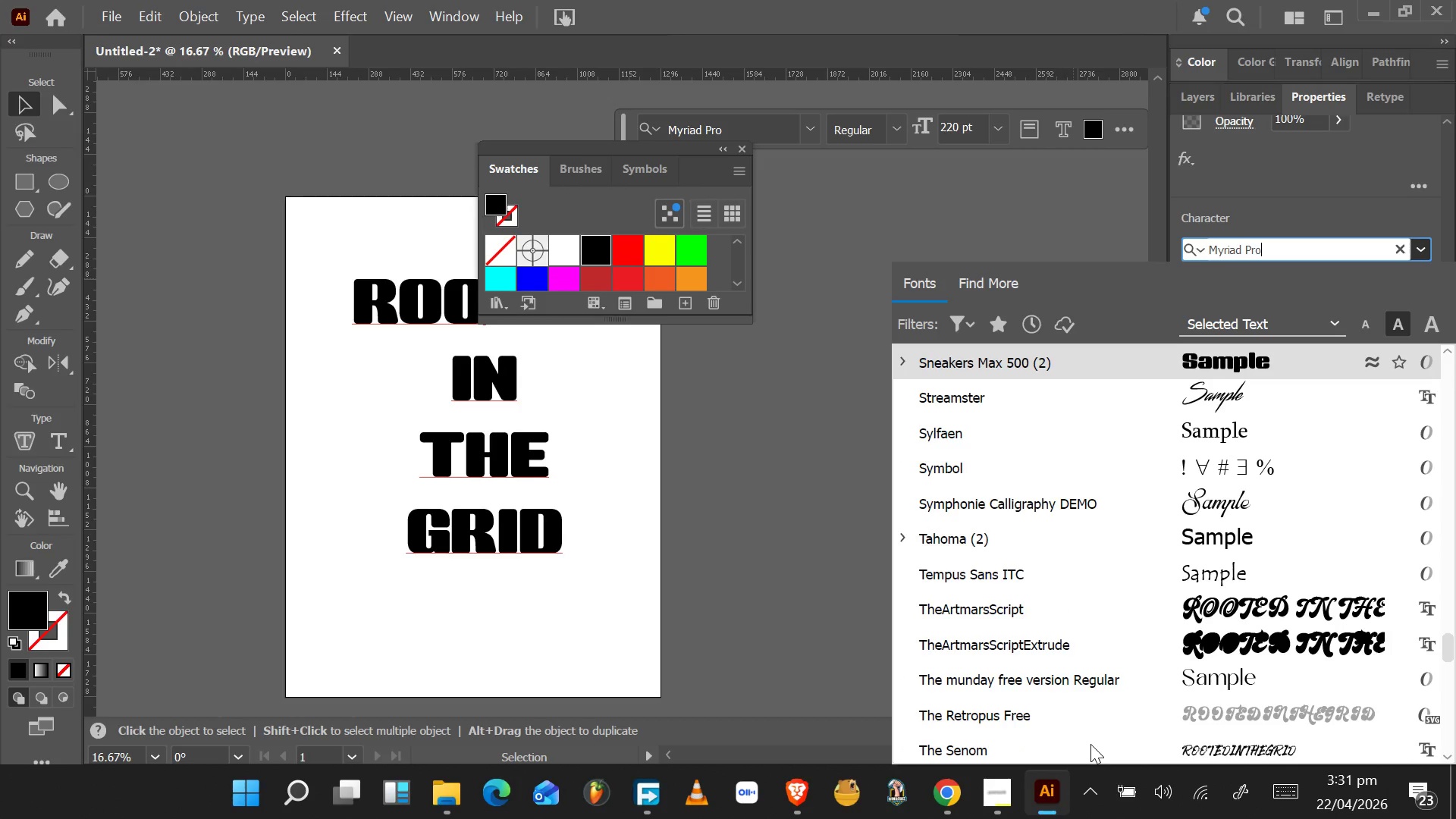 
key(ArrowUp)
 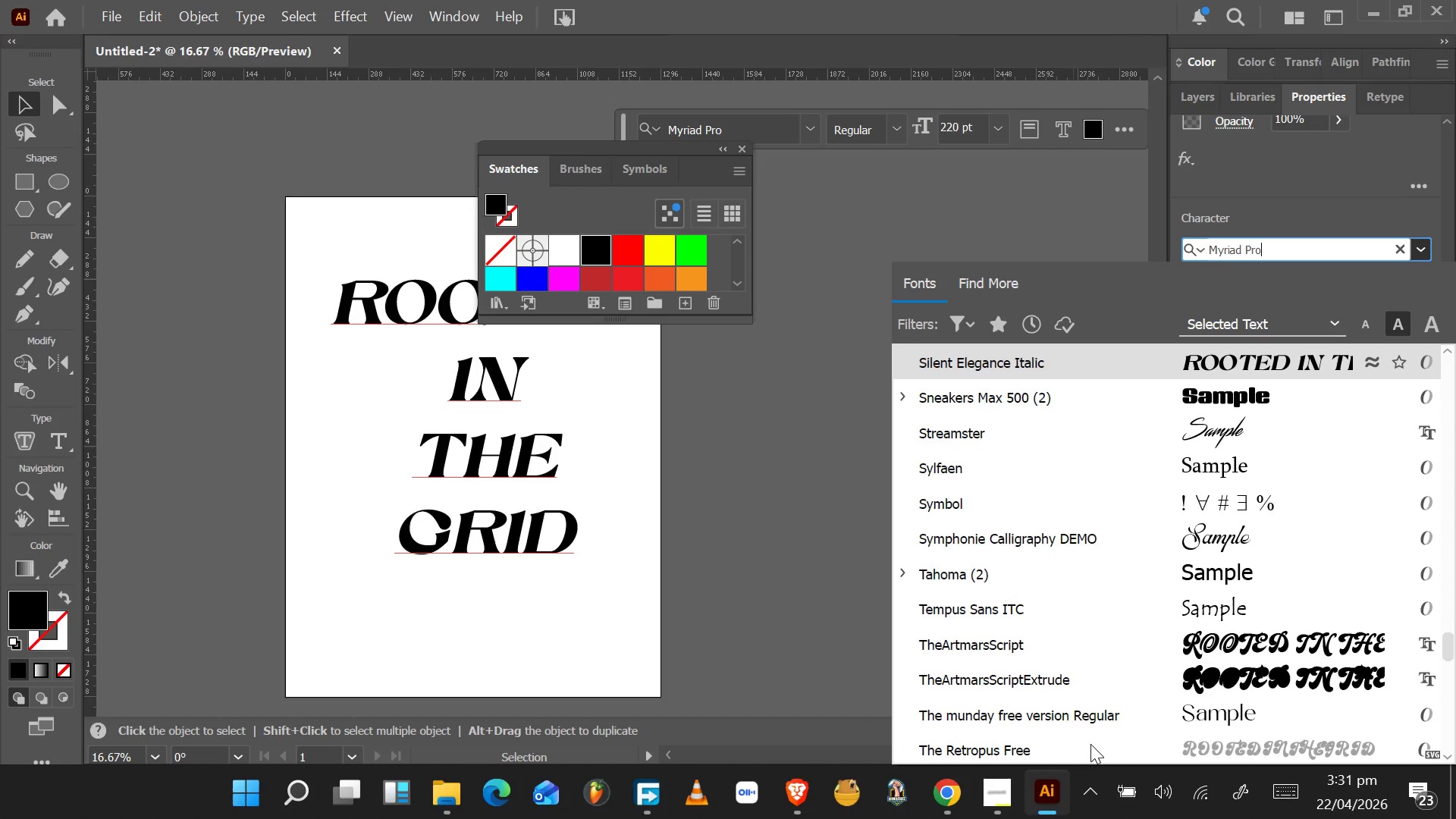 
key(ArrowUp)
 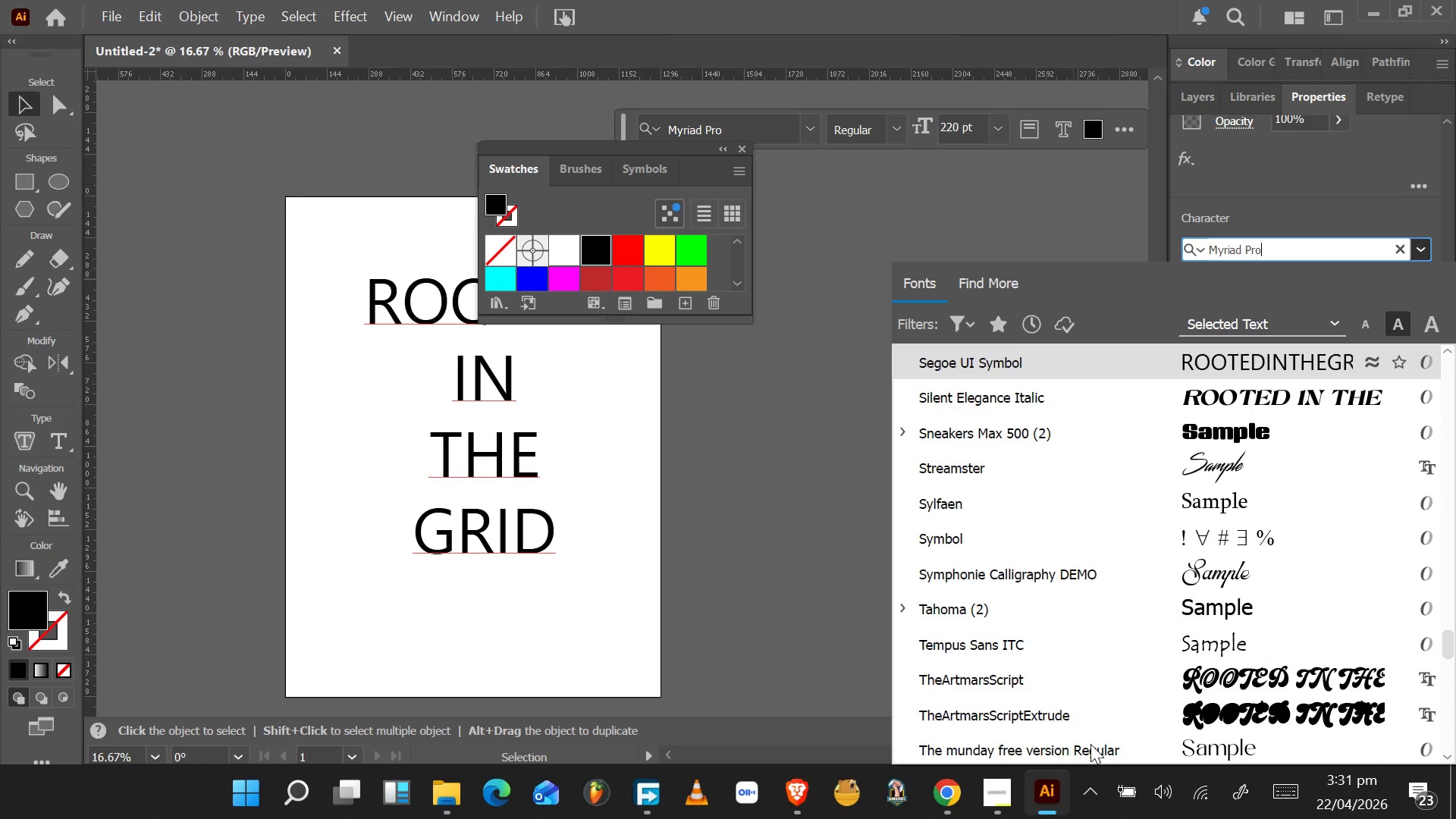 
key(ArrowUp)
 